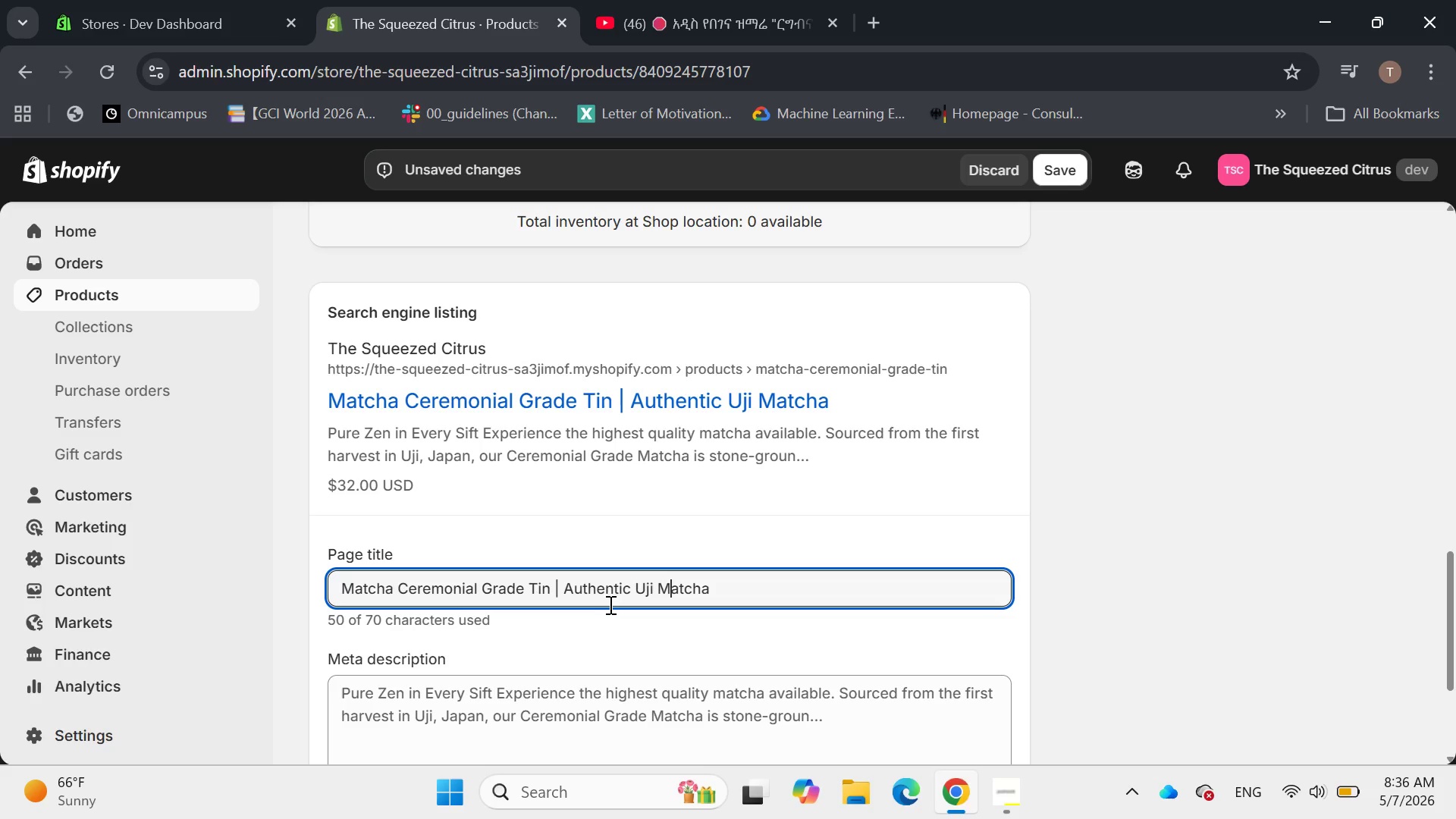 
hold_key(key=ArrowRight, duration=0.47)
 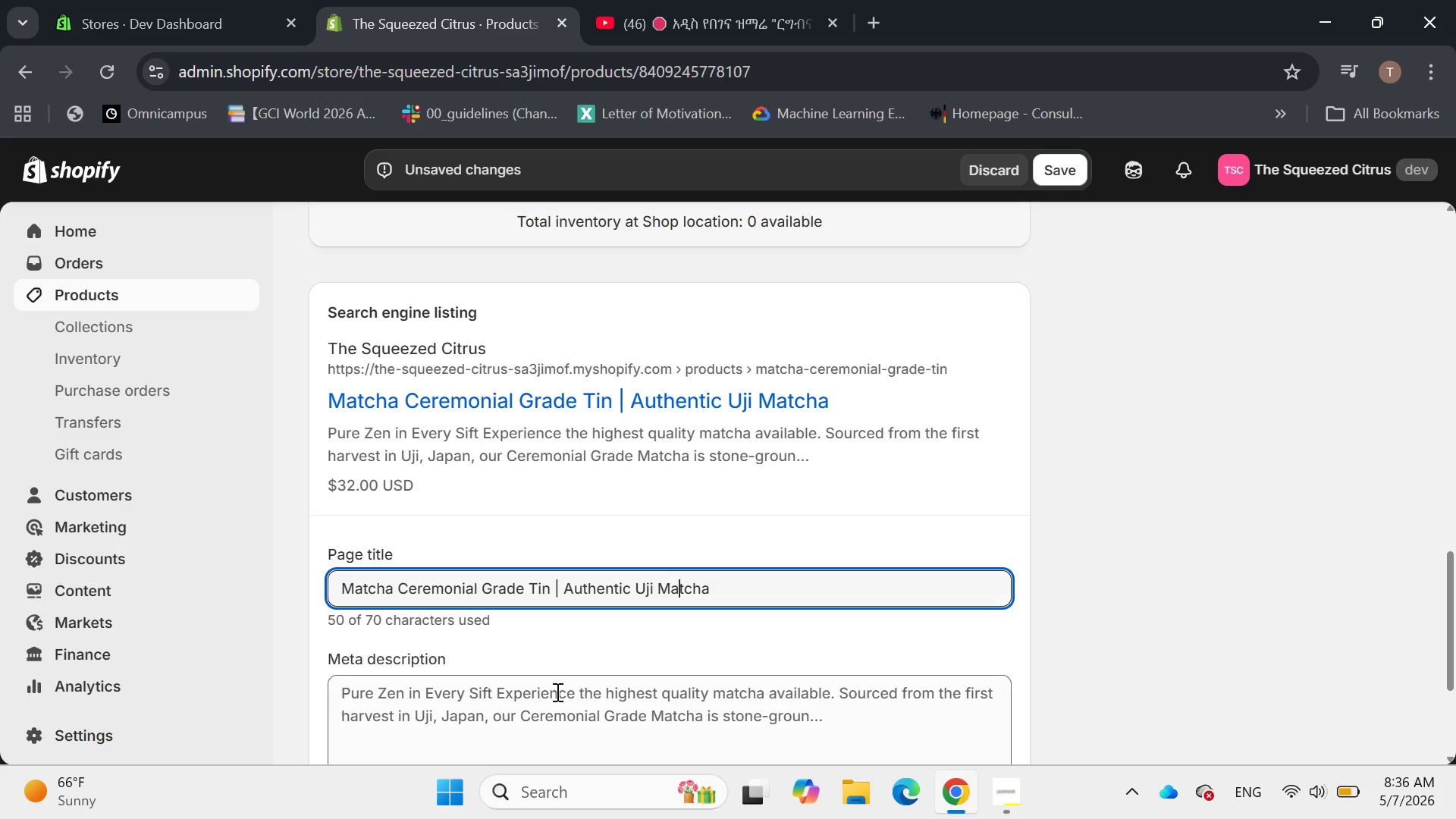 
left_click([542, 696])
 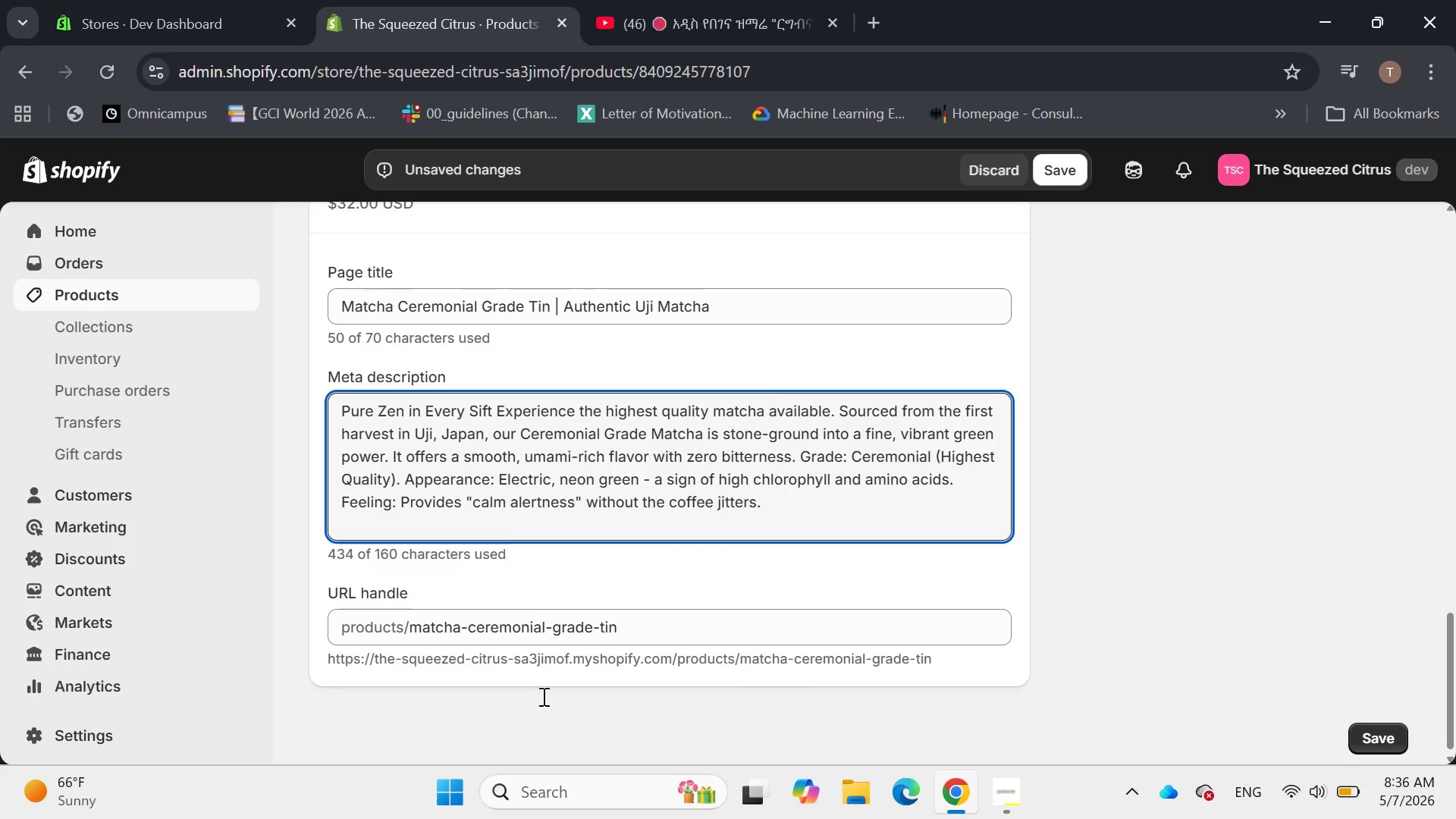 
hold_key(key=ShiftLeft, duration=0.53)
 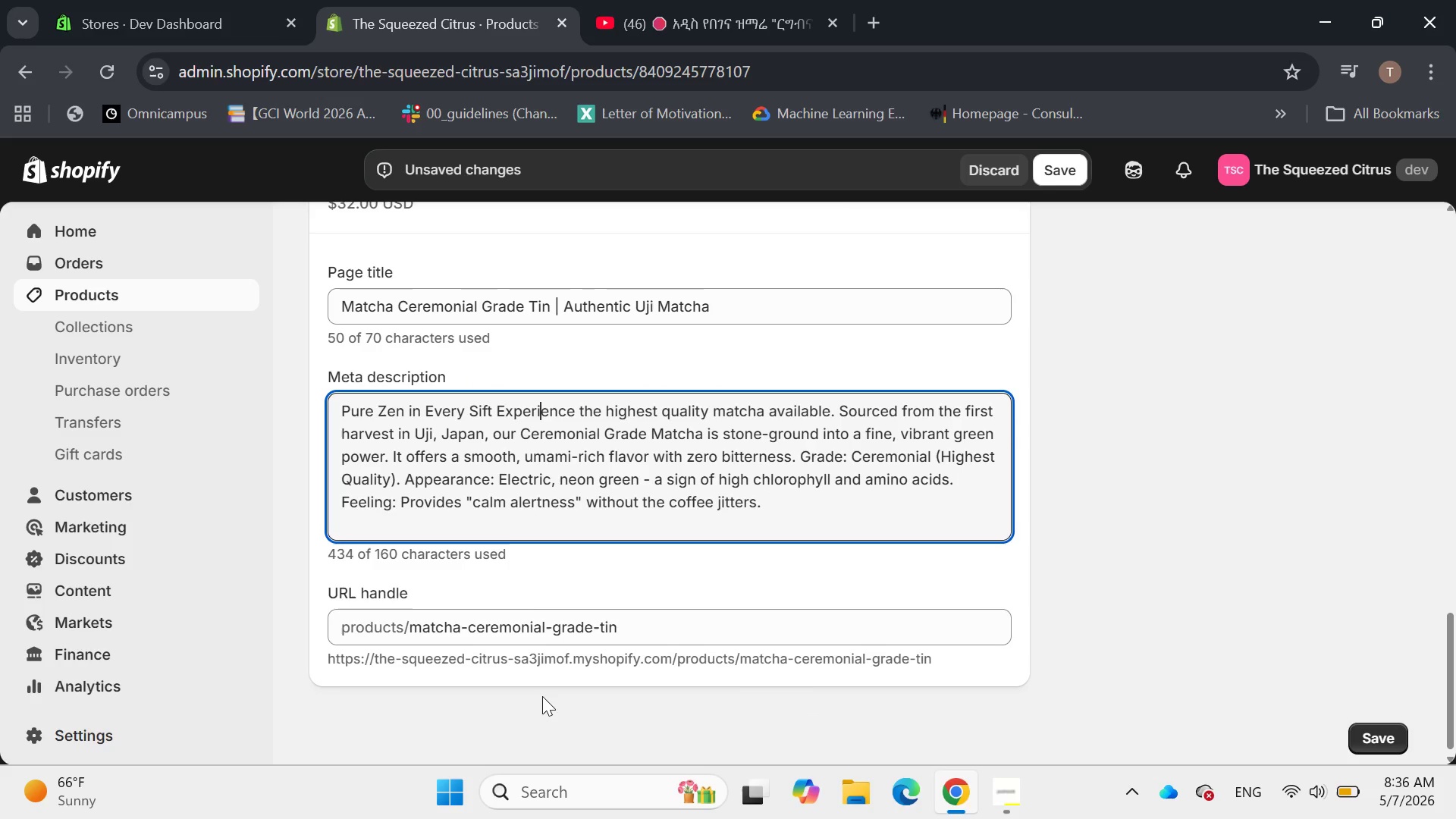 
key(Control+A)
 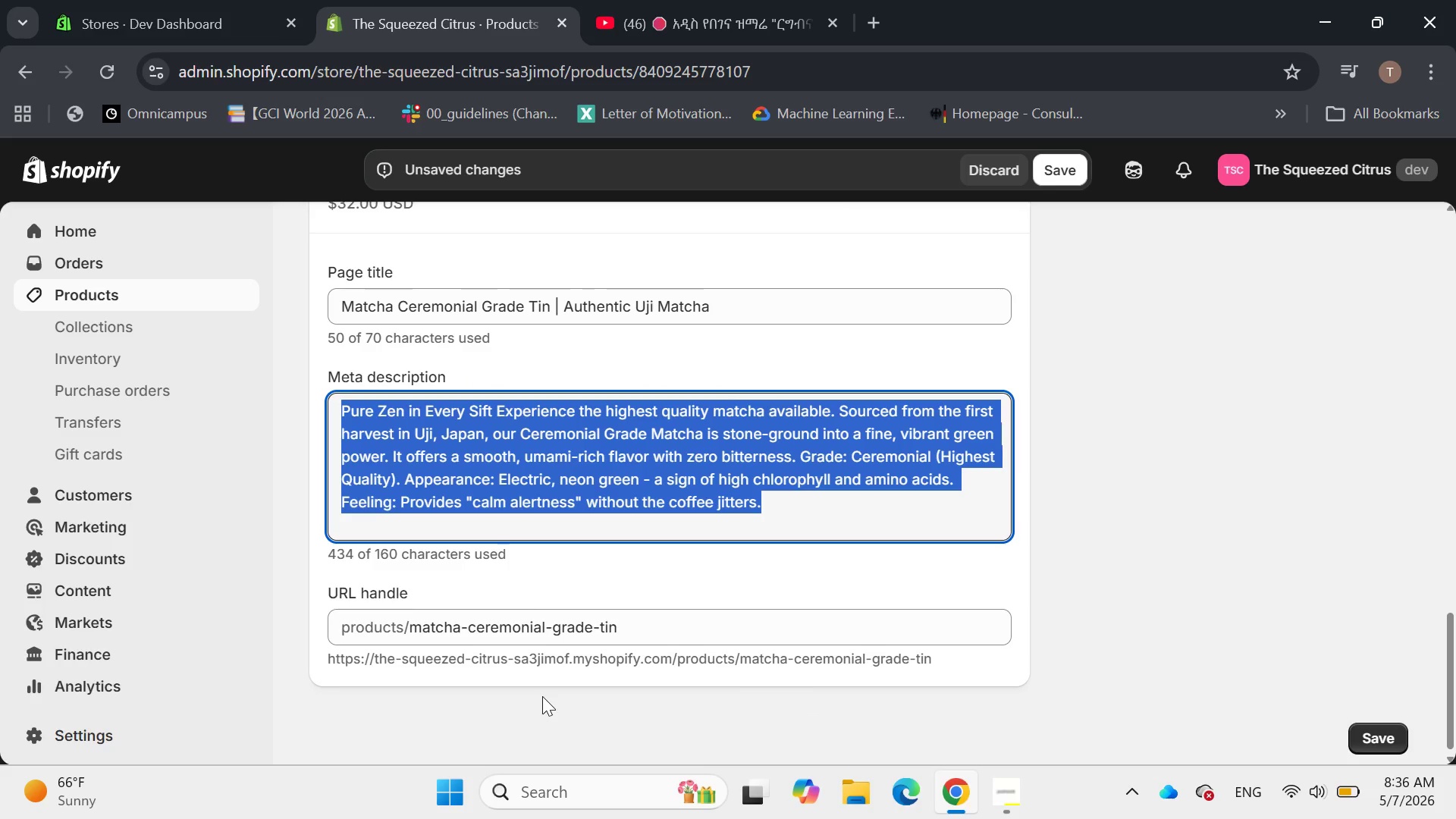 
key(Backspace)
 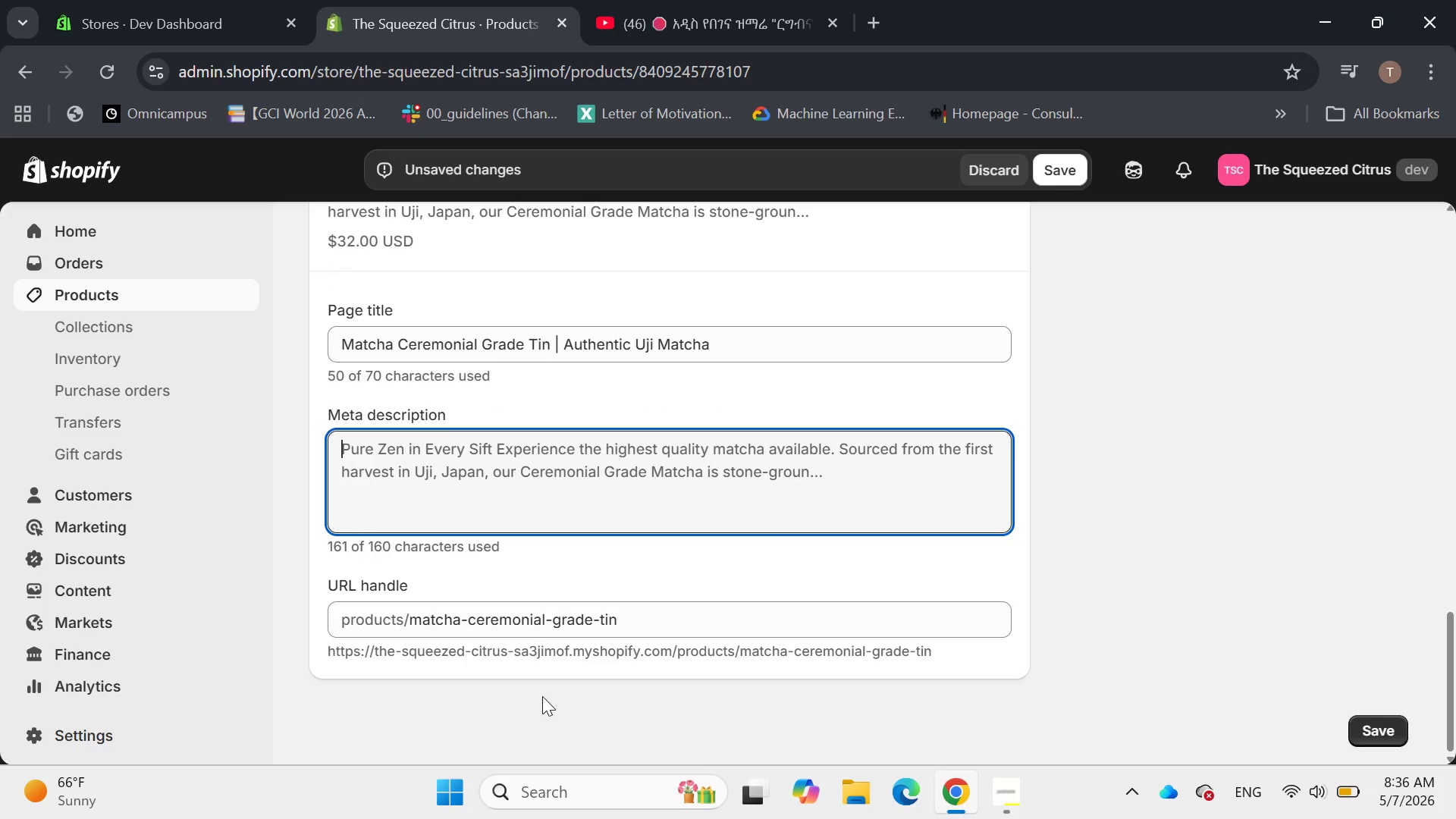 
type(Pure Ceremonial Gre)
key(Backspace)
type(ade Matcha front)
key(Backspace)
key(Backspace)
type(m Uji, Japan, Vibrant green with a smooth umami flavor )
key(Backspace)
type(. The premium choice for serious matcha lovers and brunch hosts.)
 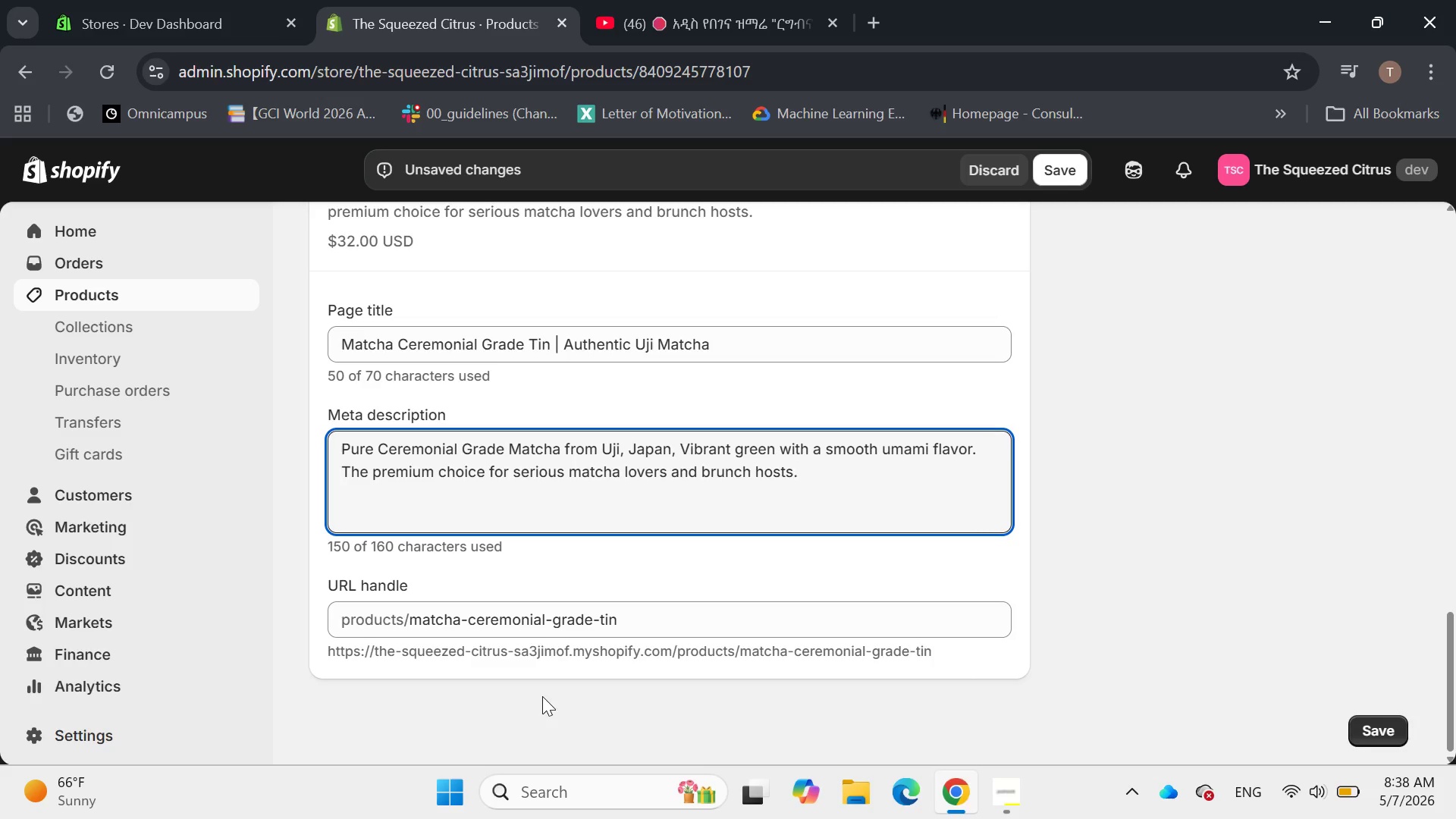 
left_click([1139, 537])
 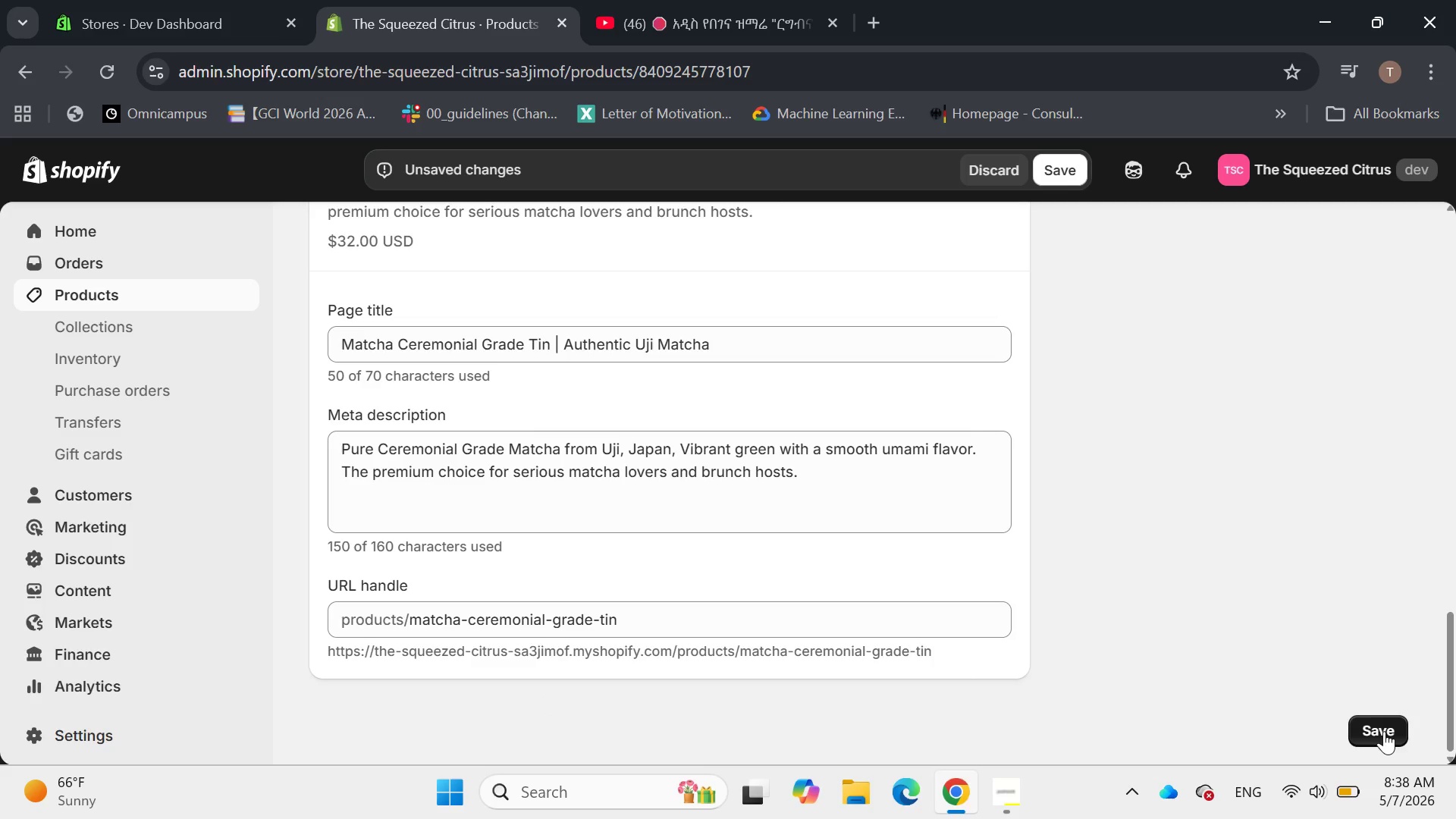 
wait(6.48)
 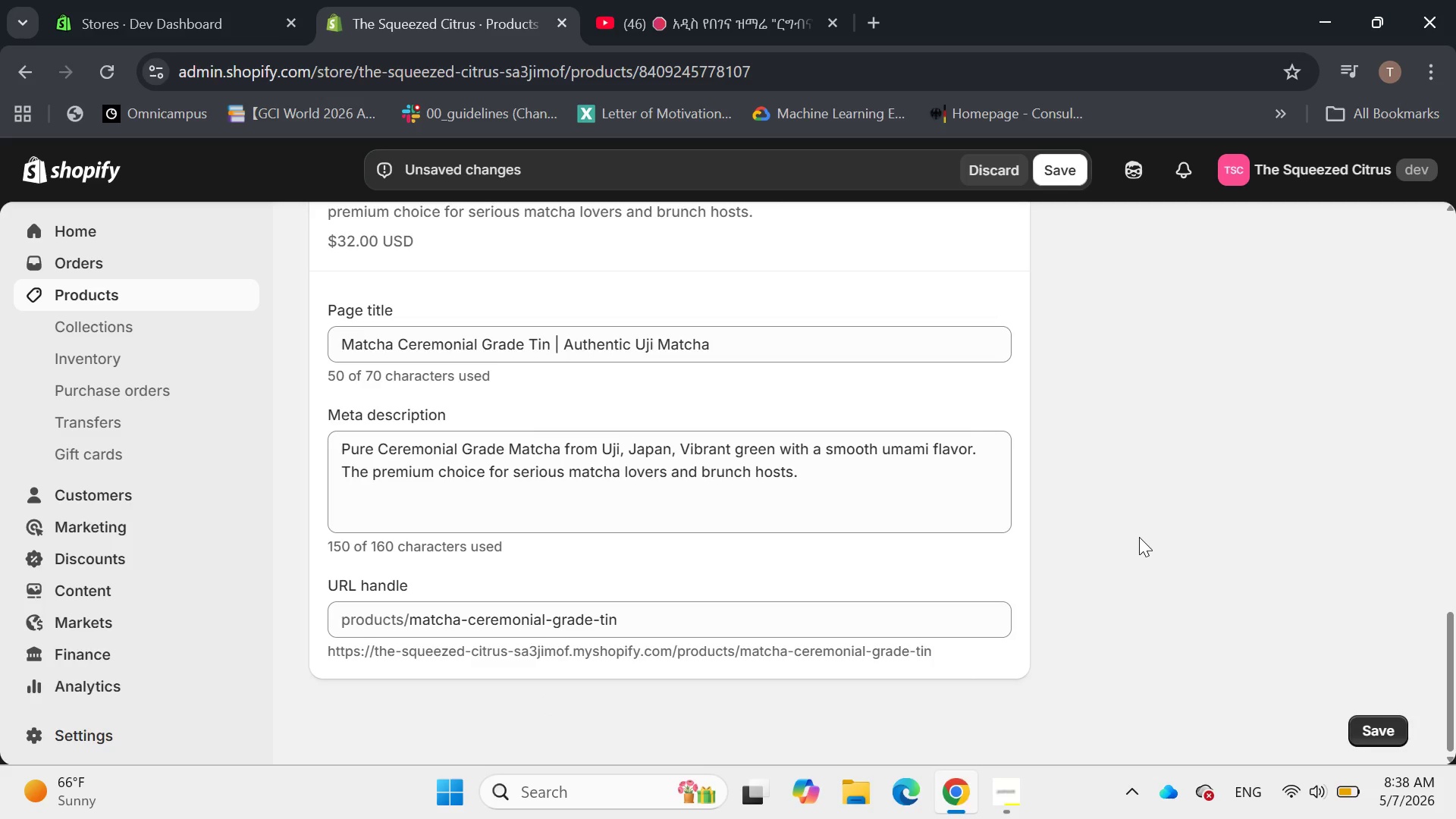 
left_click([1384, 731])
 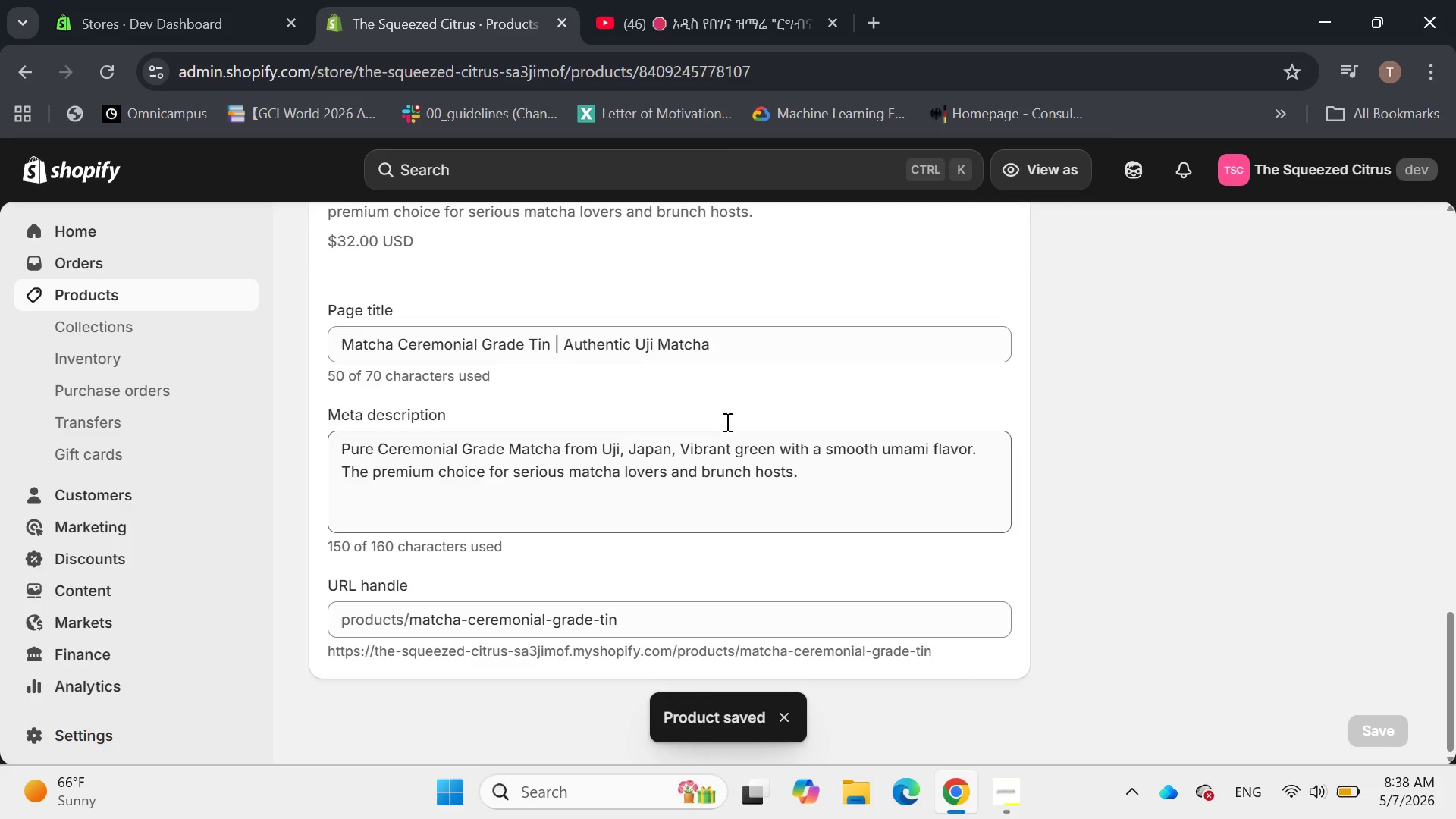 
wait(5.69)
 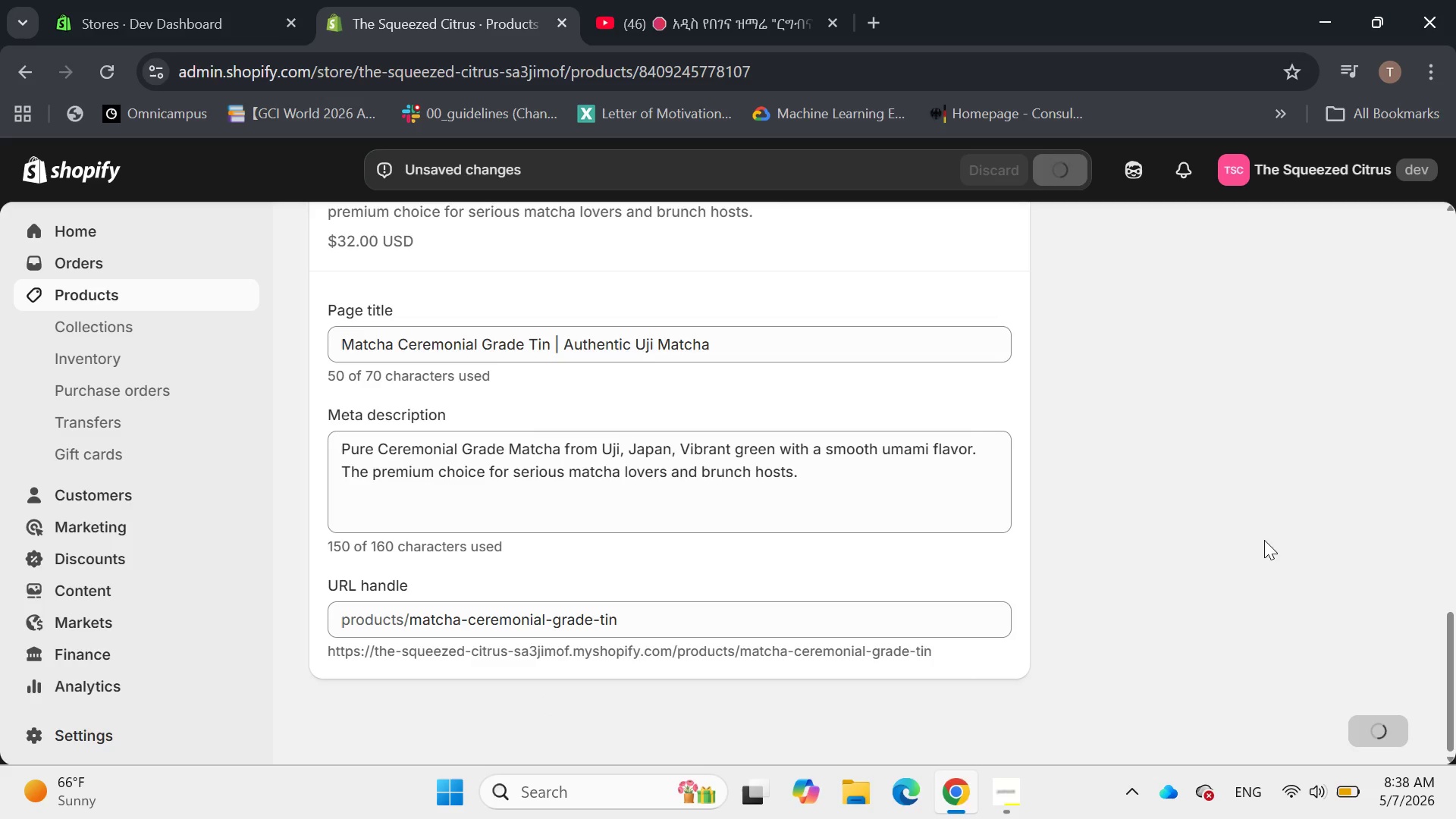 
scroll: coordinate [814, 388], scroll_direction: up, amount: 17.0
 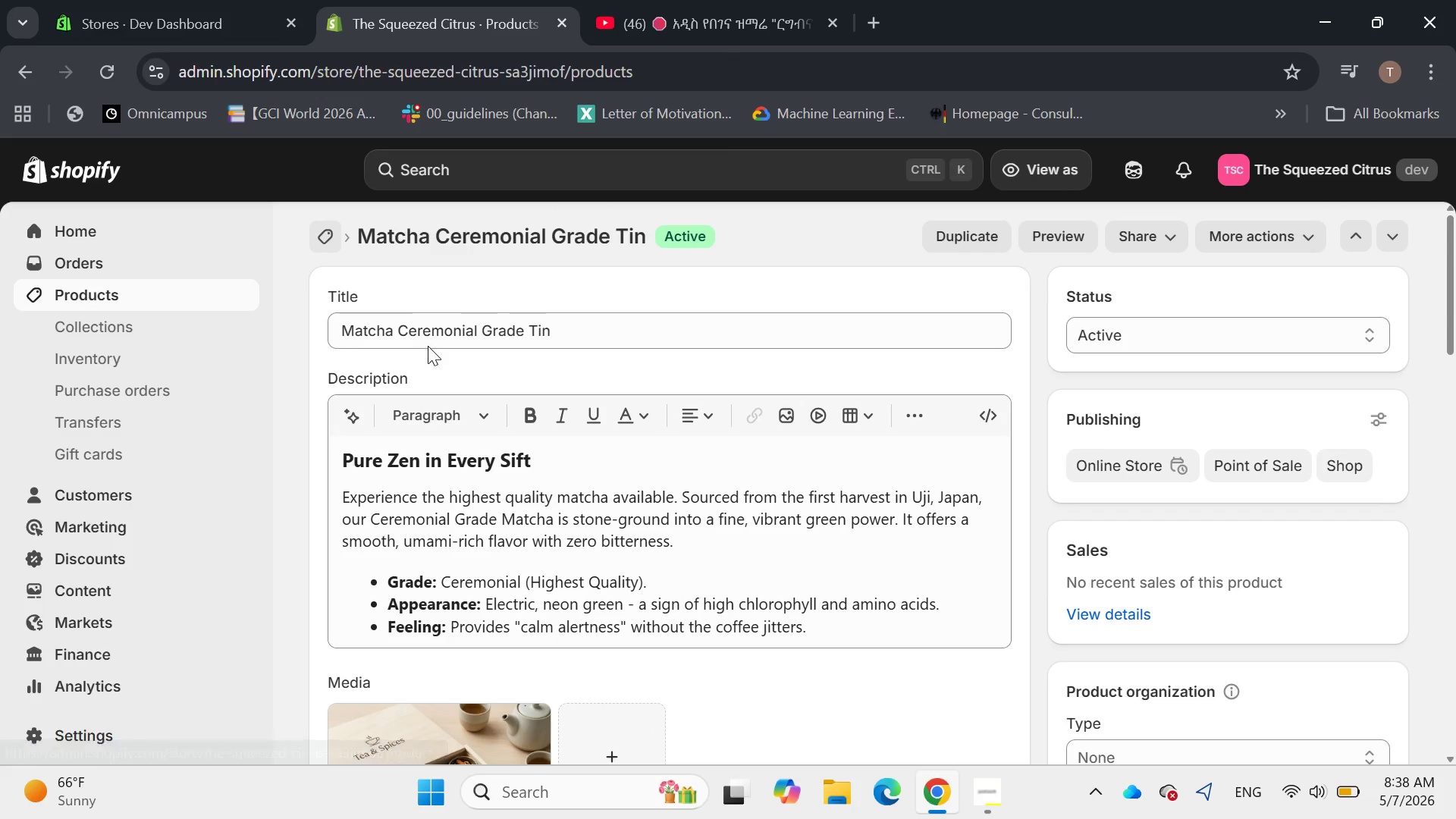 
scroll: coordinate [428, 345], scroll_direction: down, amount: 2.0
 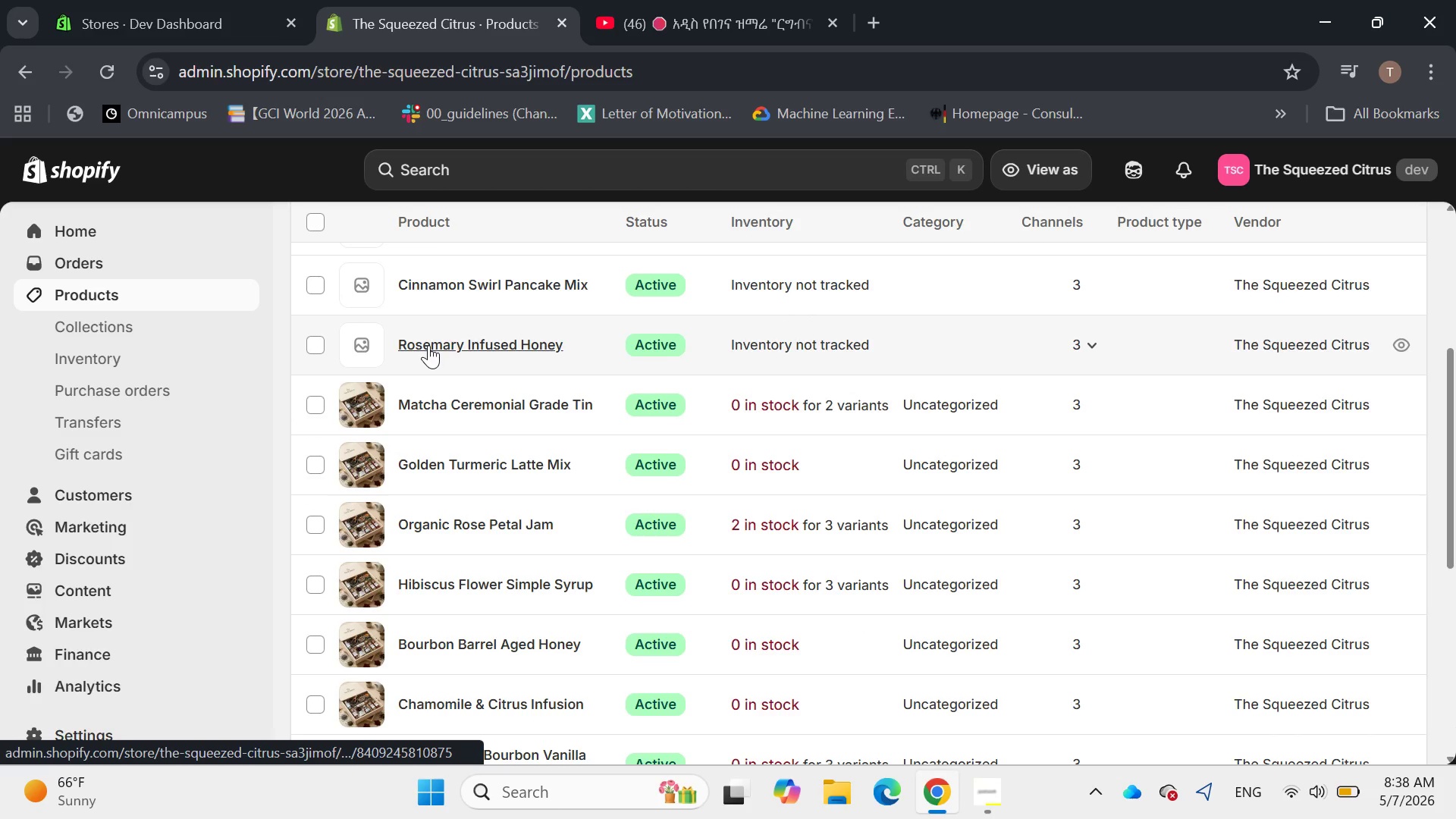 
left_click([428, 345])
 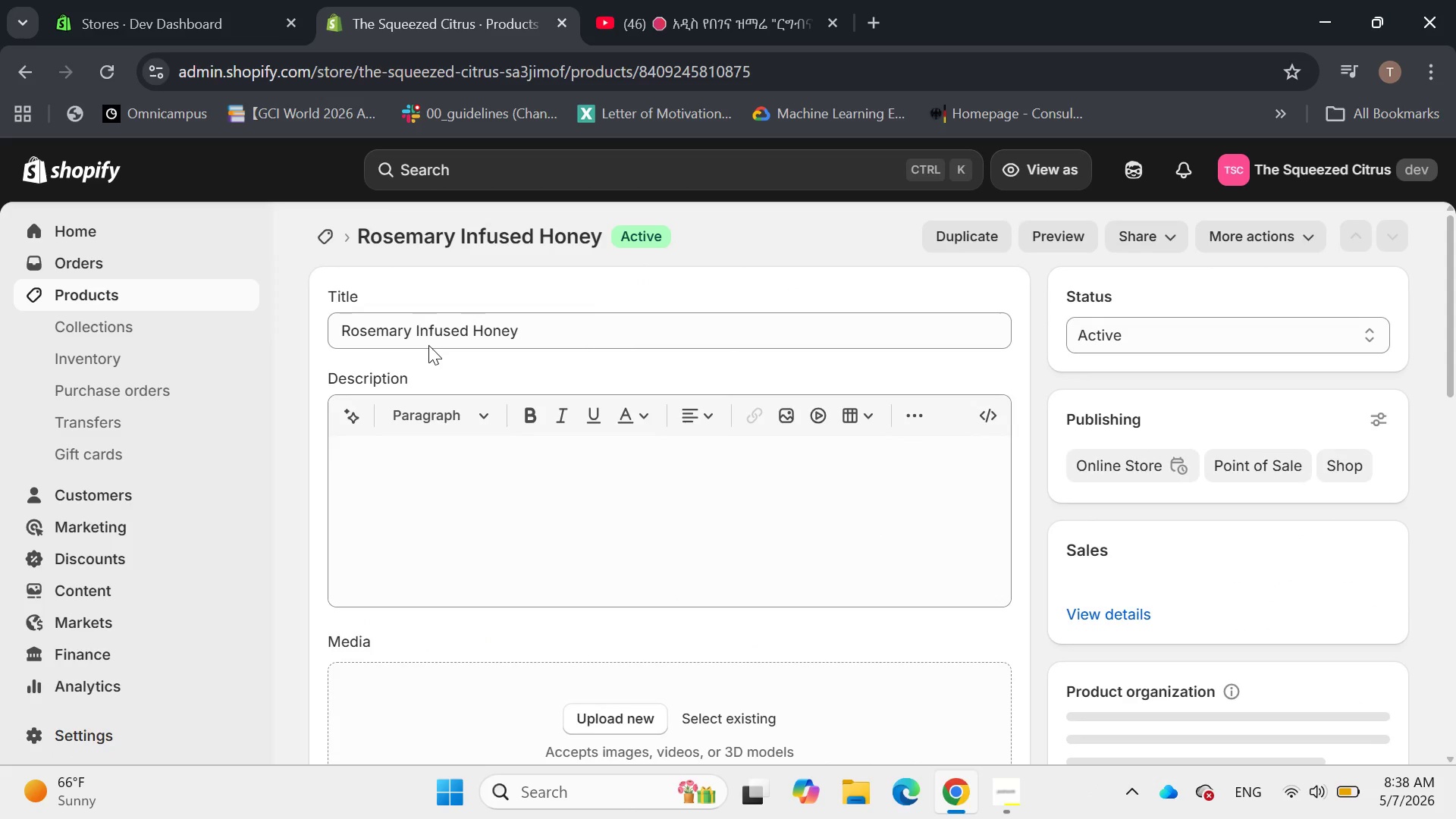 
scroll: coordinate [754, 392], scroll_direction: down, amount: 7.0
 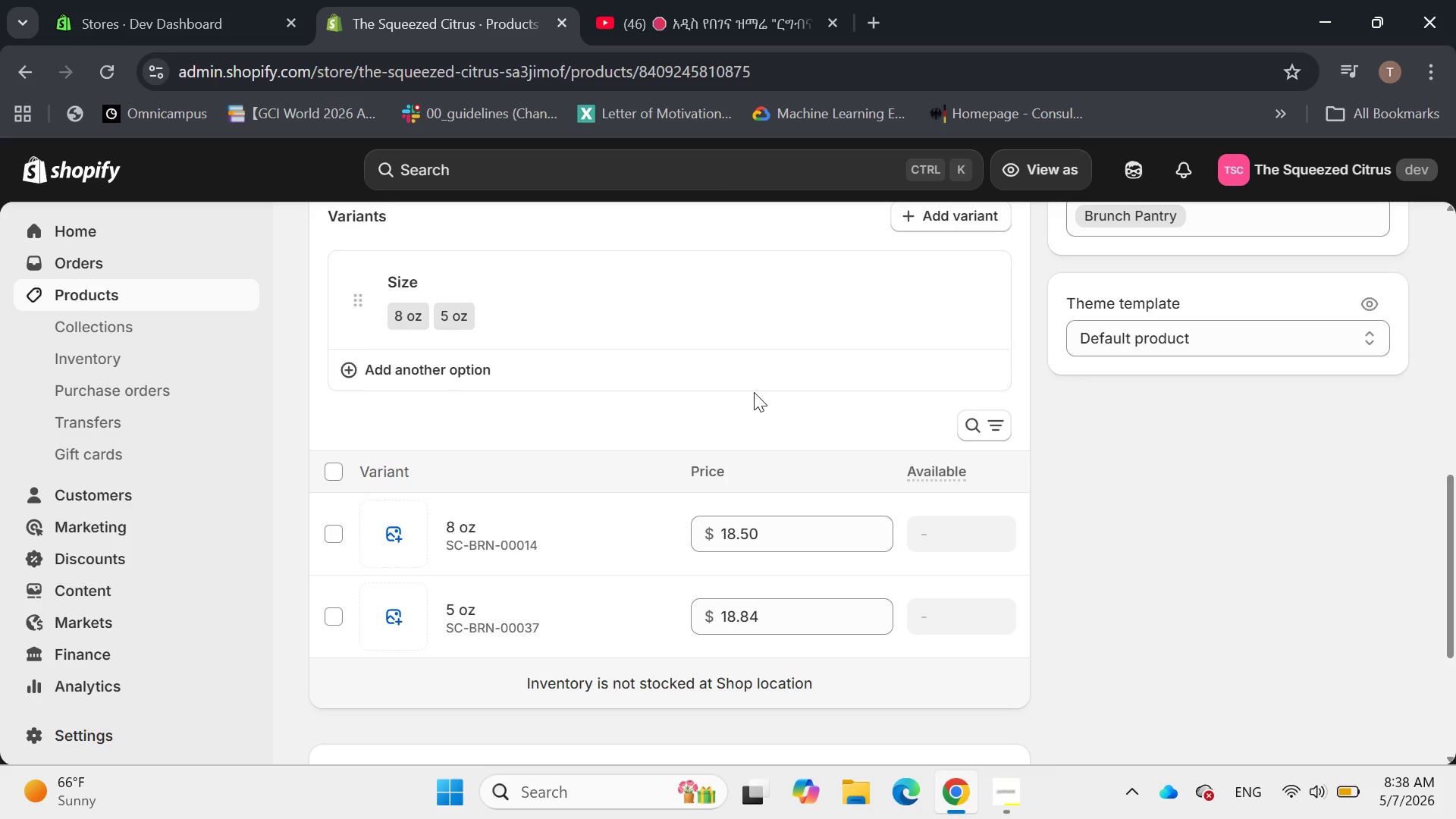 
scroll: coordinate [754, 392], scroll_direction: up, amount: 6.0
 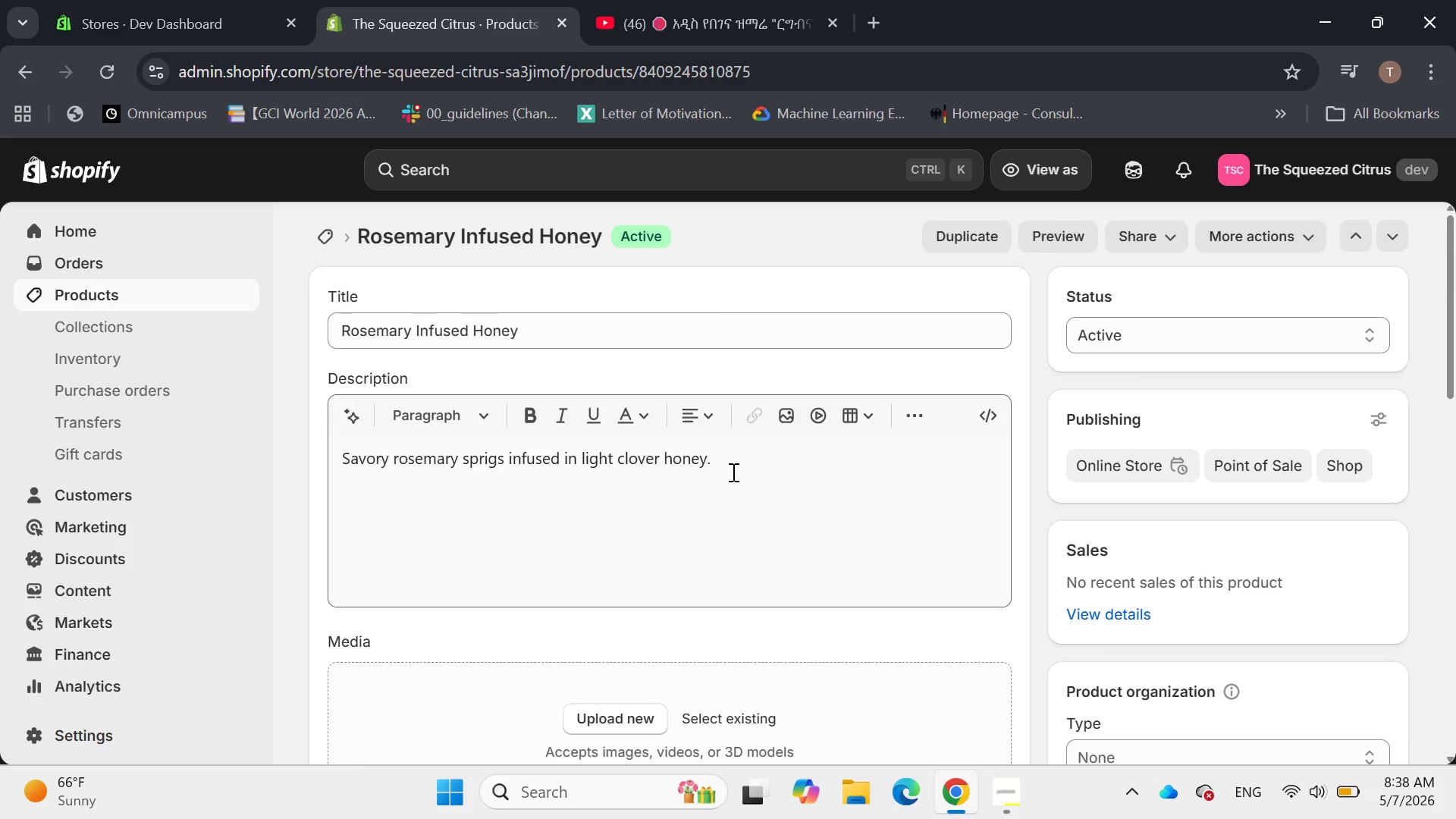 
left_click_drag(start_coordinate=[734, 467], to_coordinate=[156, 495])
 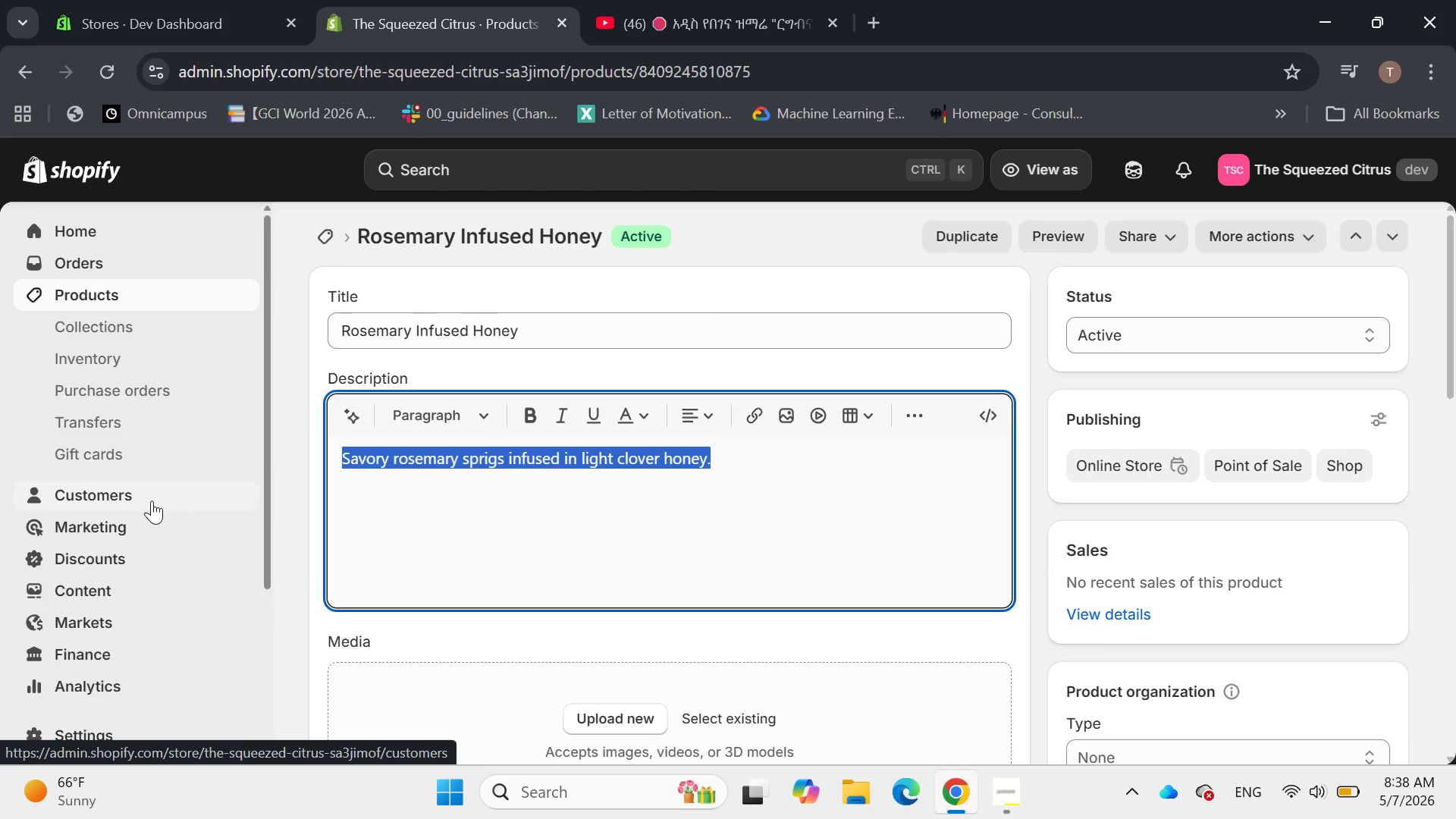 
key(Backspace)
 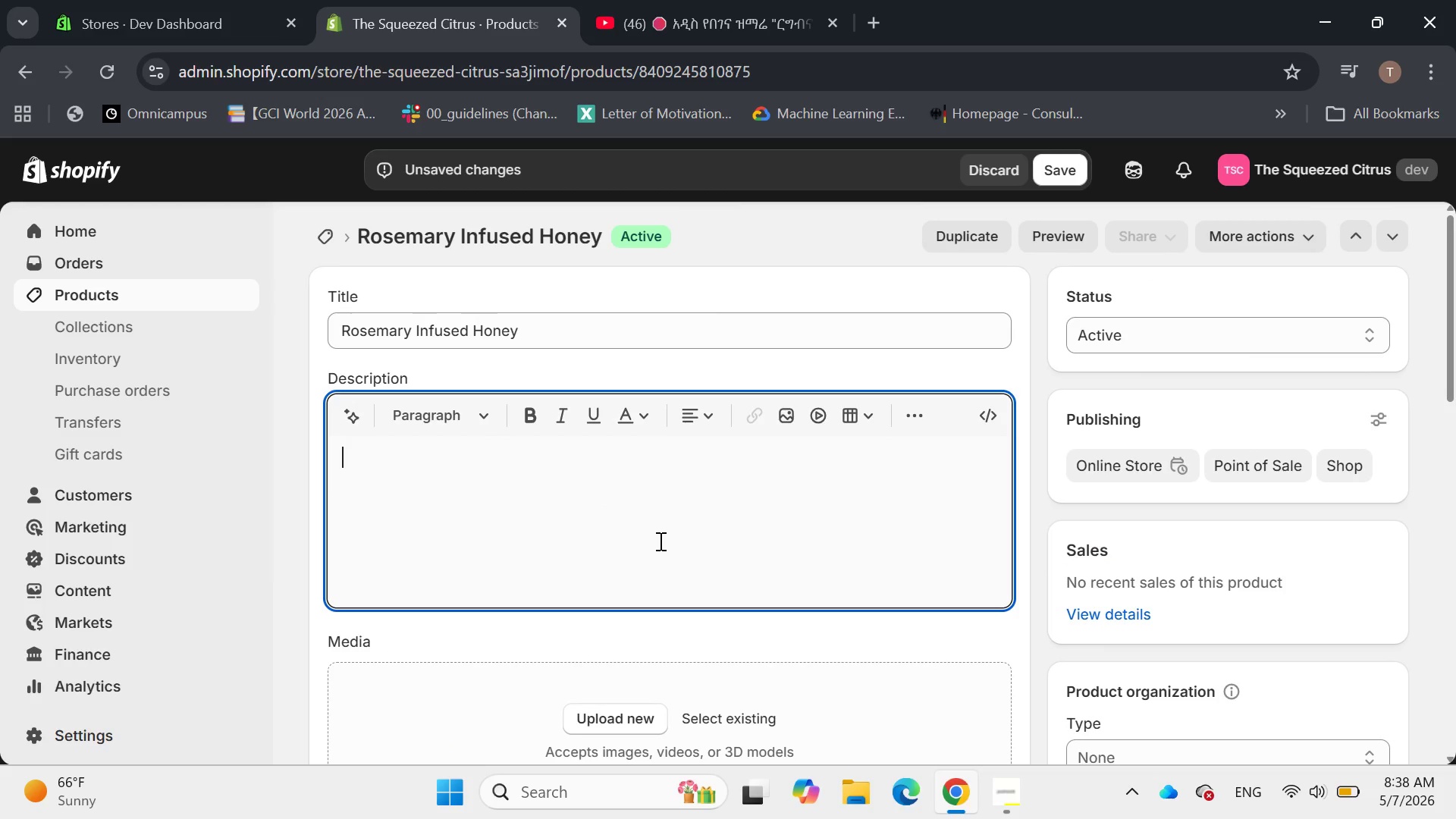 
left_click([468, 422])
 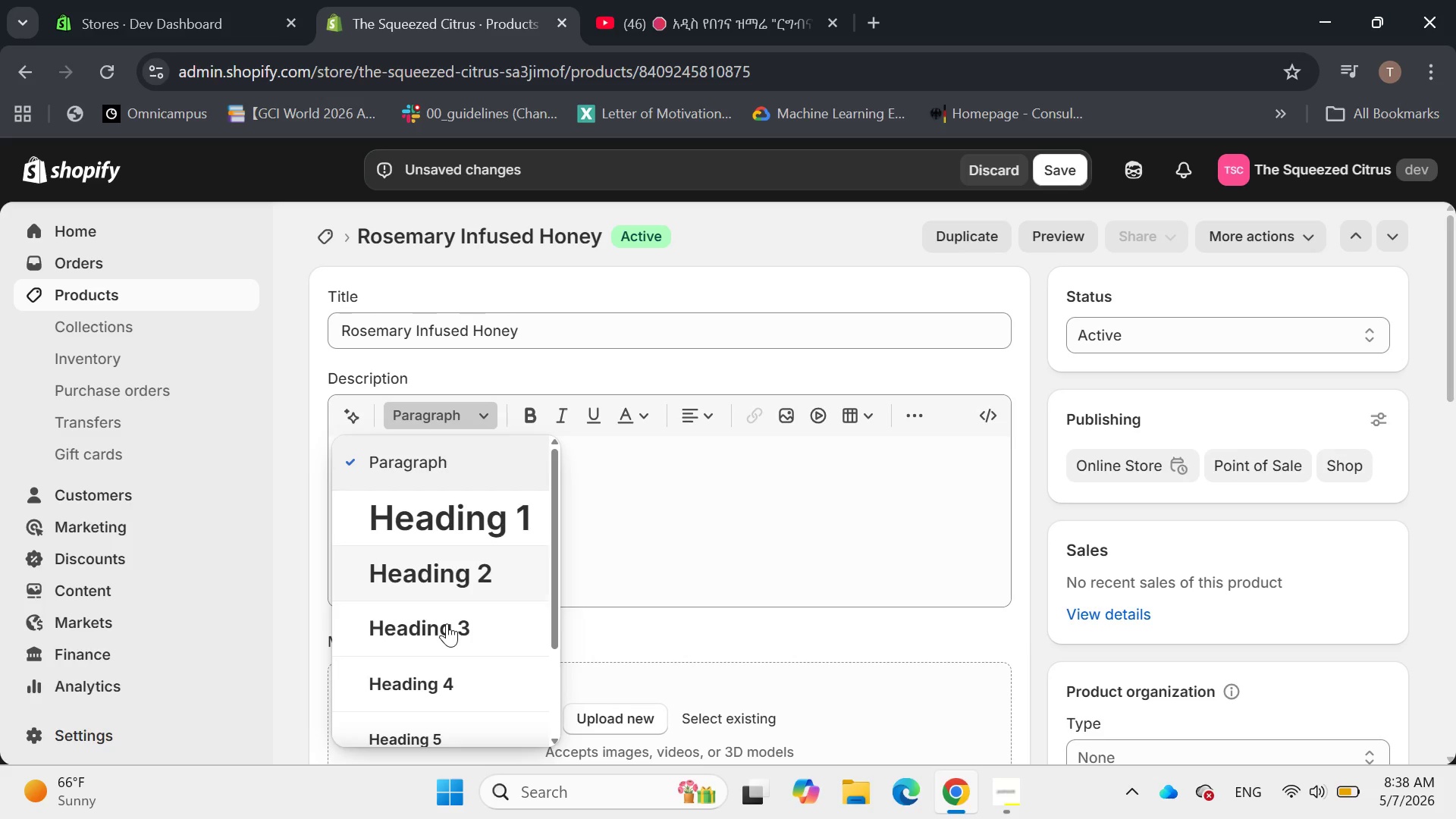 
left_click([445, 626])
 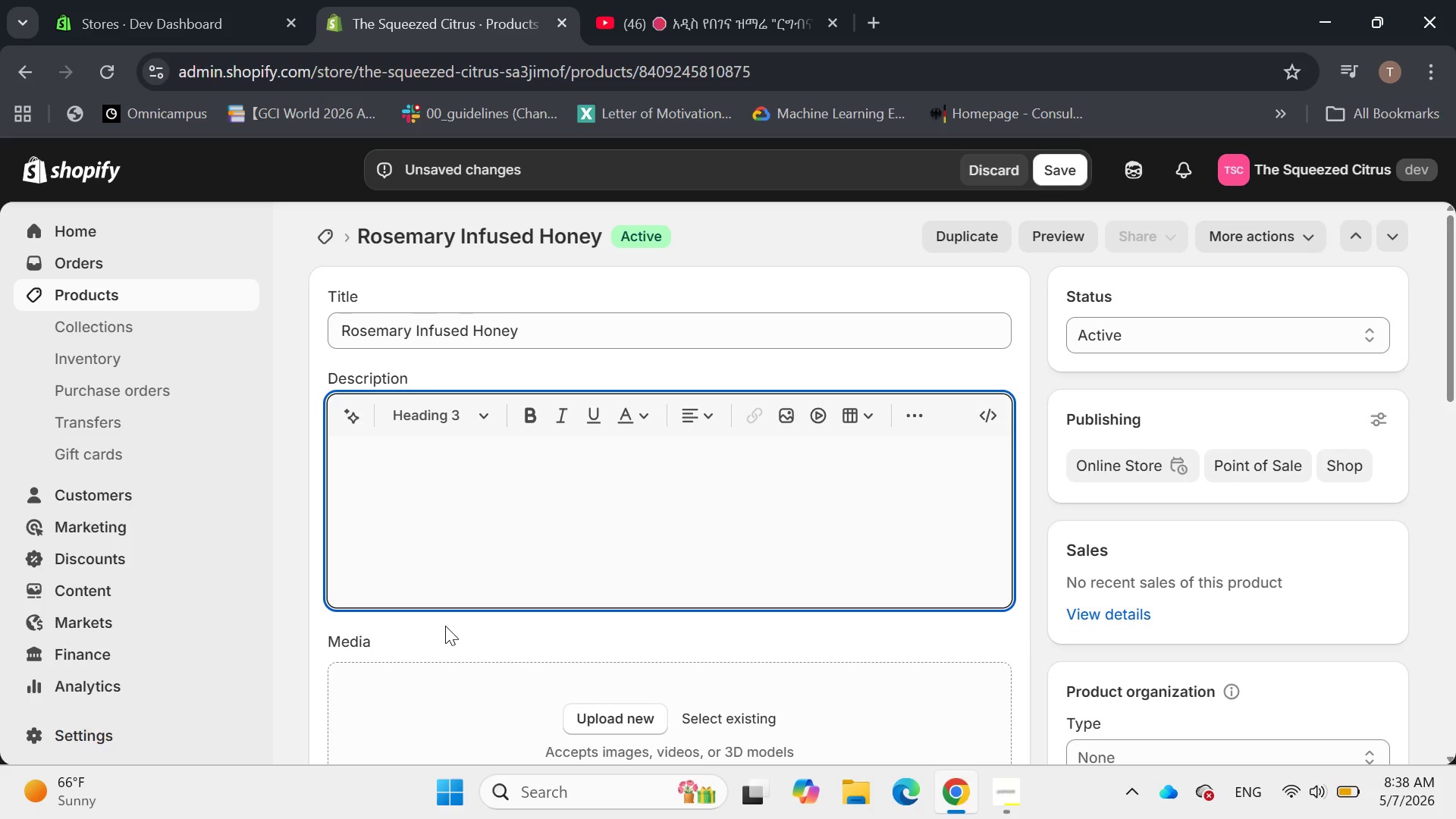 
type(Sweet Meeet)
key(Backspace)
key(Backspace)
type(t )
key(Backspace)
type(s Savory)
 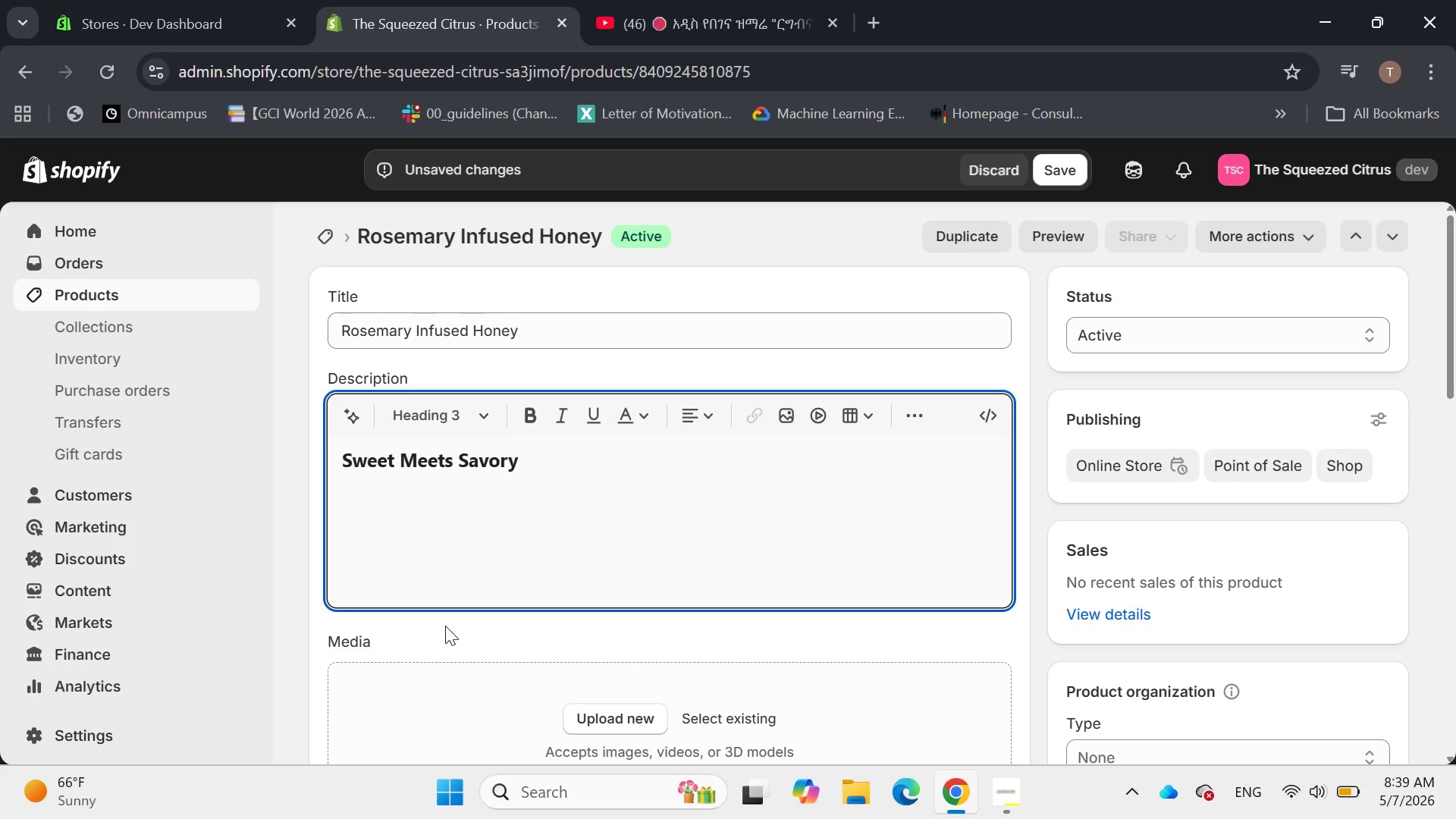 
key(Enter)
 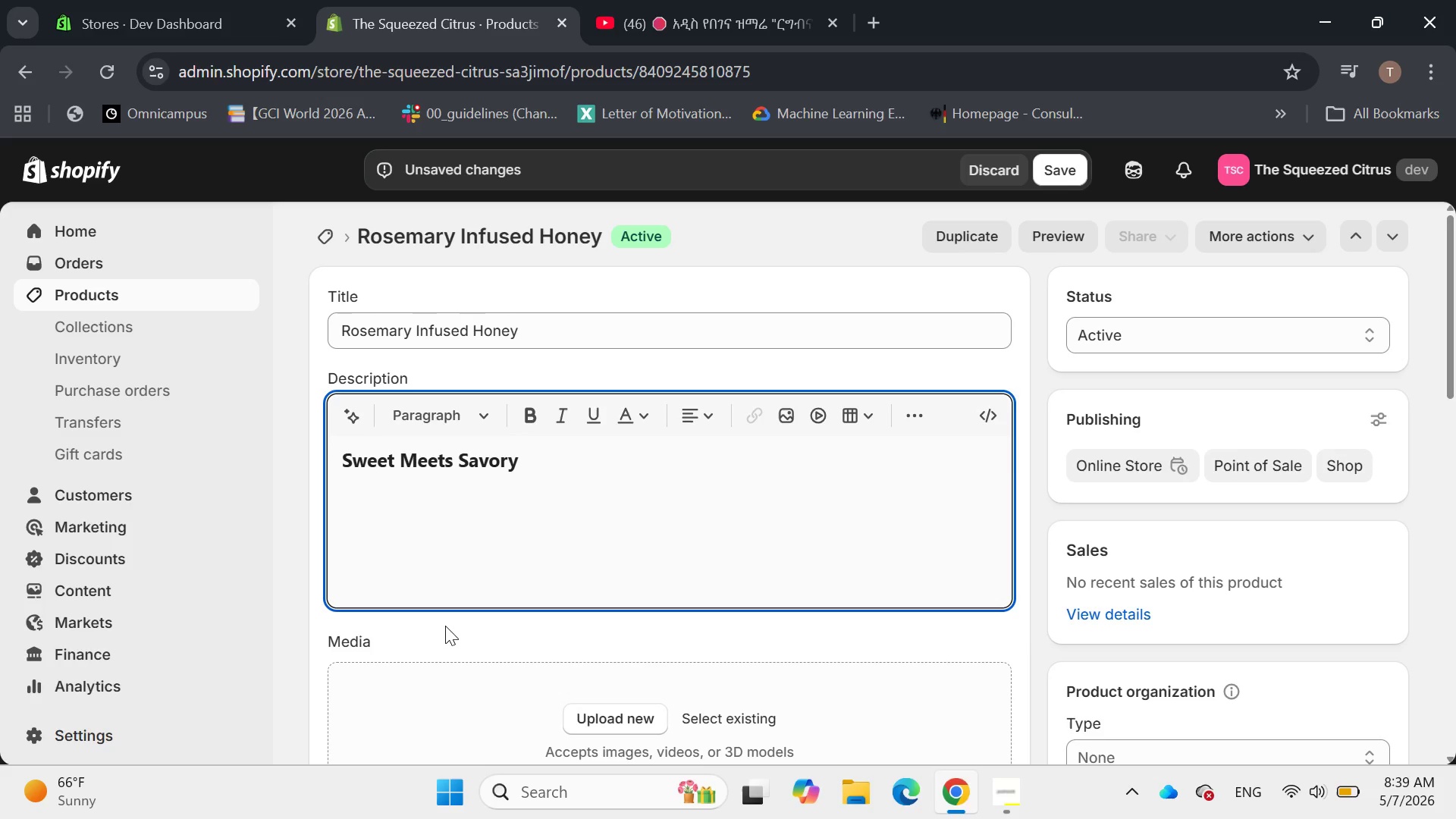 
type(A sophisticated twit)
key(Backspace)
type(st on a pantry staple )
key(Backspace)
type(. We've infused light )
key(Backspace)
type(, sweet cover honey with fresh )
 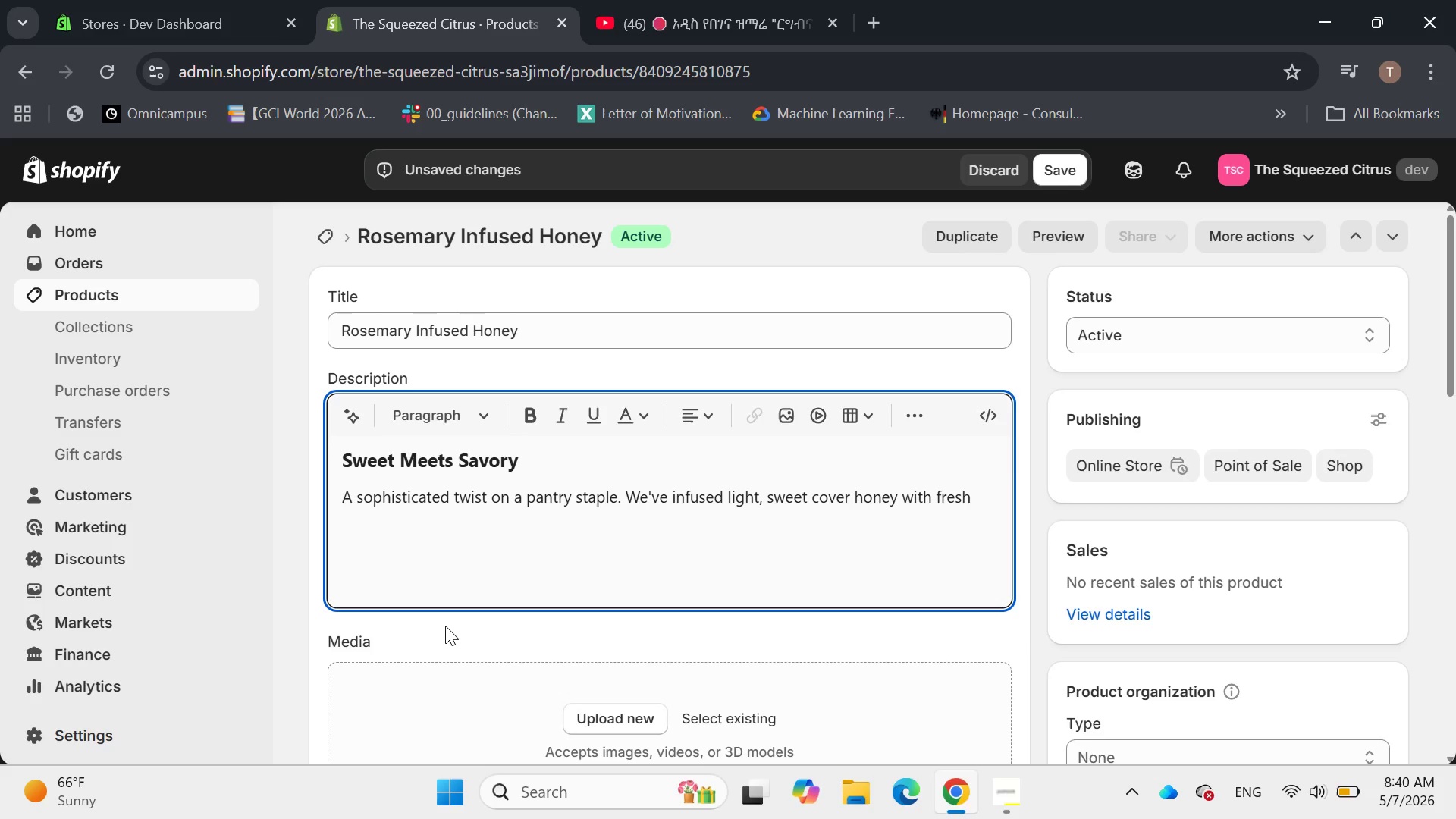 
type(organic rosemary sprigs )
key(Backspace)
type(. The result is an earthy. )
key(Backspace)
key(Backspace)
type(, b)
key(Backspace)
type(herbal )
 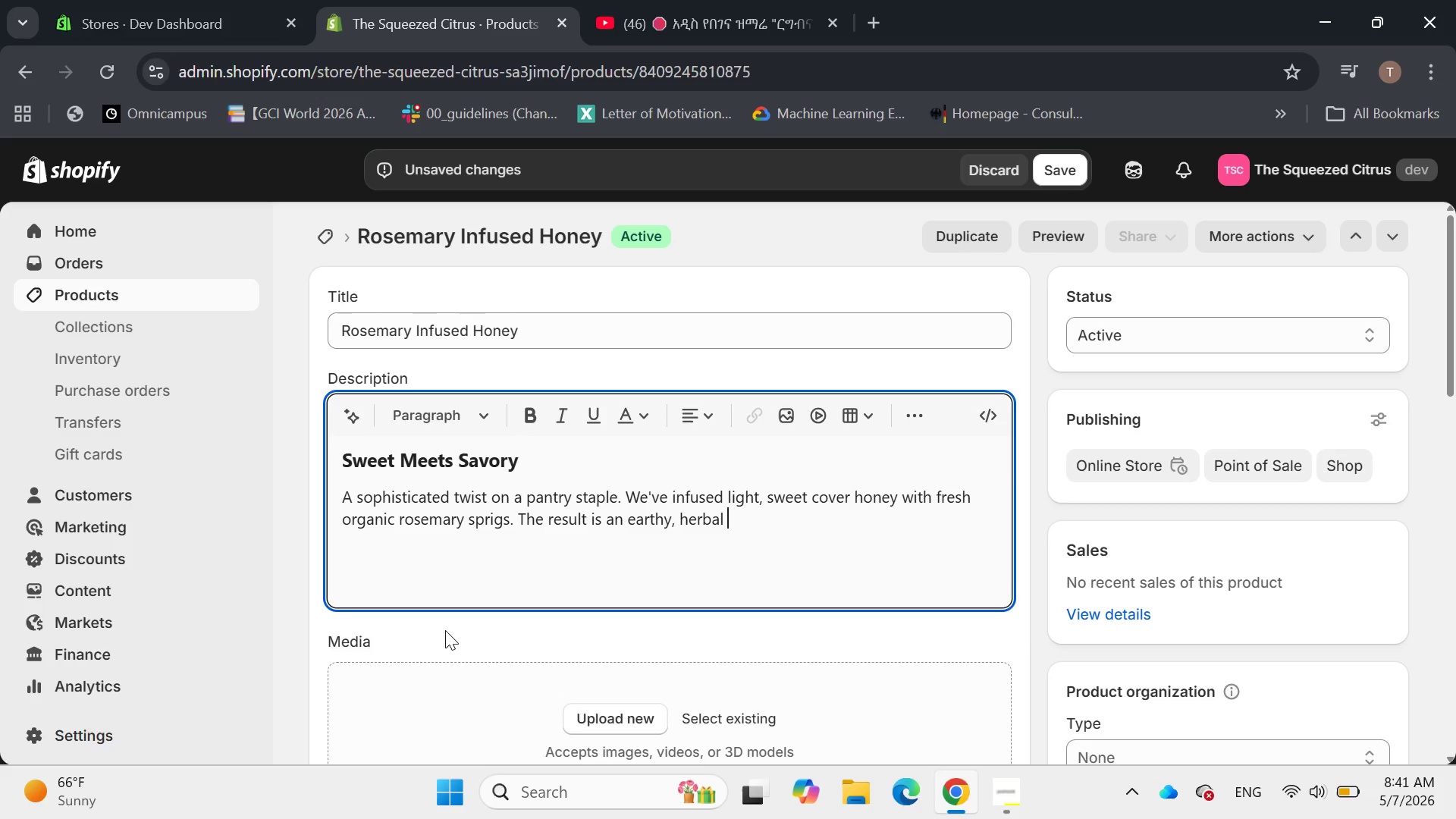 
type(sweetness that bridges with)
 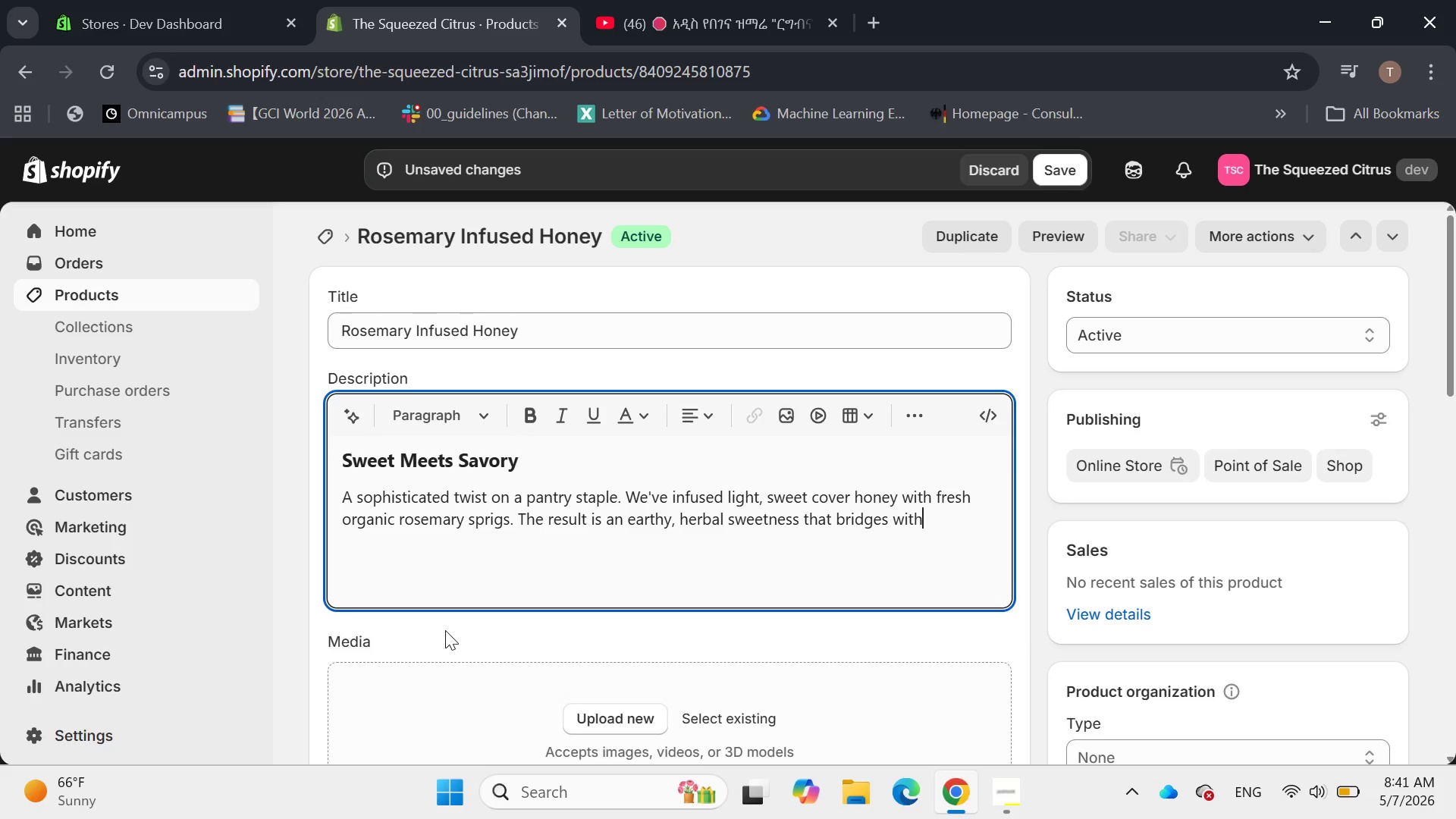 
wait(12.55)
 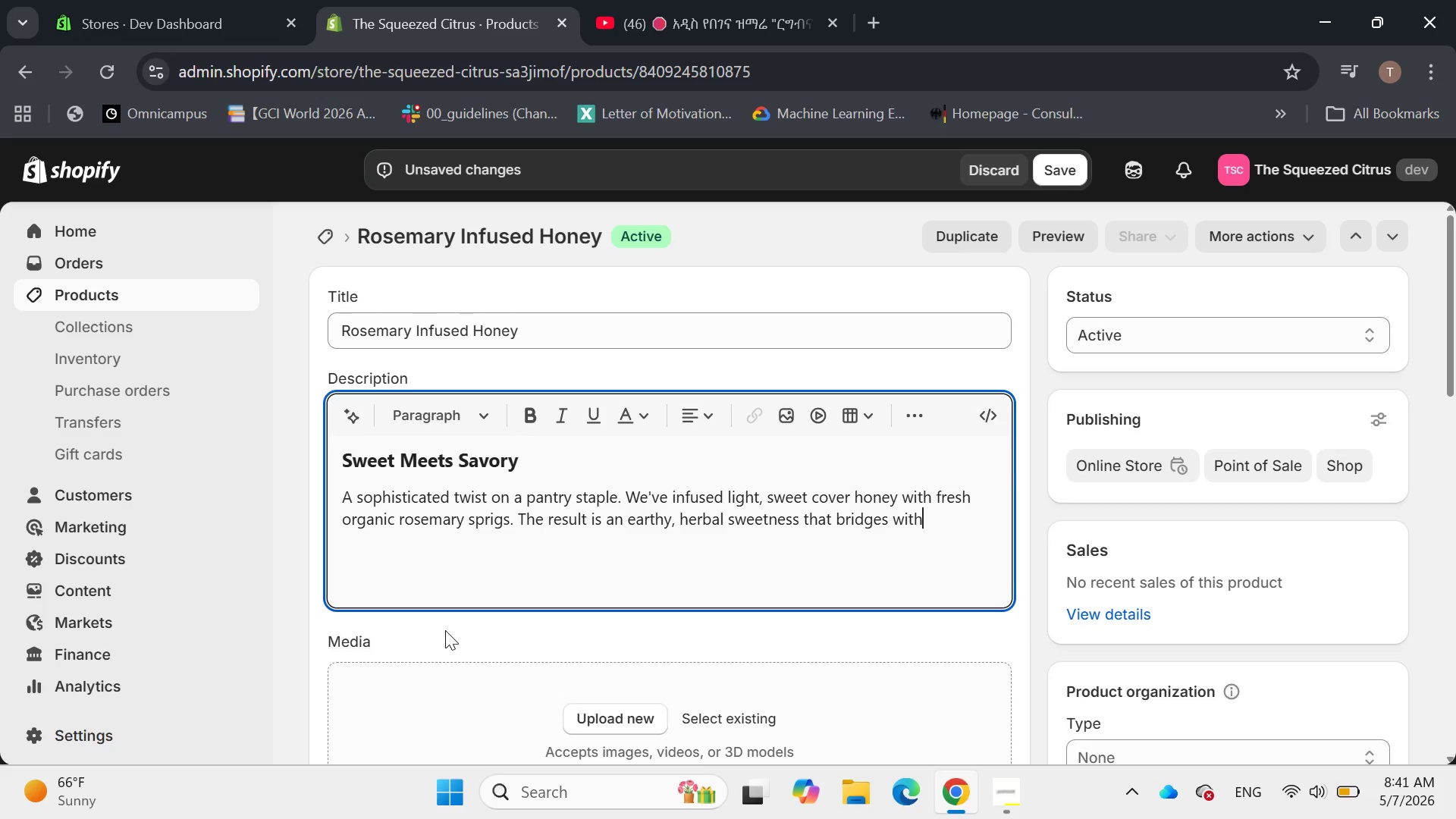 
key(Backspace)
 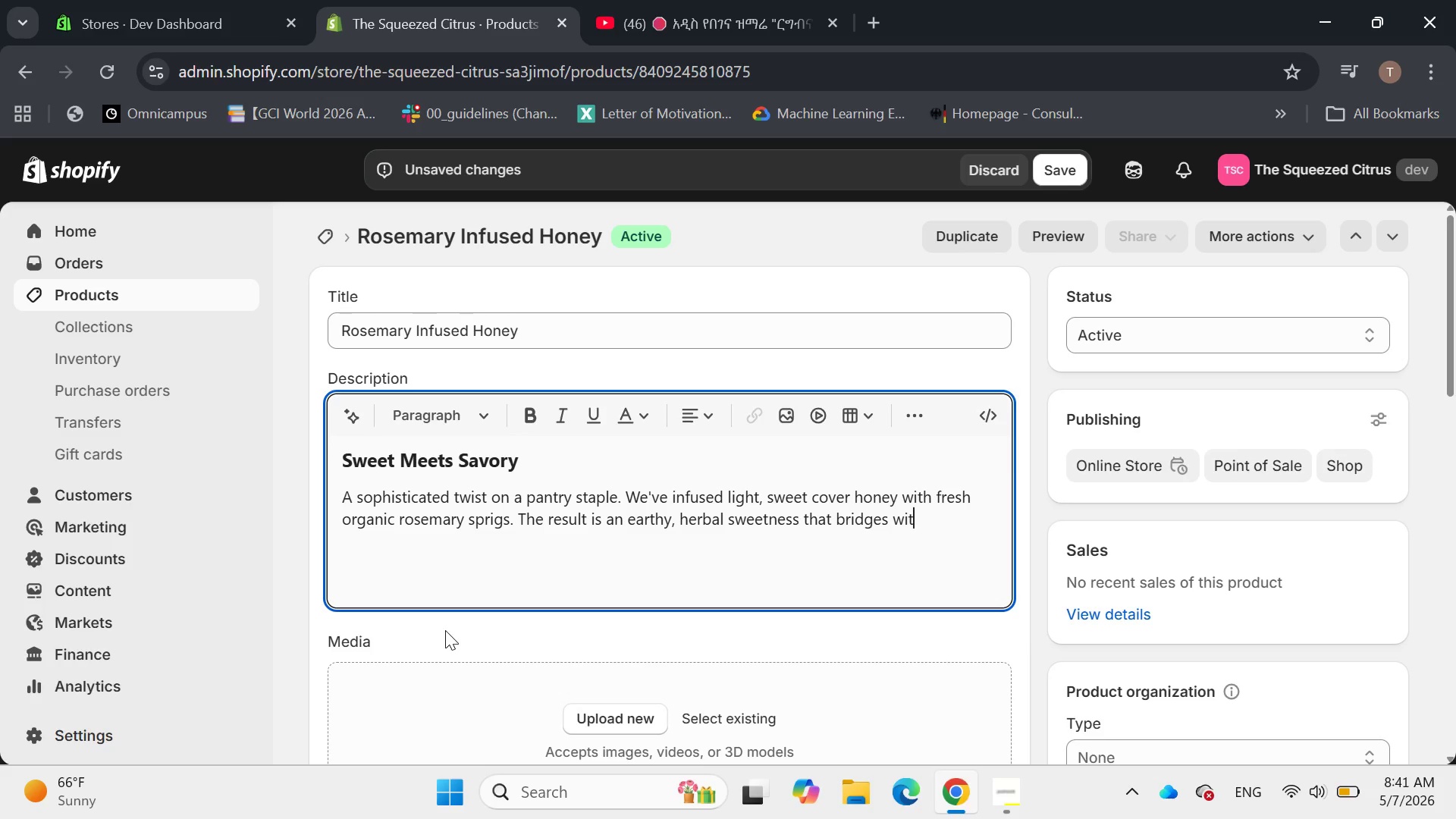 
key(Backspace)
 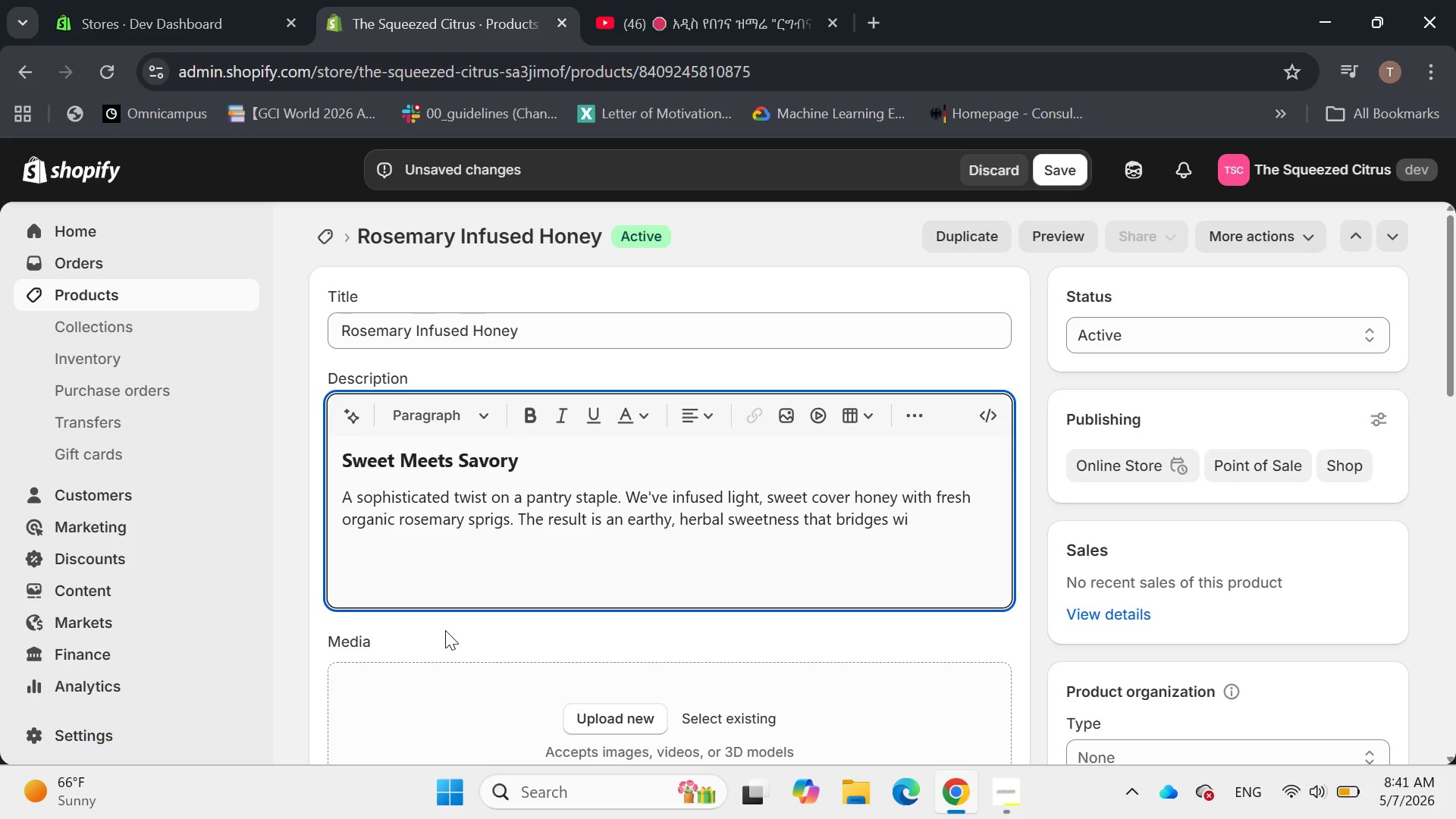 
key(Backspace)
 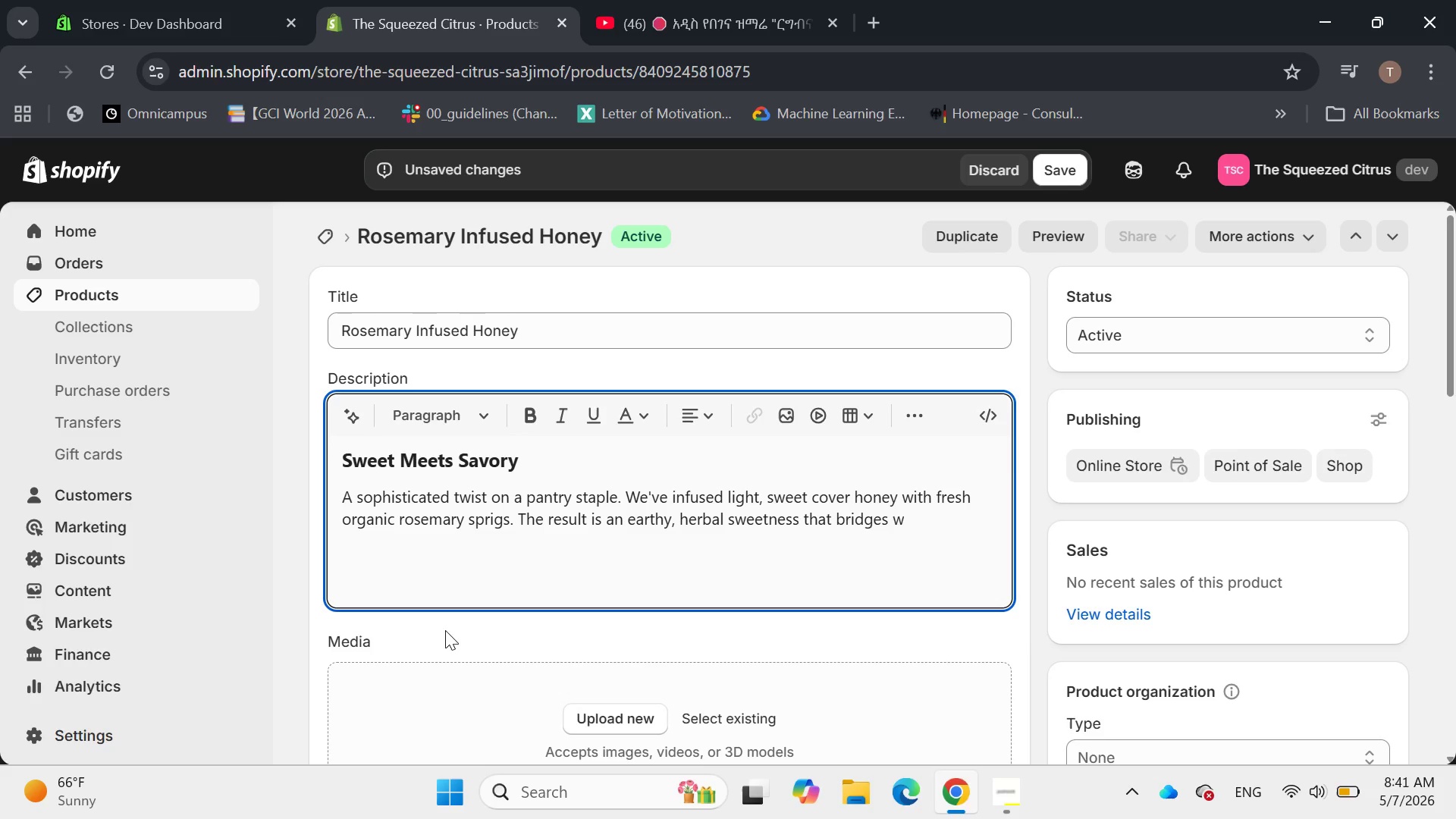 
key(Backspace)
 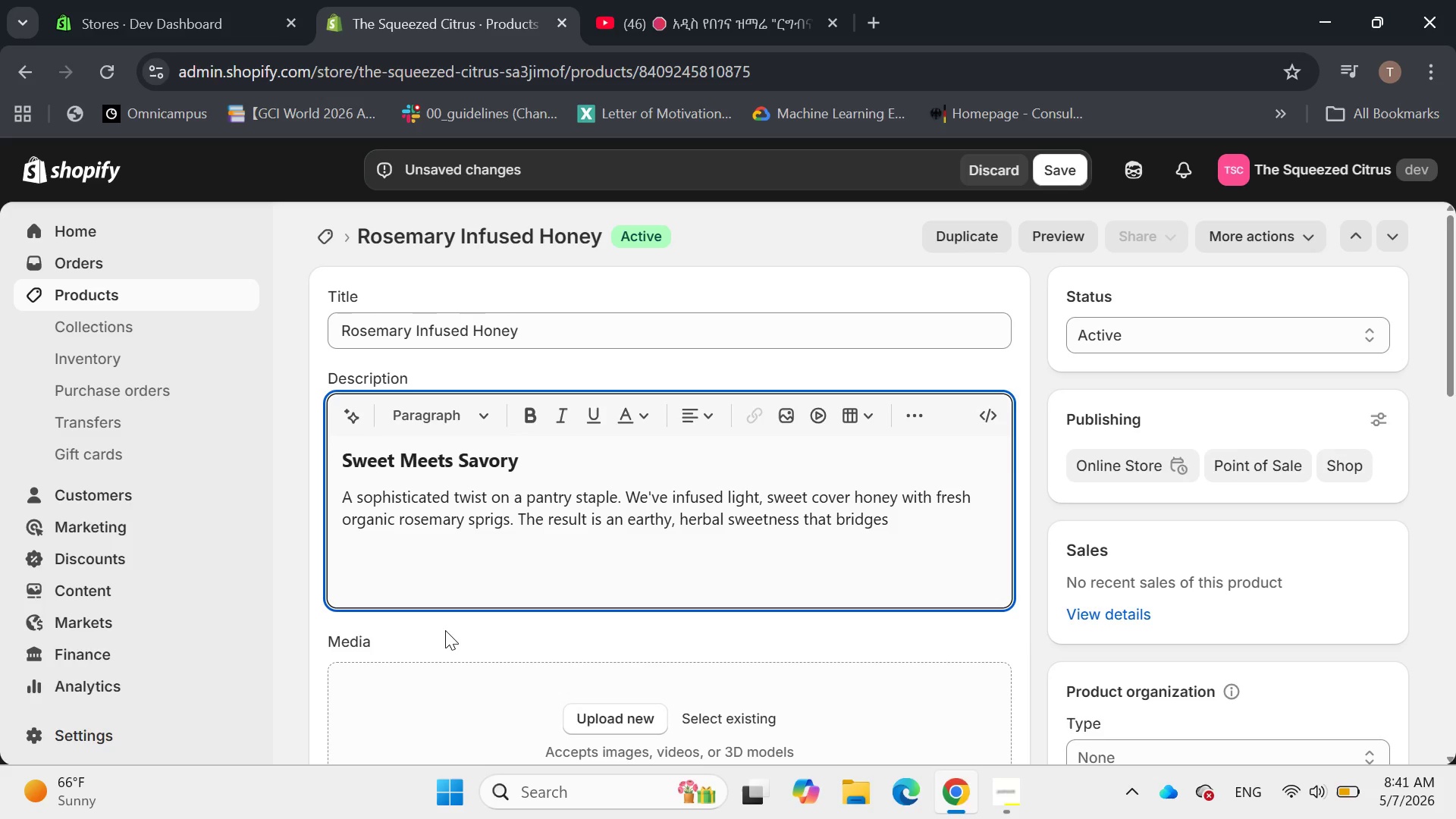 
type(the gap between )
 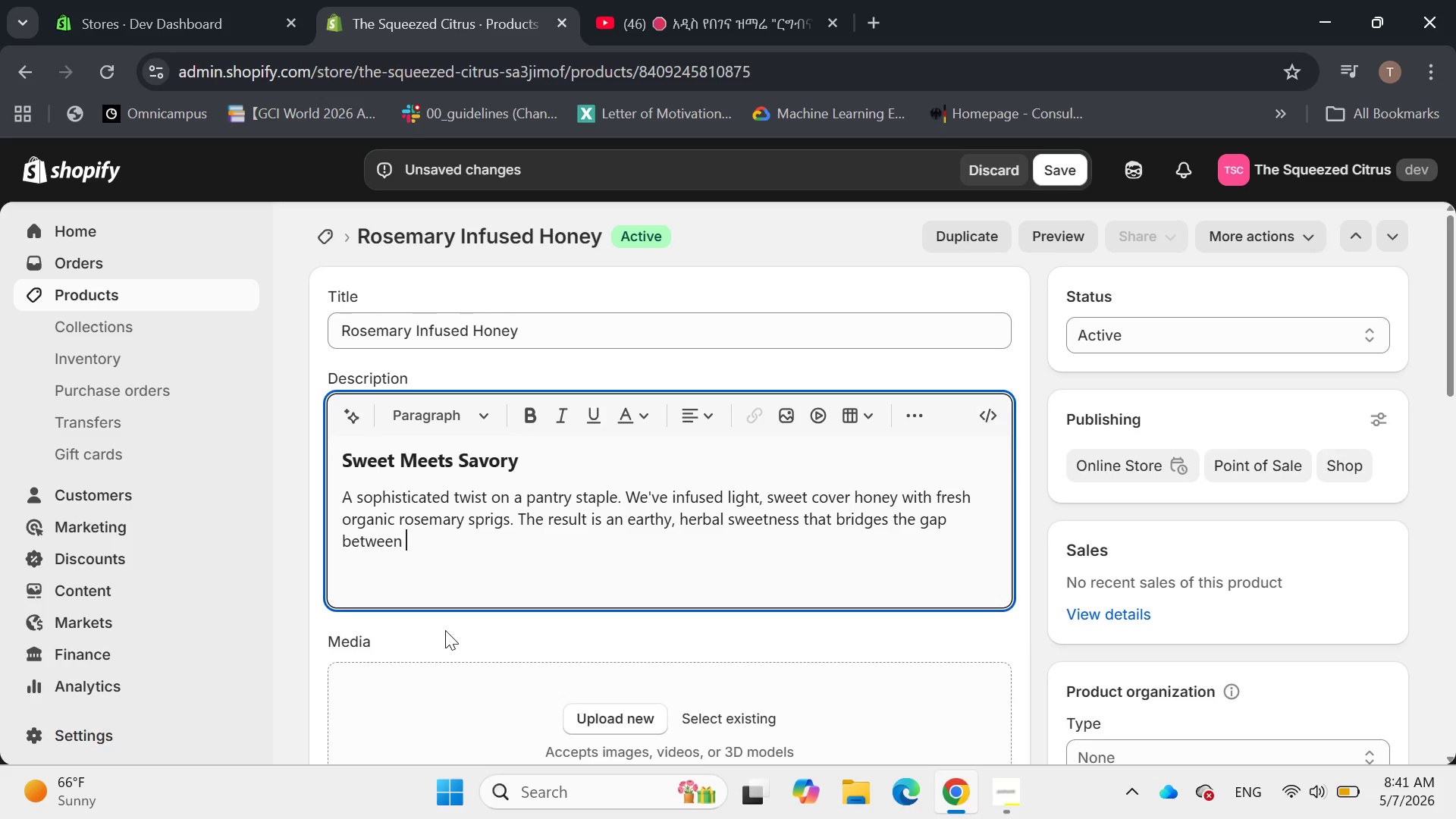 
wait(7.31)
 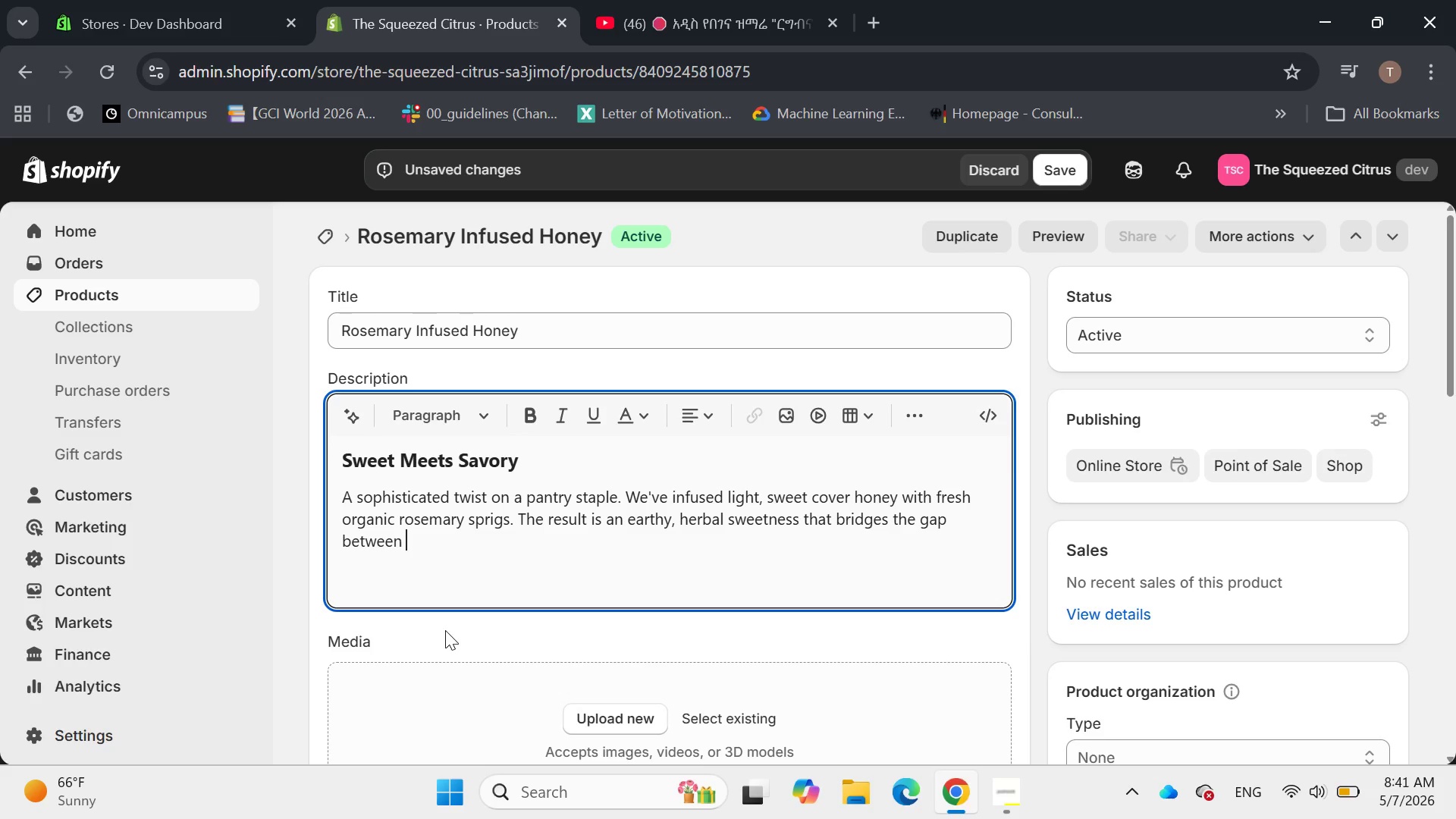 
type(the breakfast table and the evening cheese board.)
 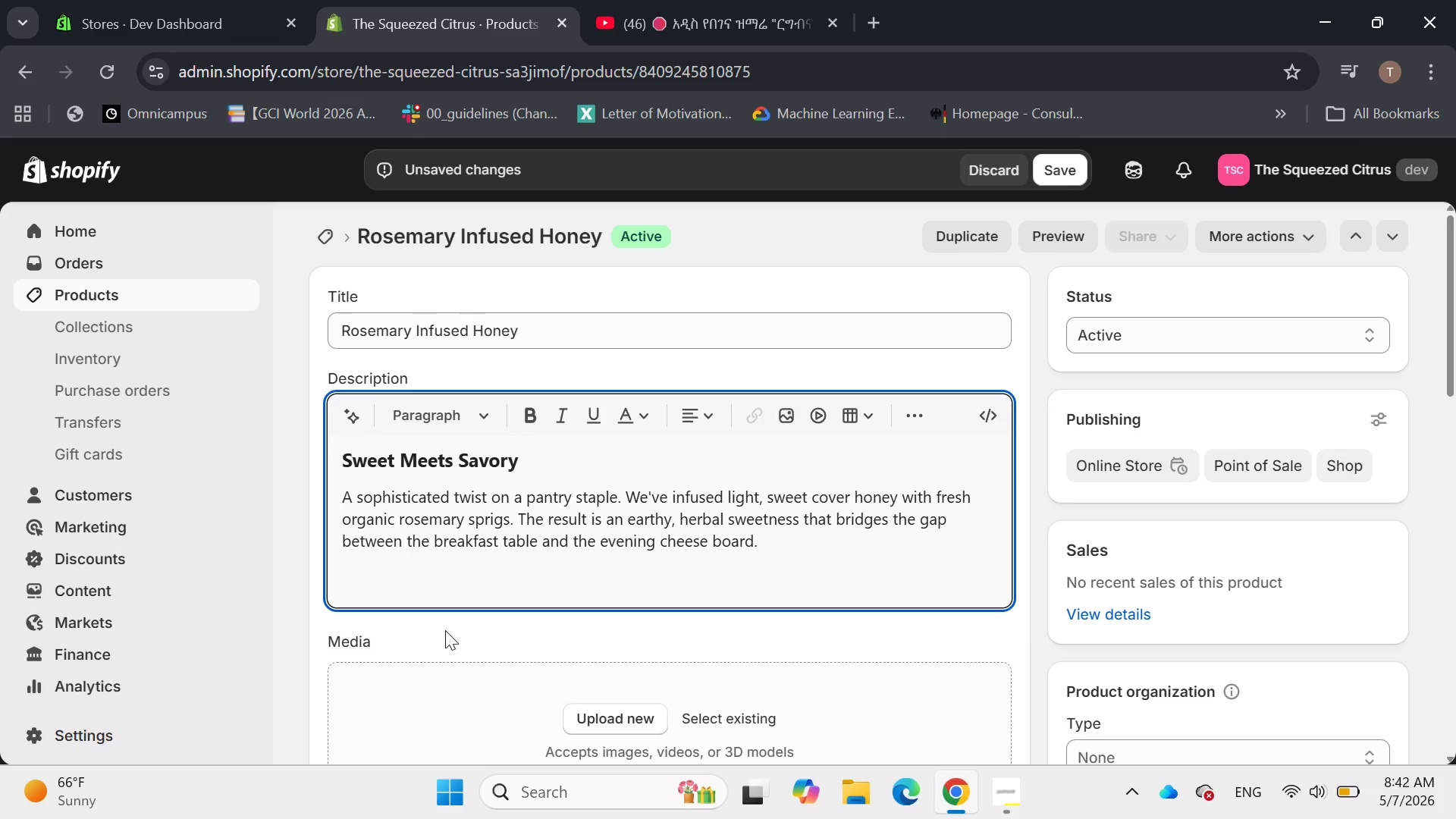 
key(Enter)
 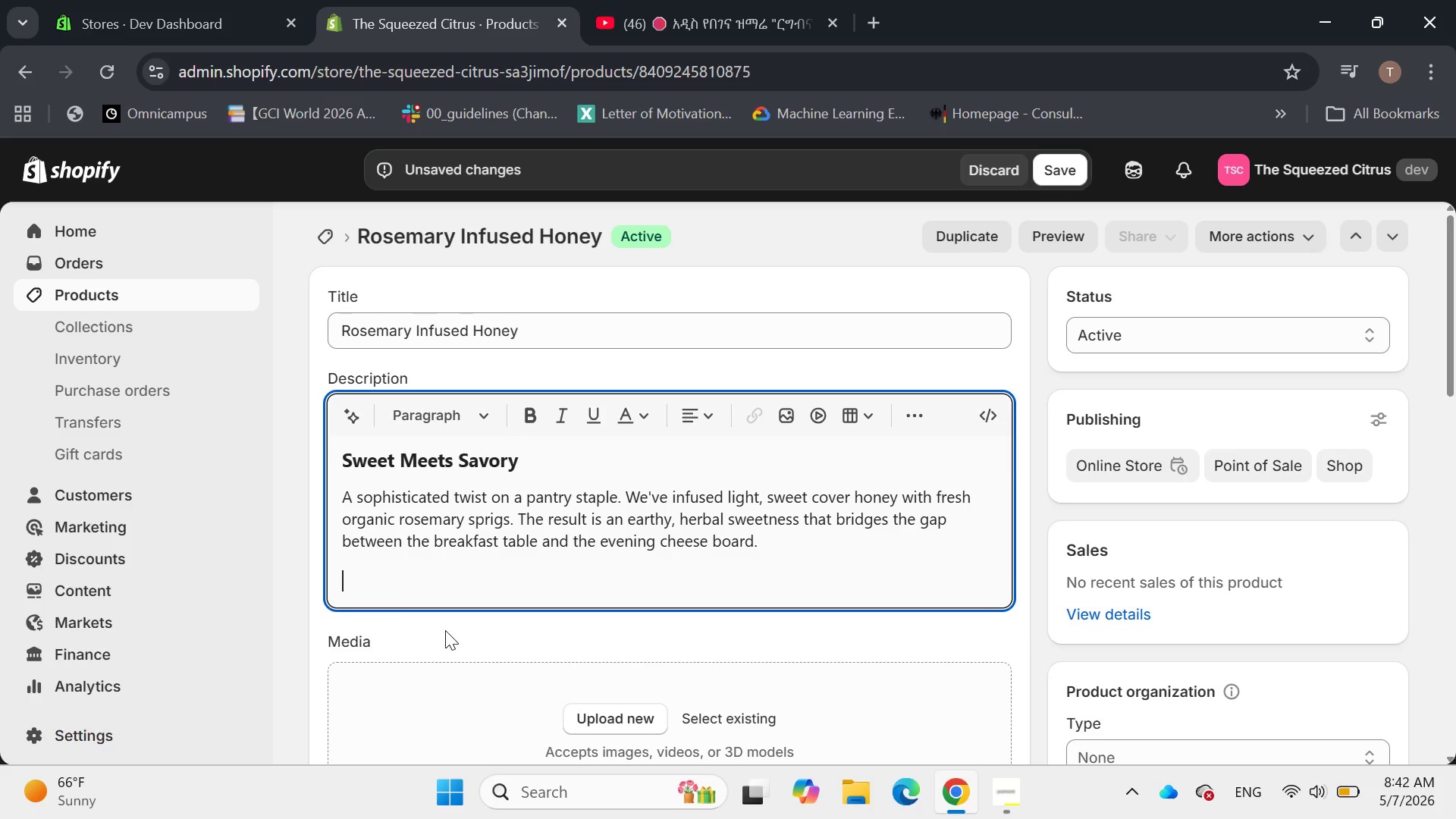 
wait(8.5)
 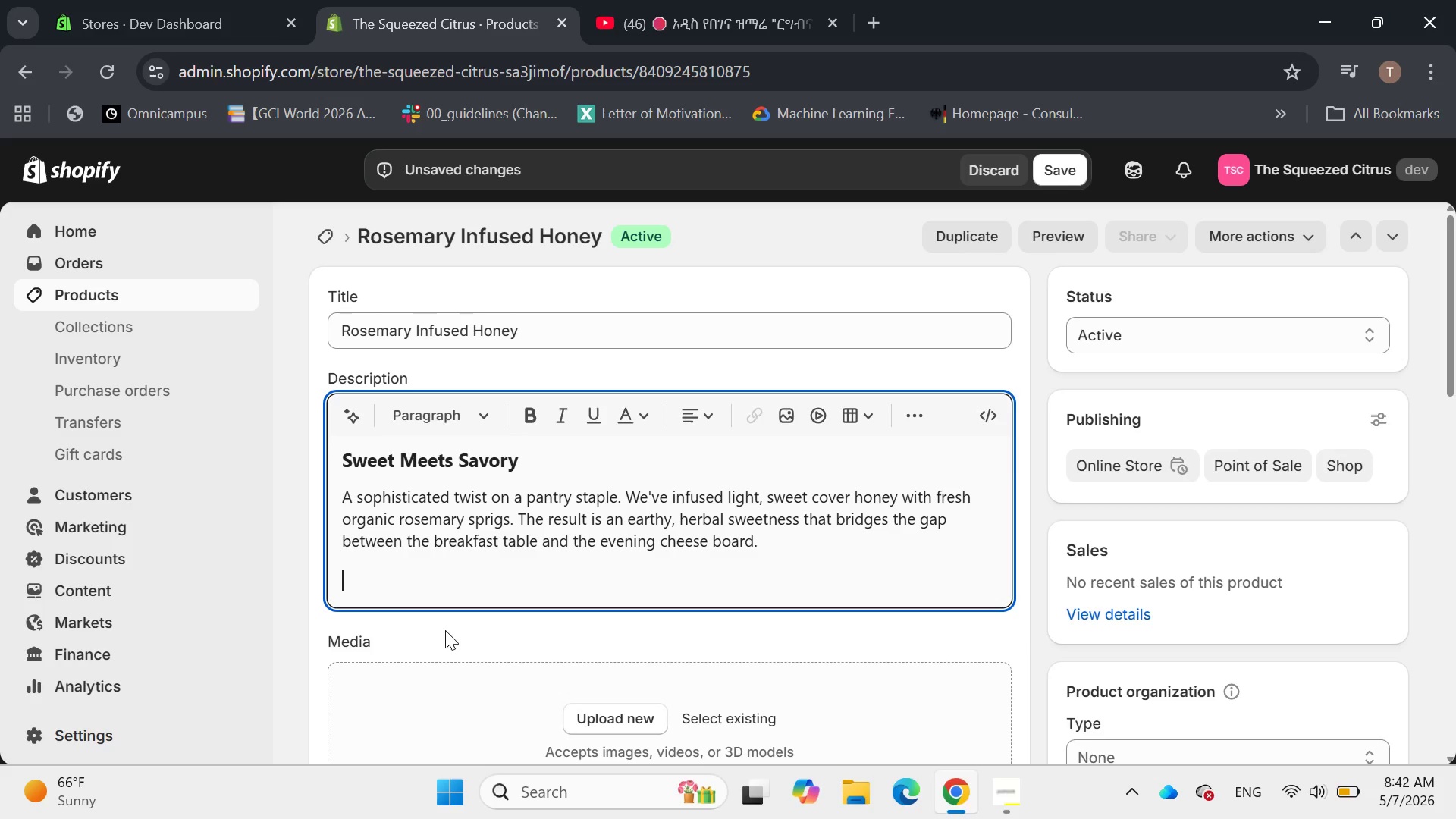 
left_click([906, 416])
 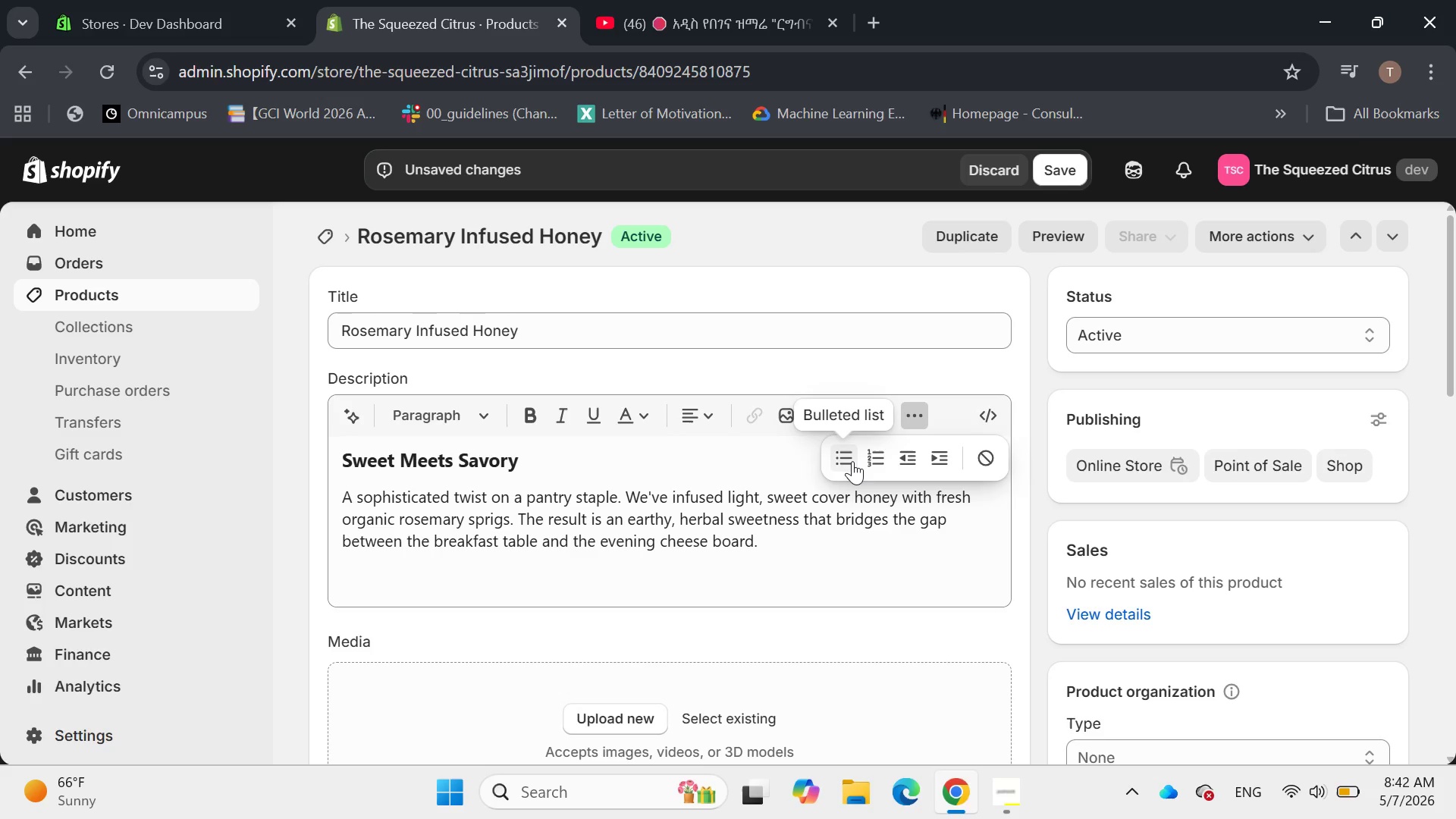 
left_click([849, 461])
 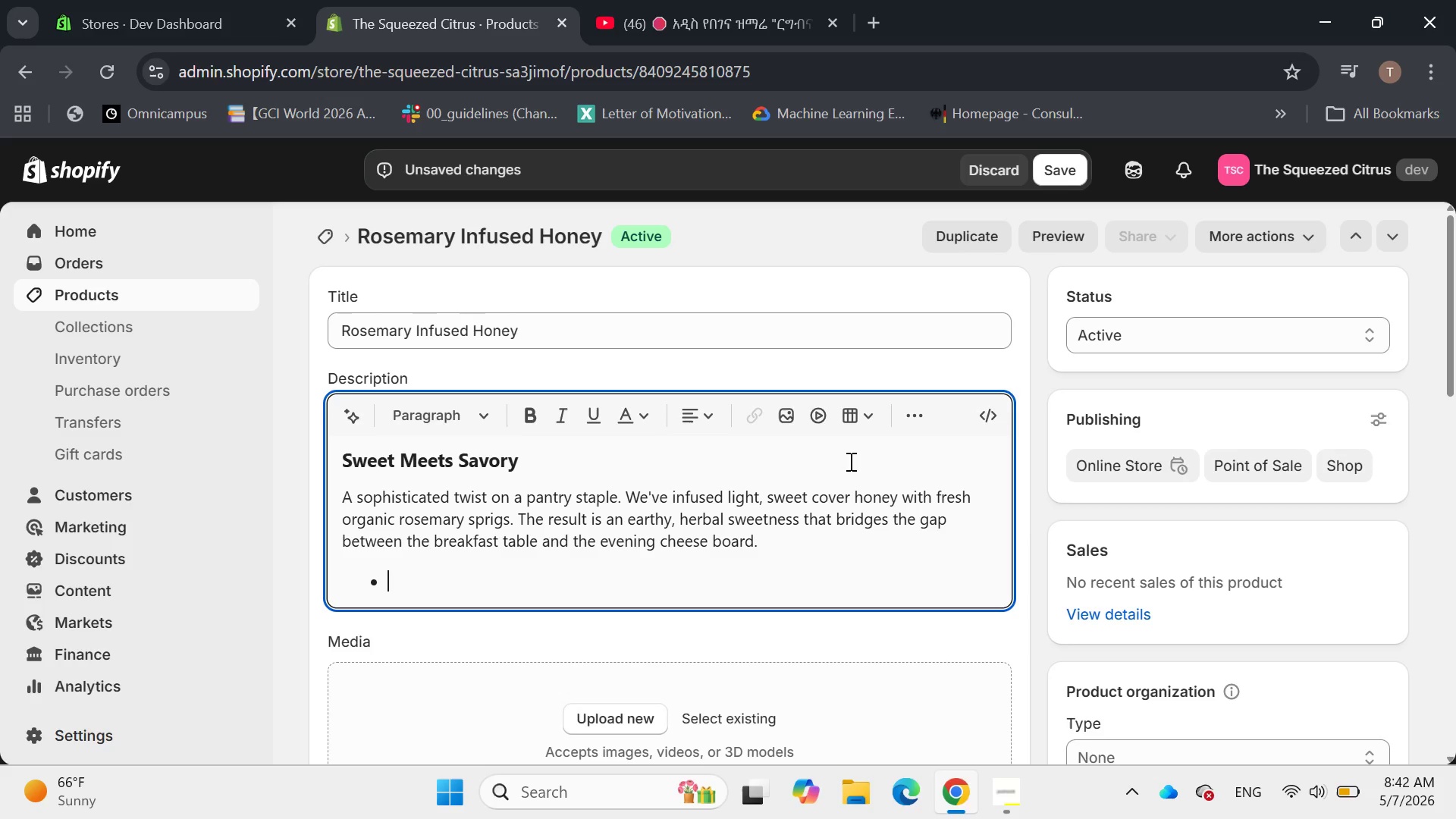 
type(Flavor )
key(Backspace)
type( Profile: )
 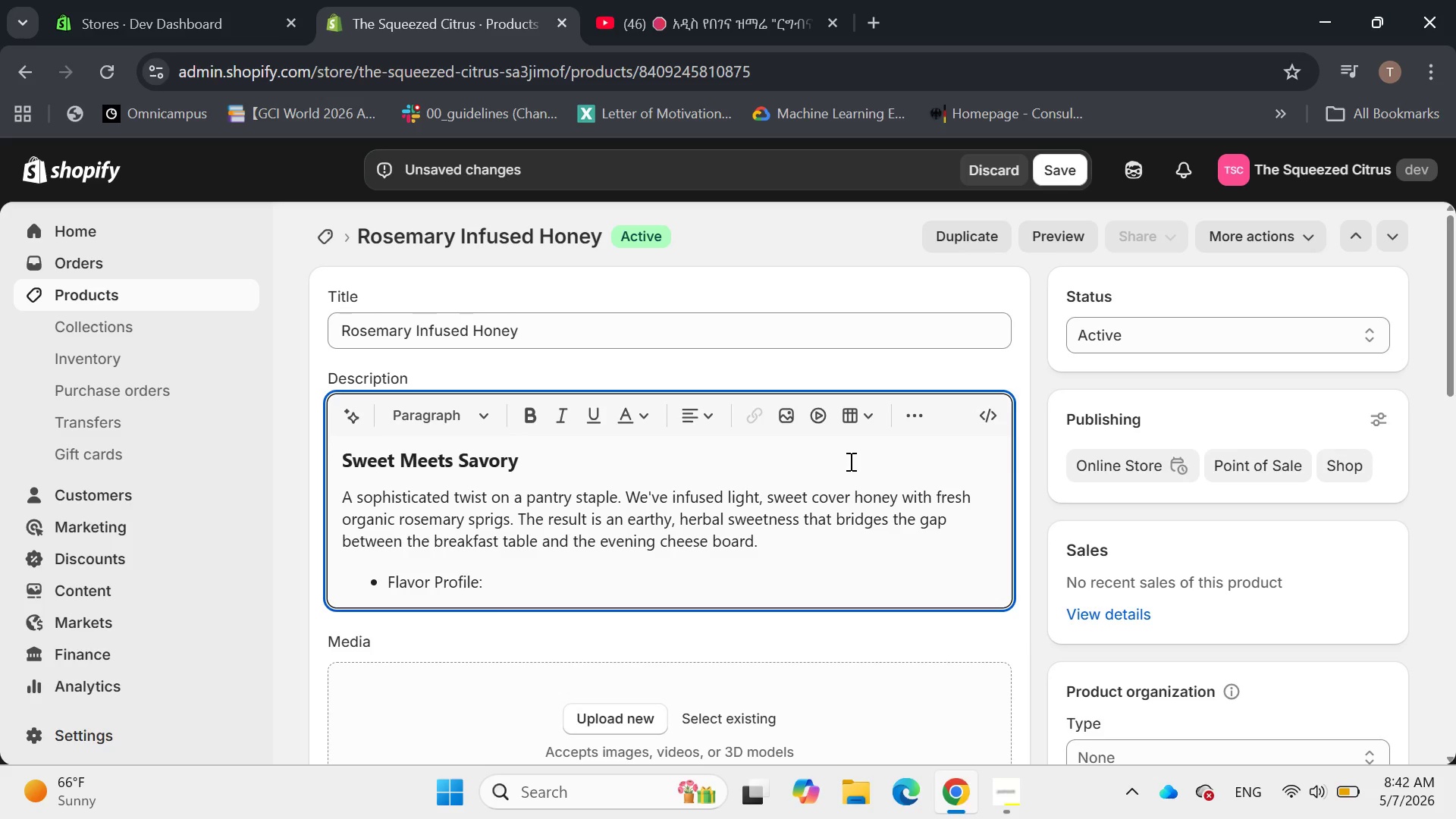 
type(Clean sweetnes)
key(Backspace)
type(es)
key(Backspace)
key(Backspace)
type(ss followed by an aromatic )
key(Backspace)
type(, piney rosemary finish.)
 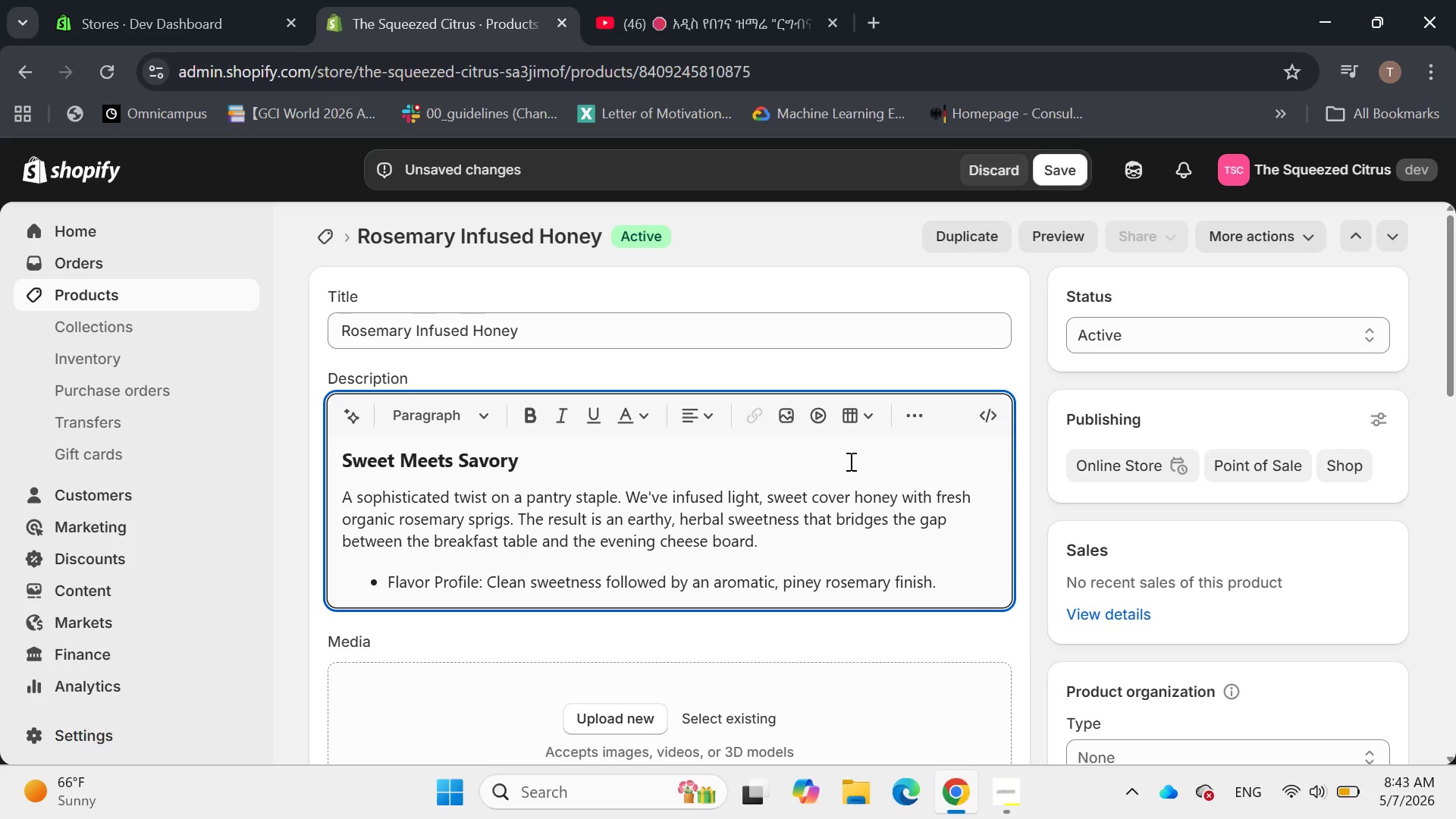 
key(Enter)
 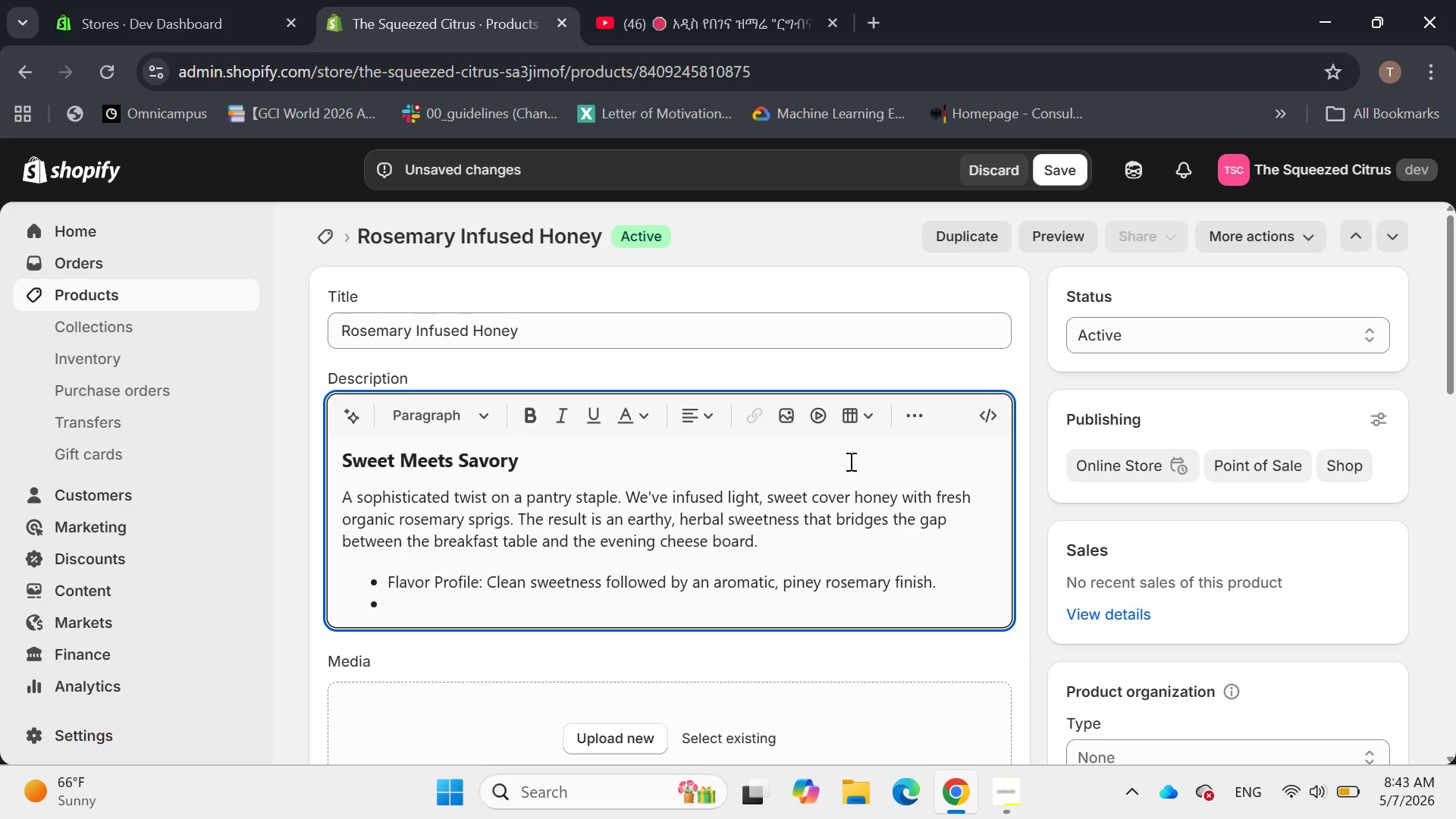 
type(Best For: Drizzle)
key(Backspace)
type(ing over warm biscuits or )
 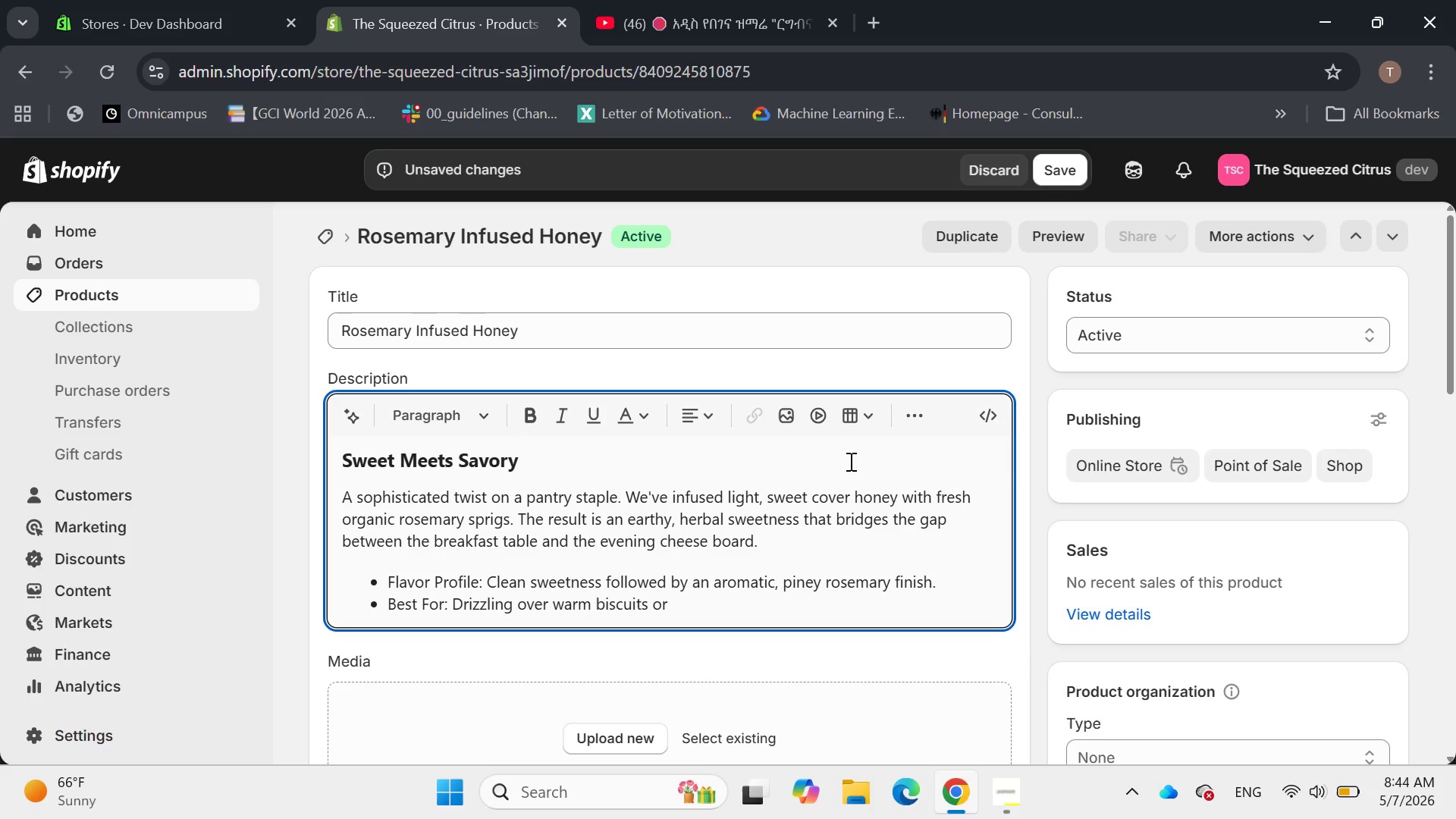 
hold_key(key=P, duration=0.47)
 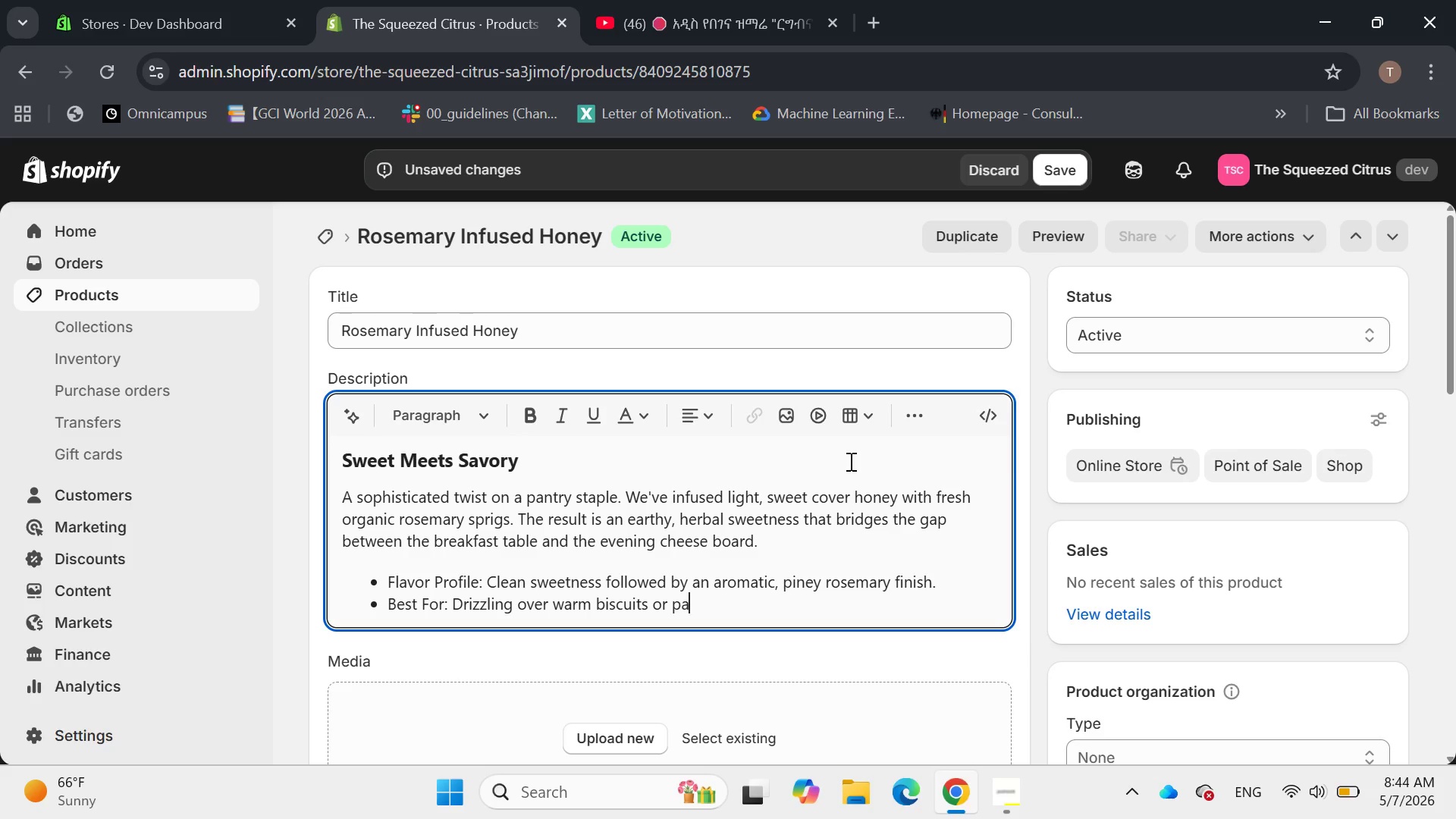 
type(airing with goat cheese and crackers.)
 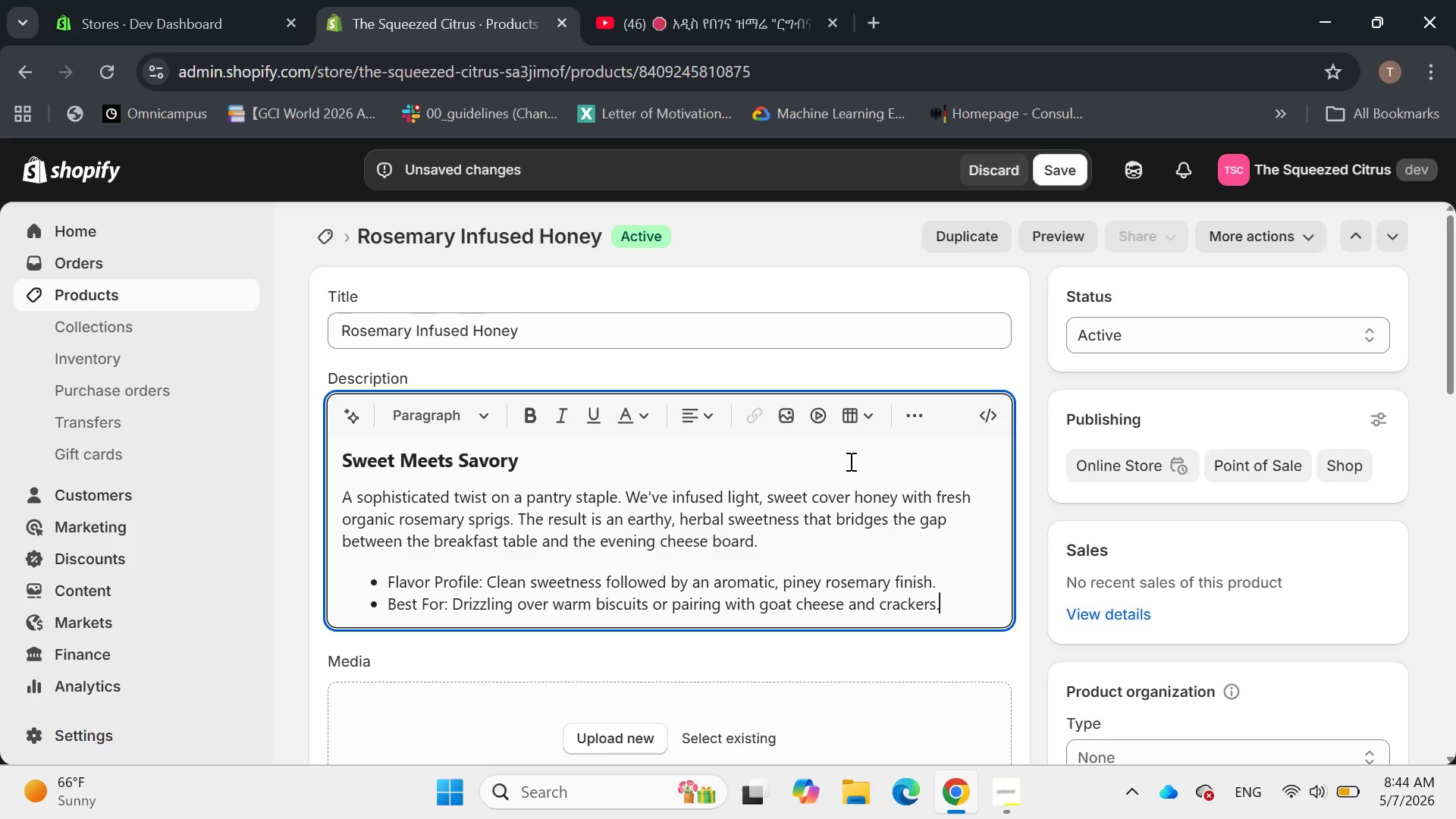 
key(Enter)
 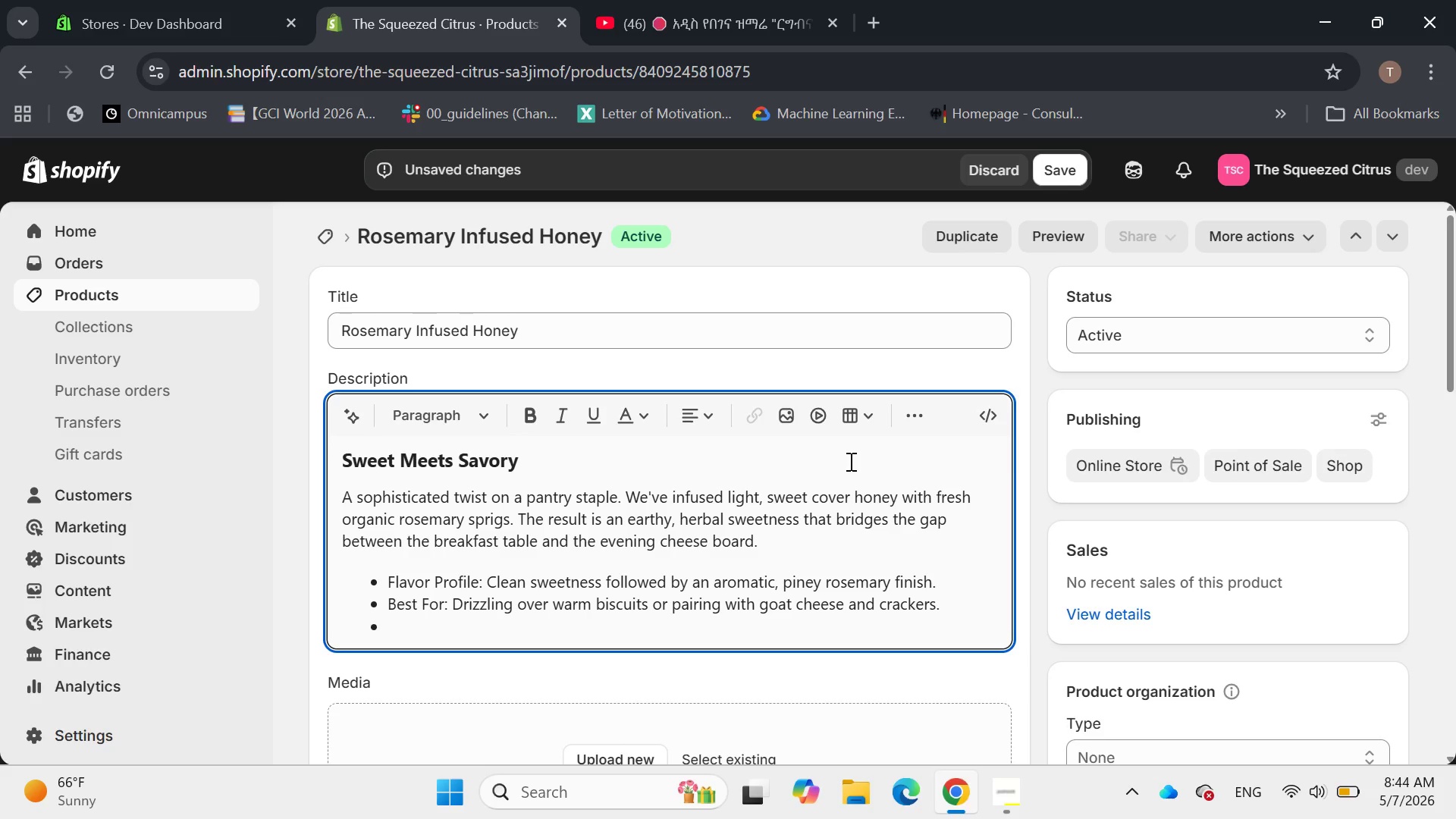 
type(Artisanal: )
 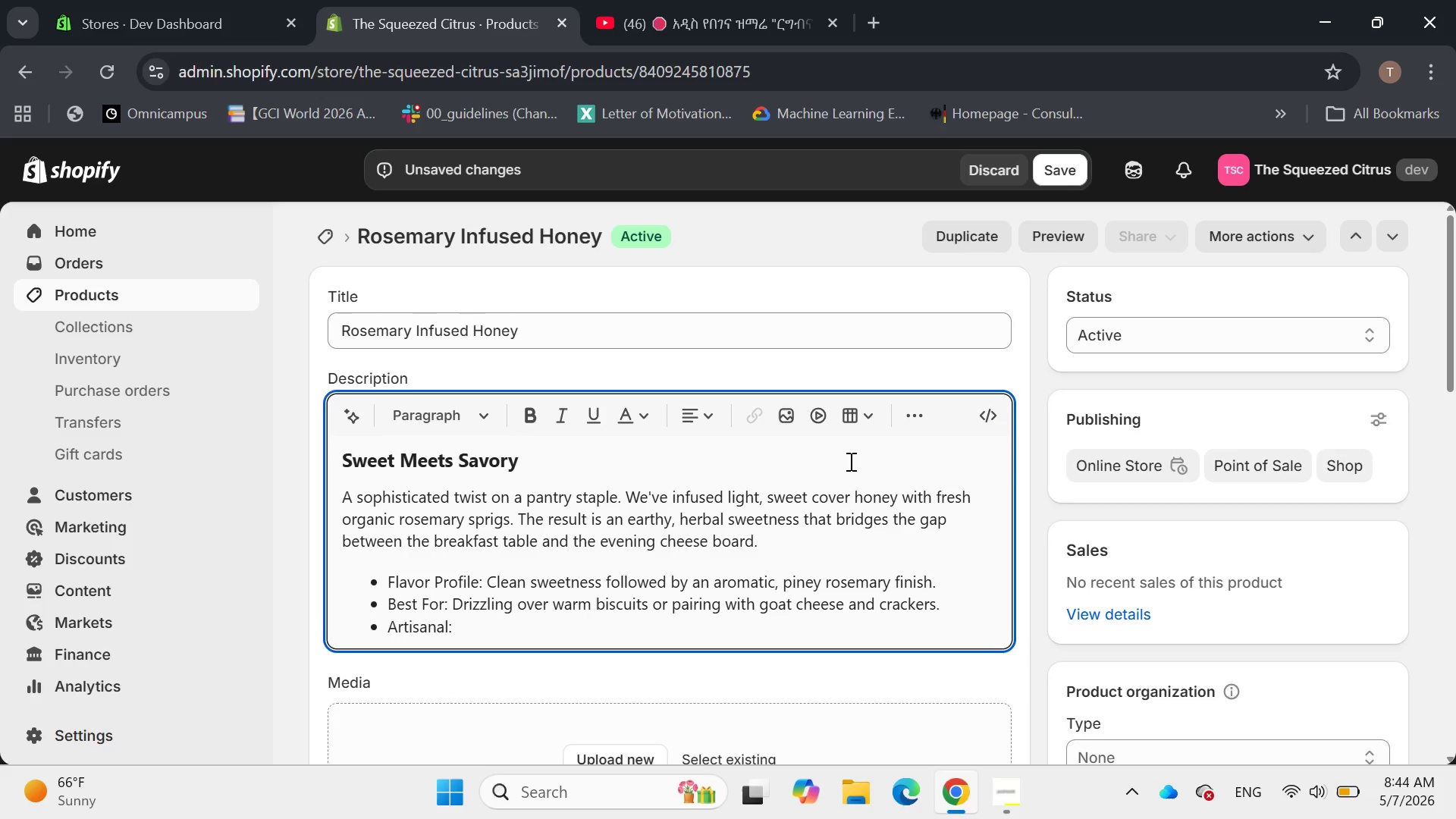 
type(Hand-Infused in sa)
key(Backspace)
type(mall batches.)
 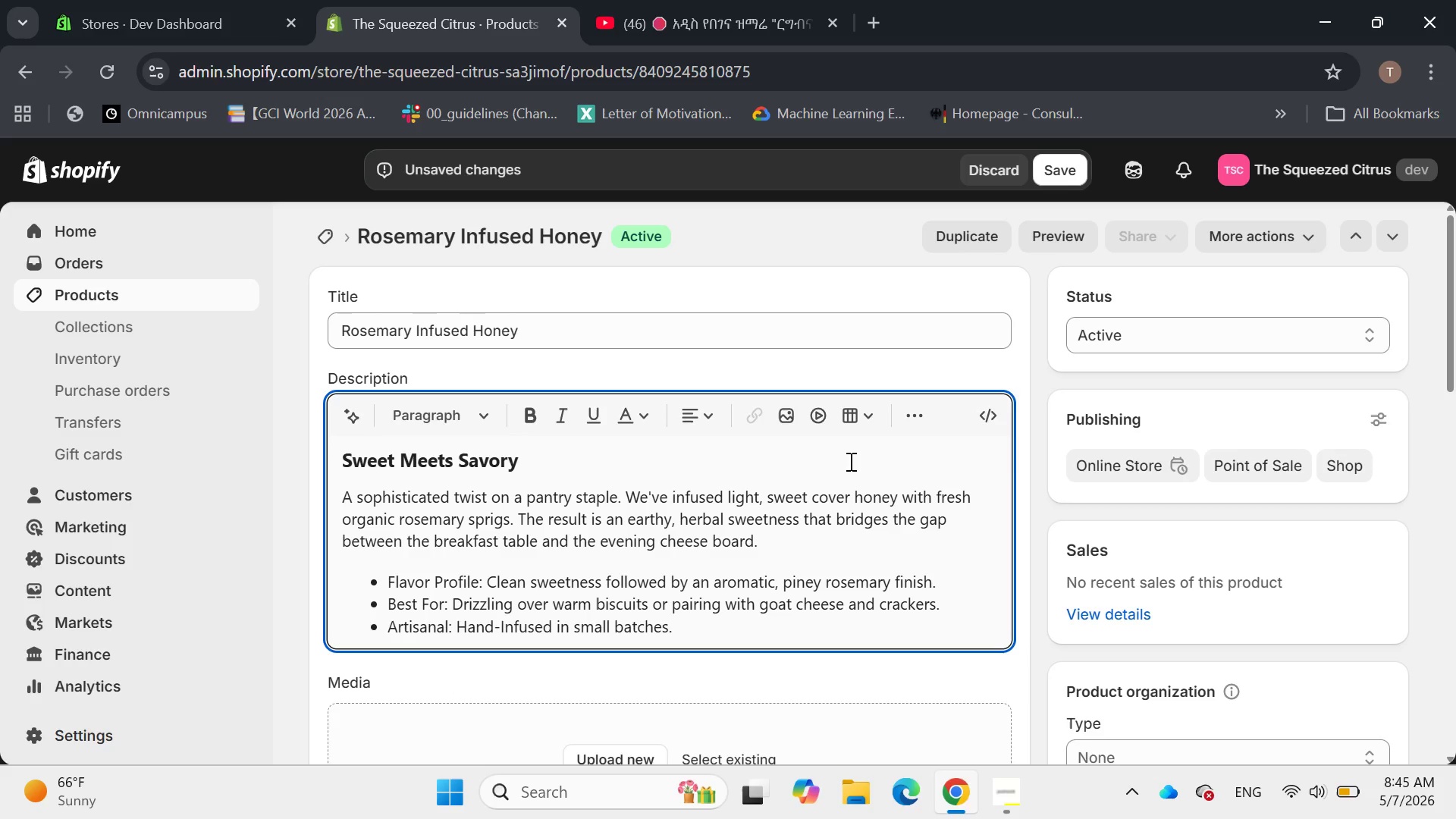 
wait(7.97)
 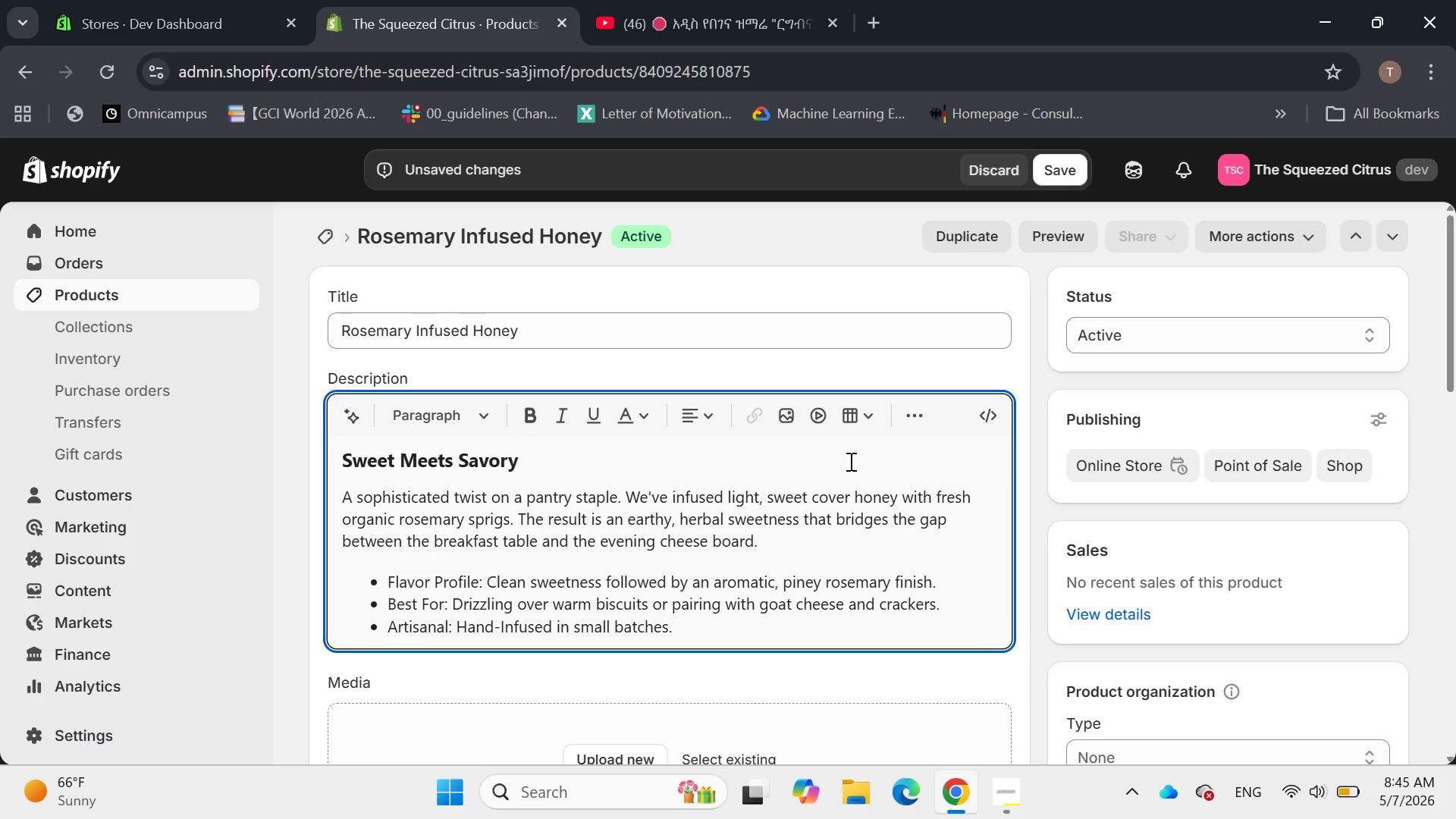 
left_click_drag(start_coordinate=[482, 585], to_coordinate=[373, 583])
 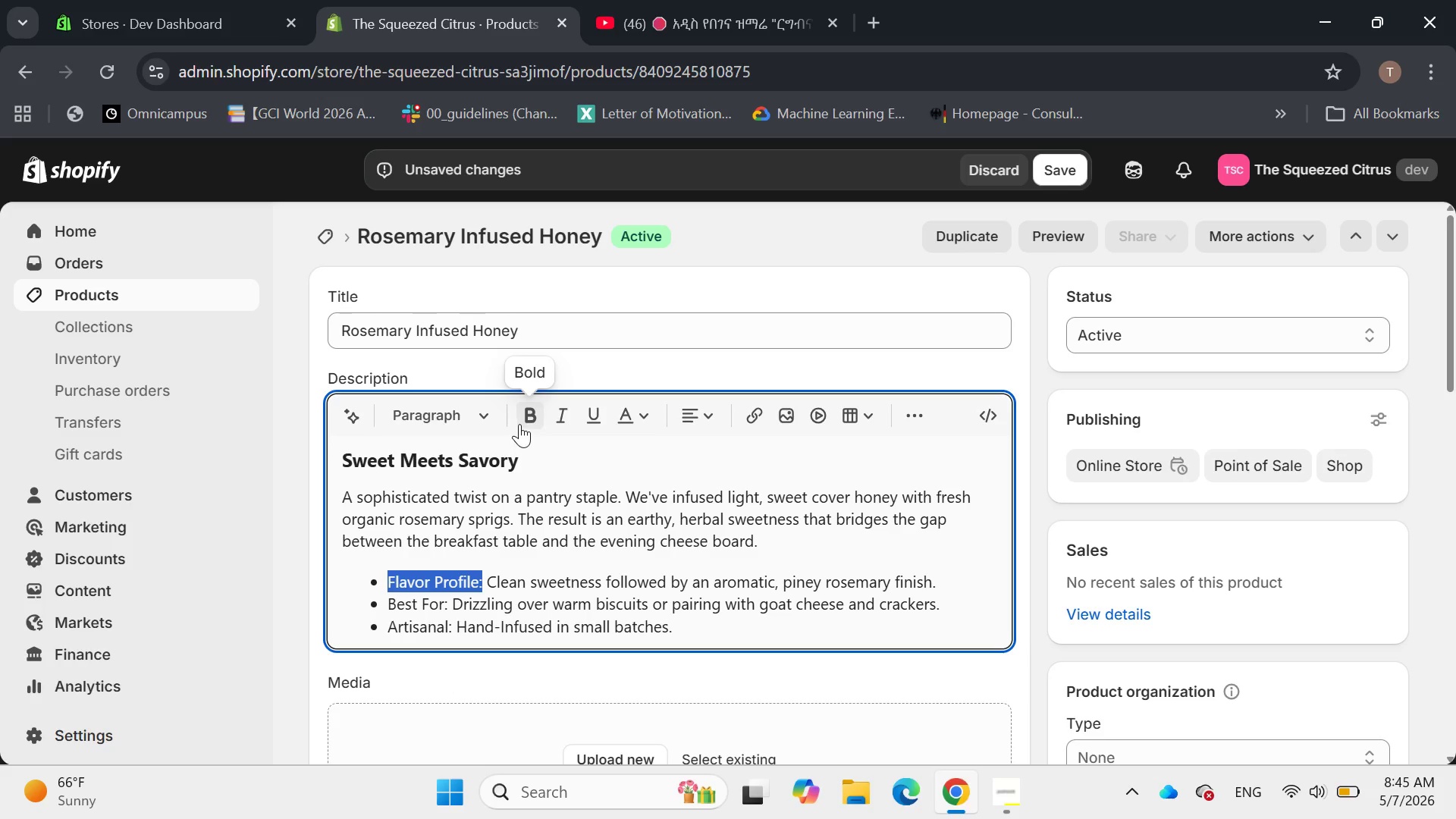 
left_click([526, 419])
 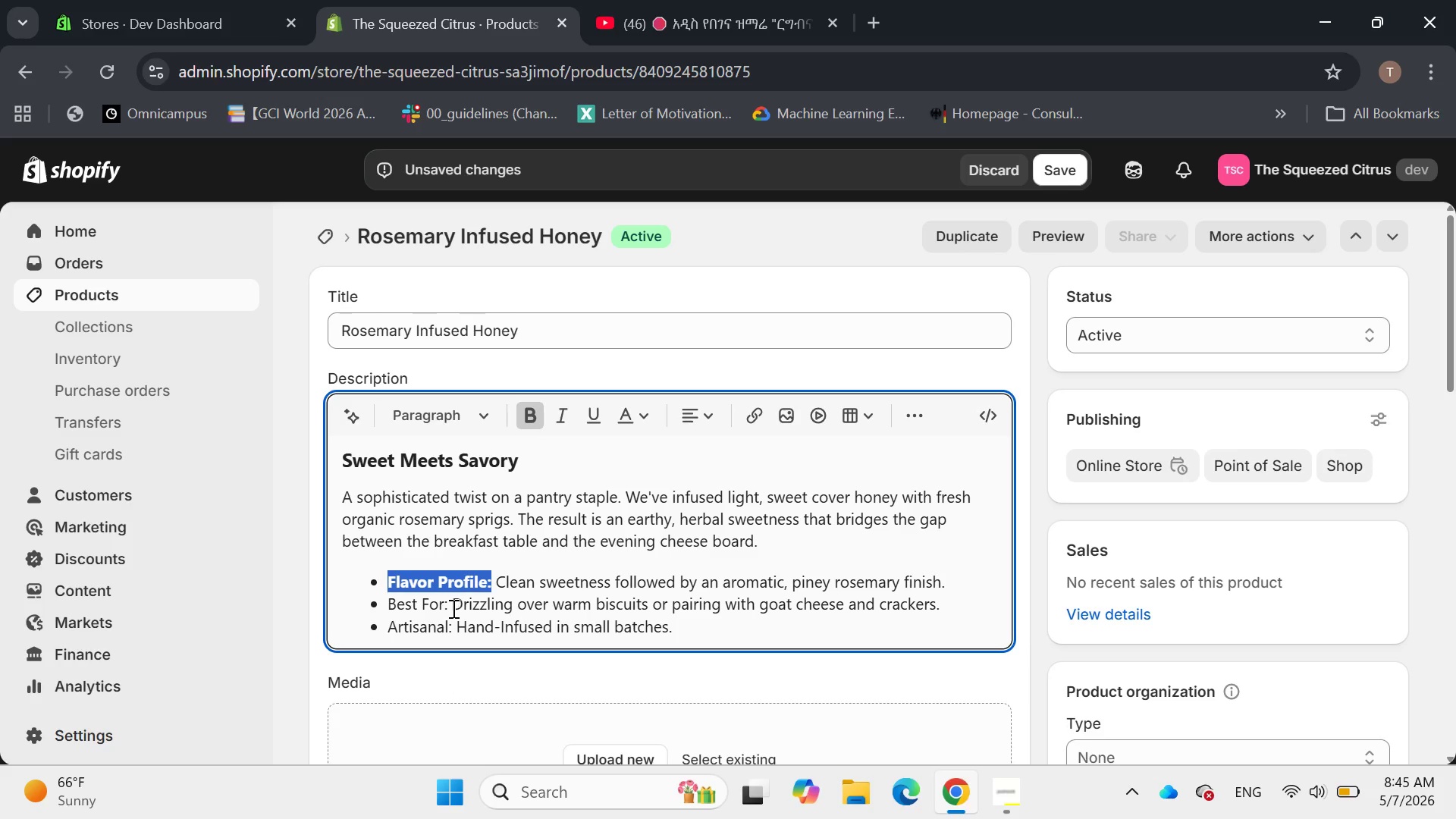 
left_click_drag(start_coordinate=[449, 608], to_coordinate=[384, 605])
 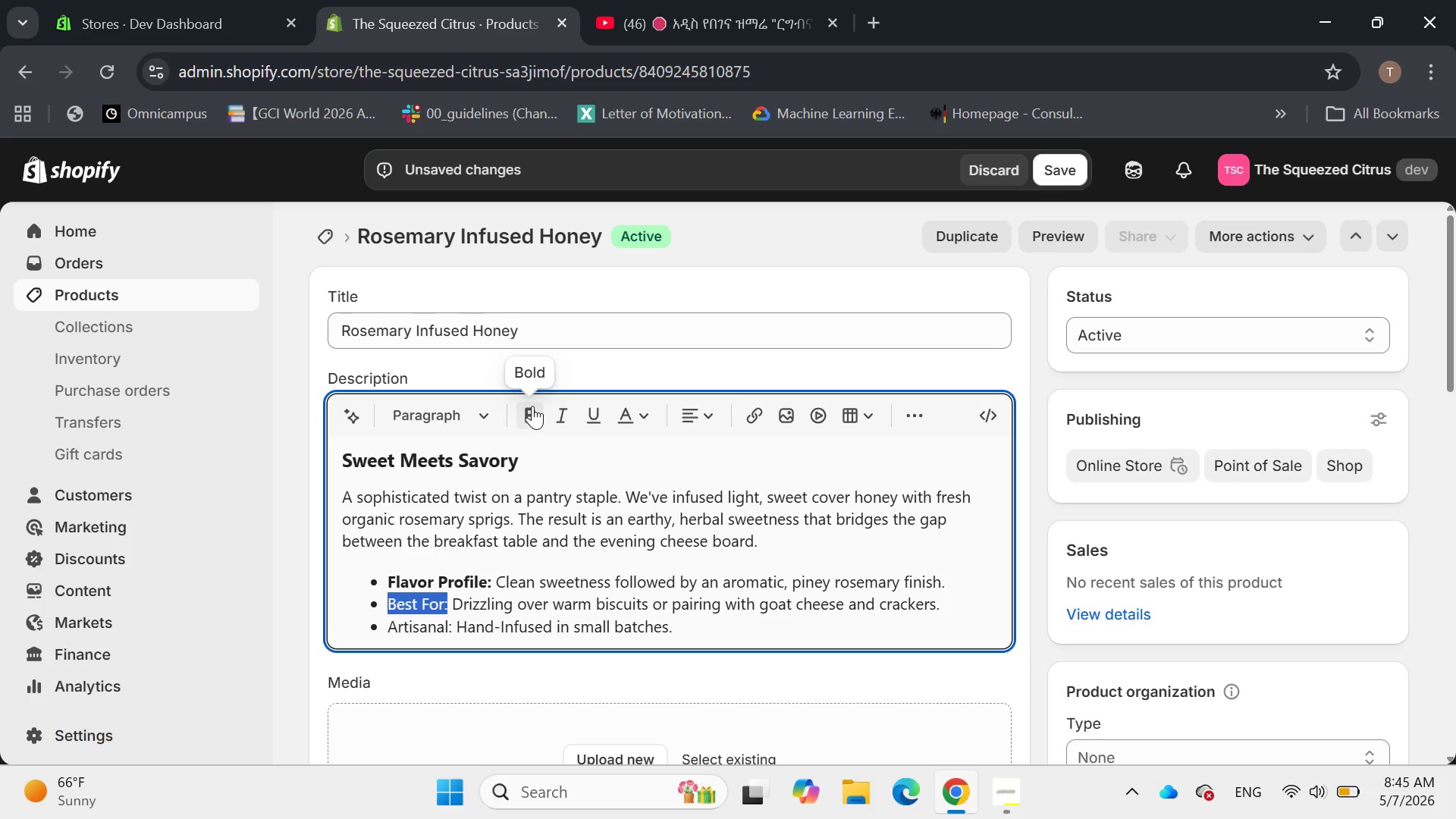 
left_click([532, 406])
 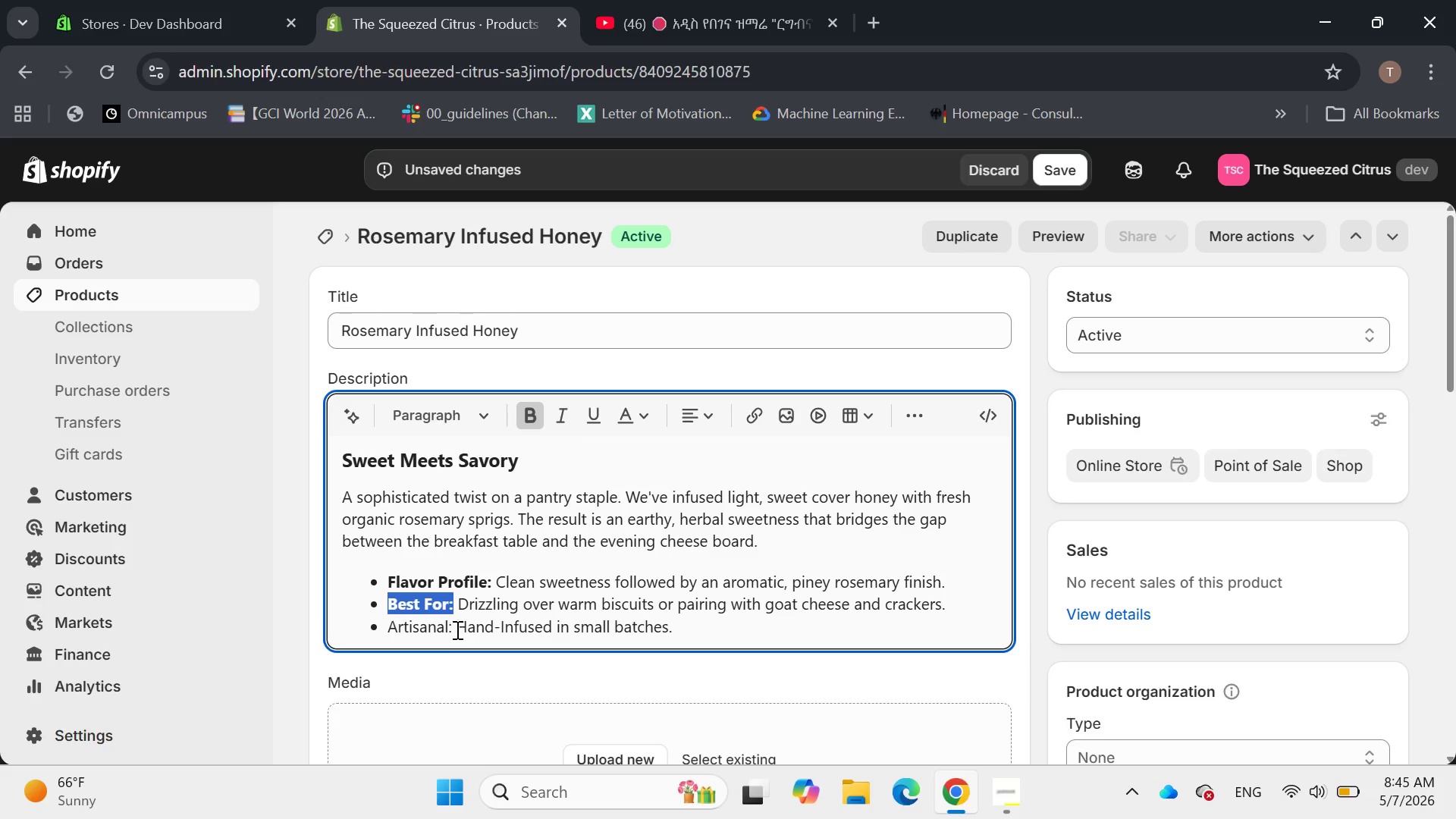 
left_click_drag(start_coordinate=[455, 629], to_coordinate=[387, 627])
 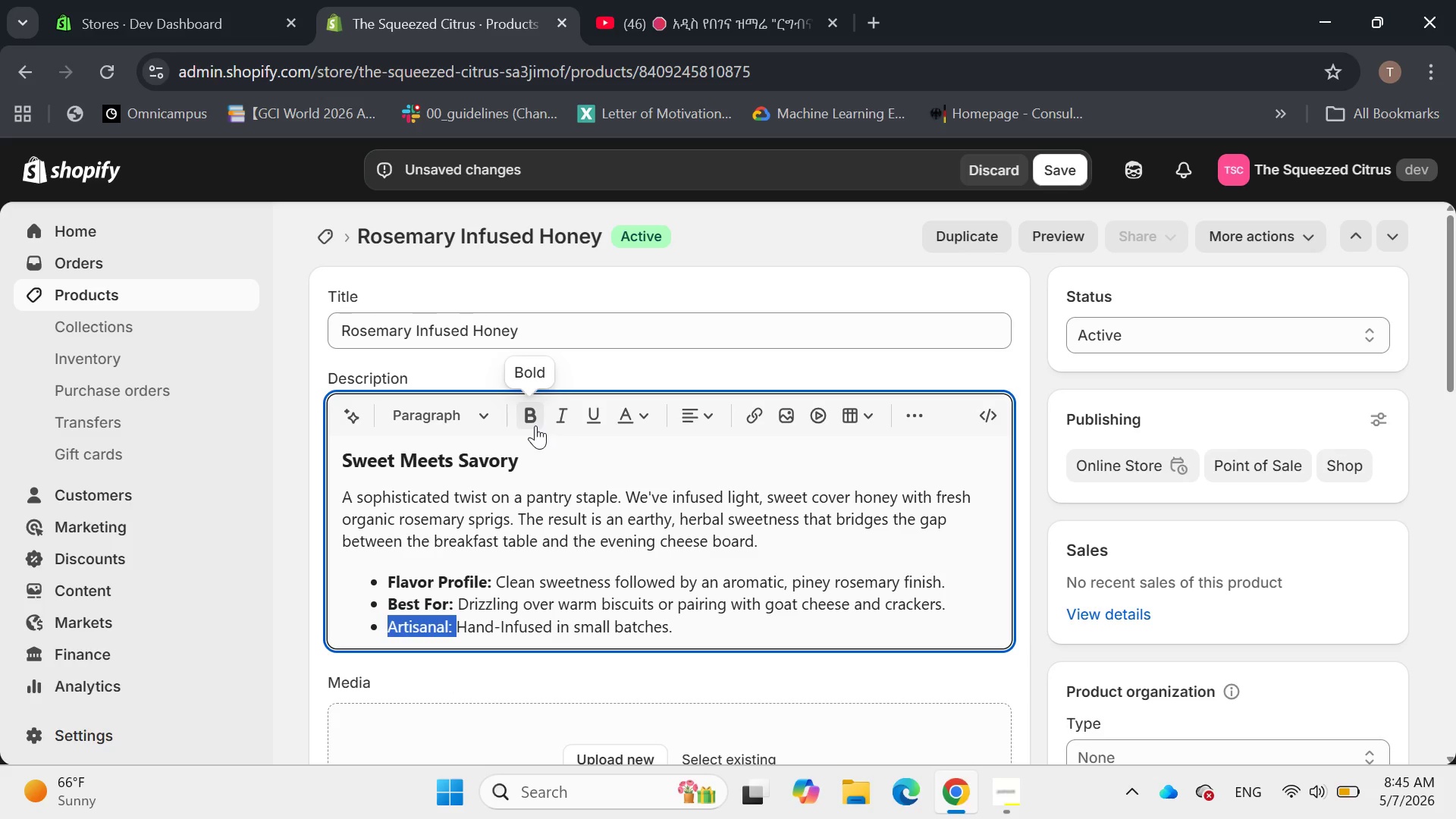 
left_click([535, 422])
 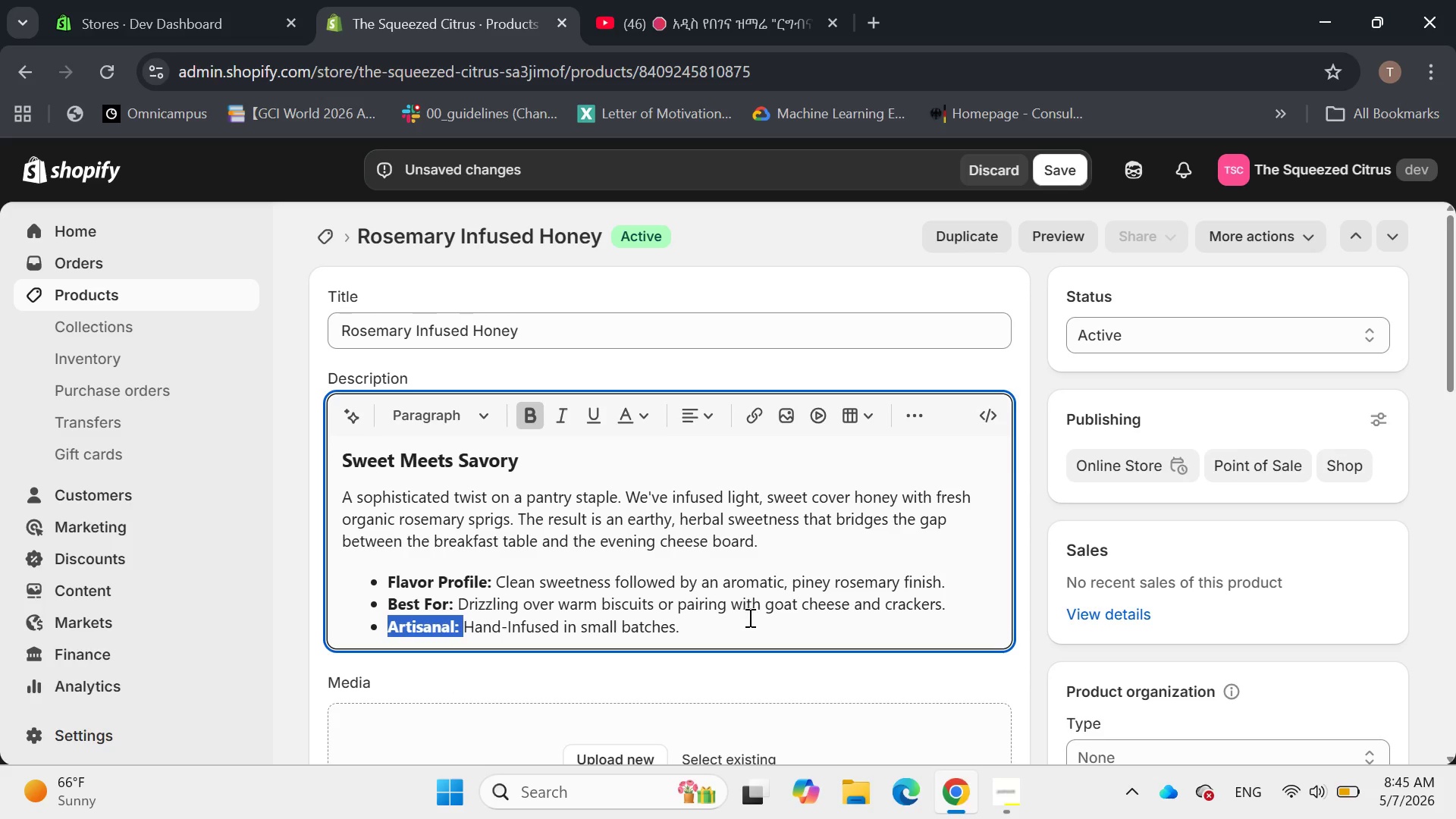 
left_click([726, 626])
 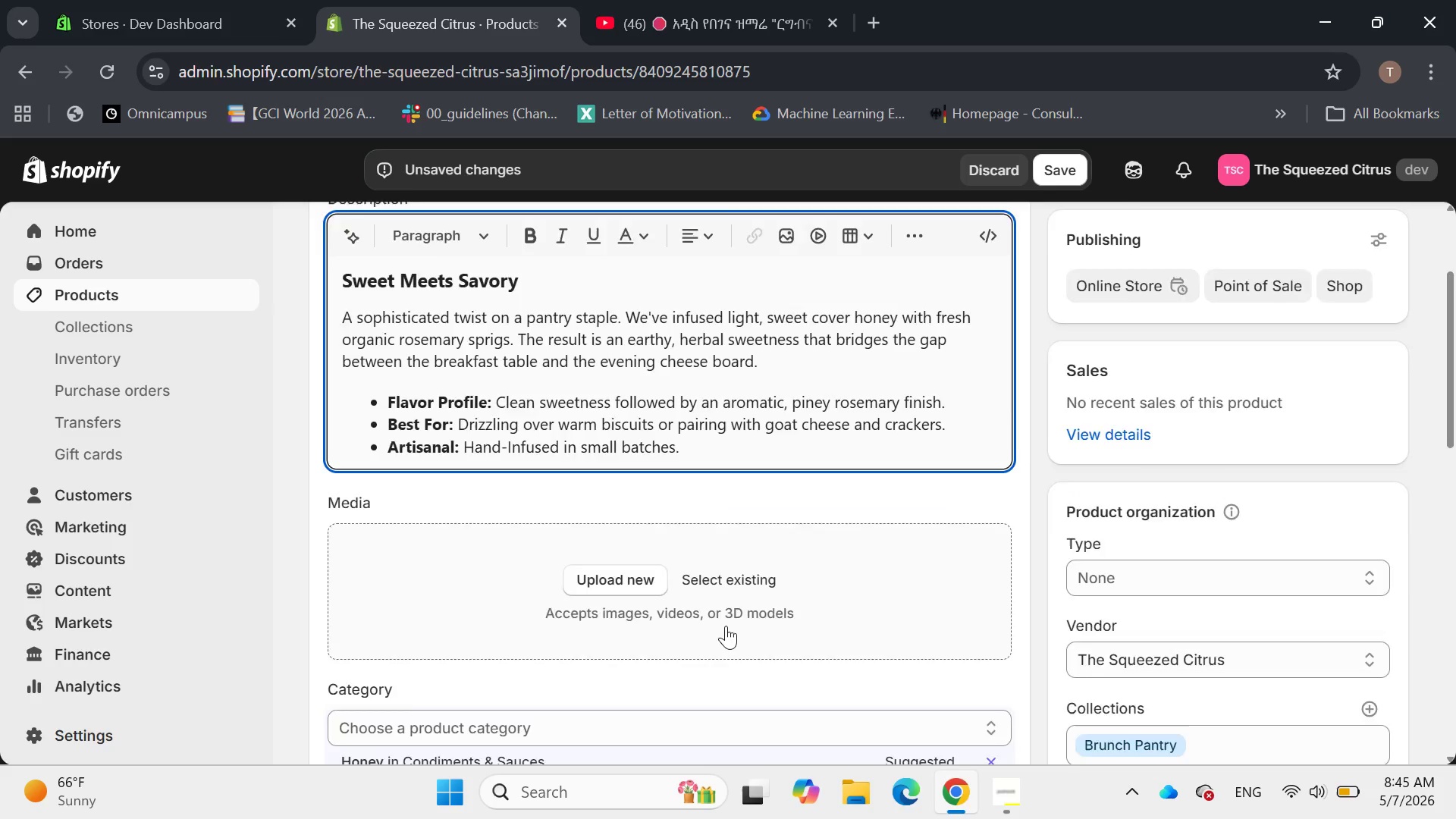 
left_click([619, 528])
 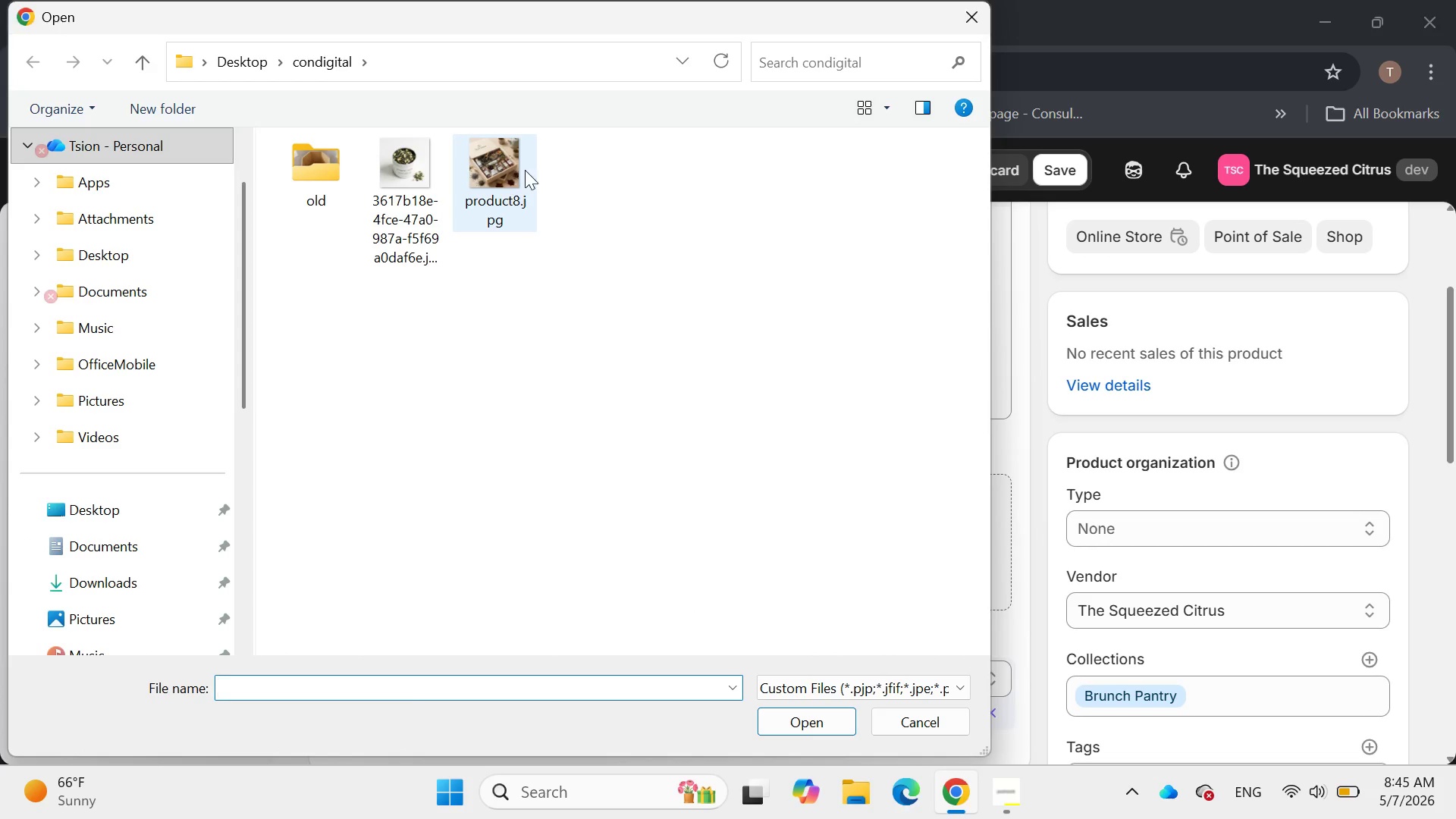 
double_click([509, 156])
 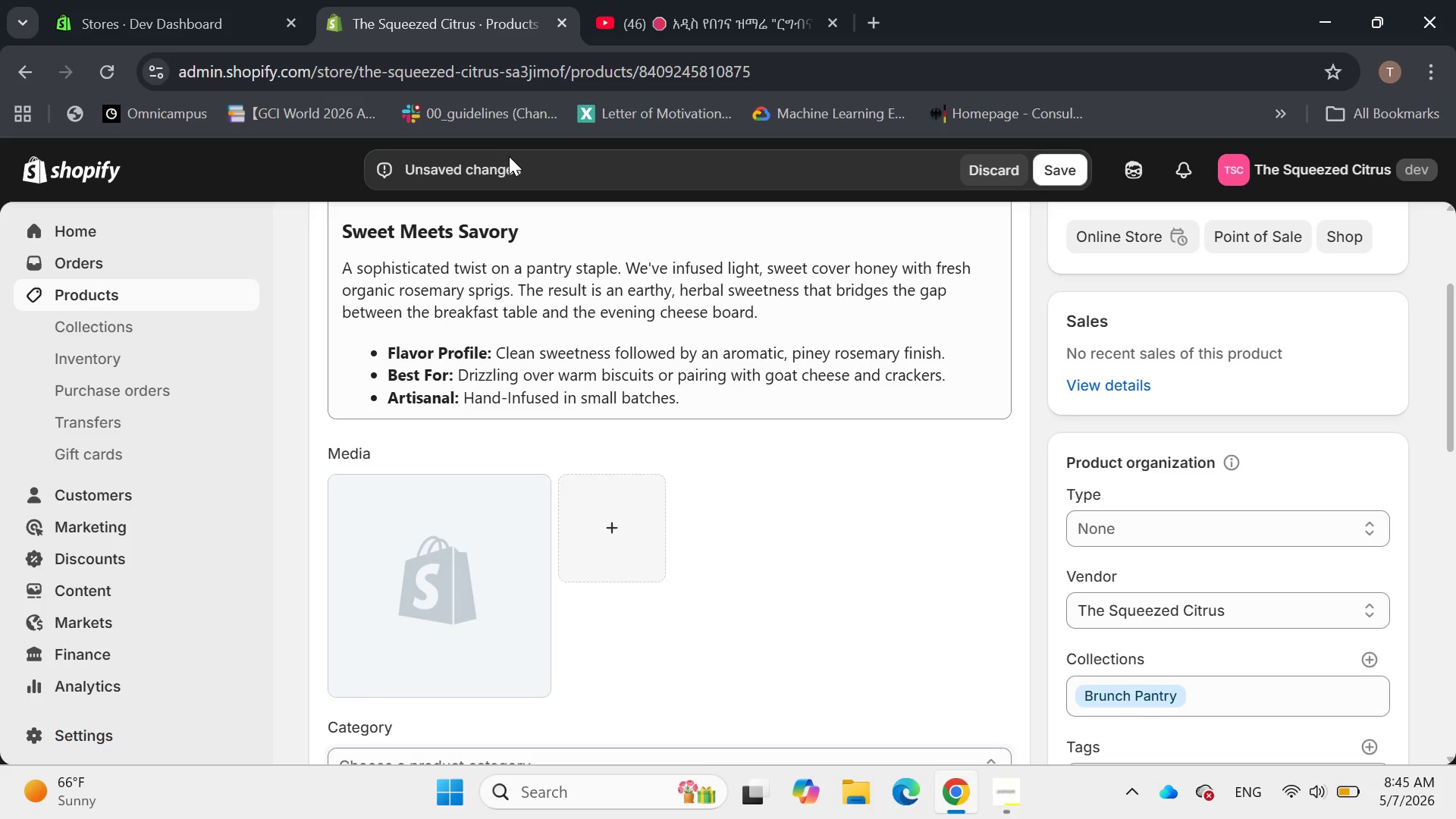 
wait(10.67)
 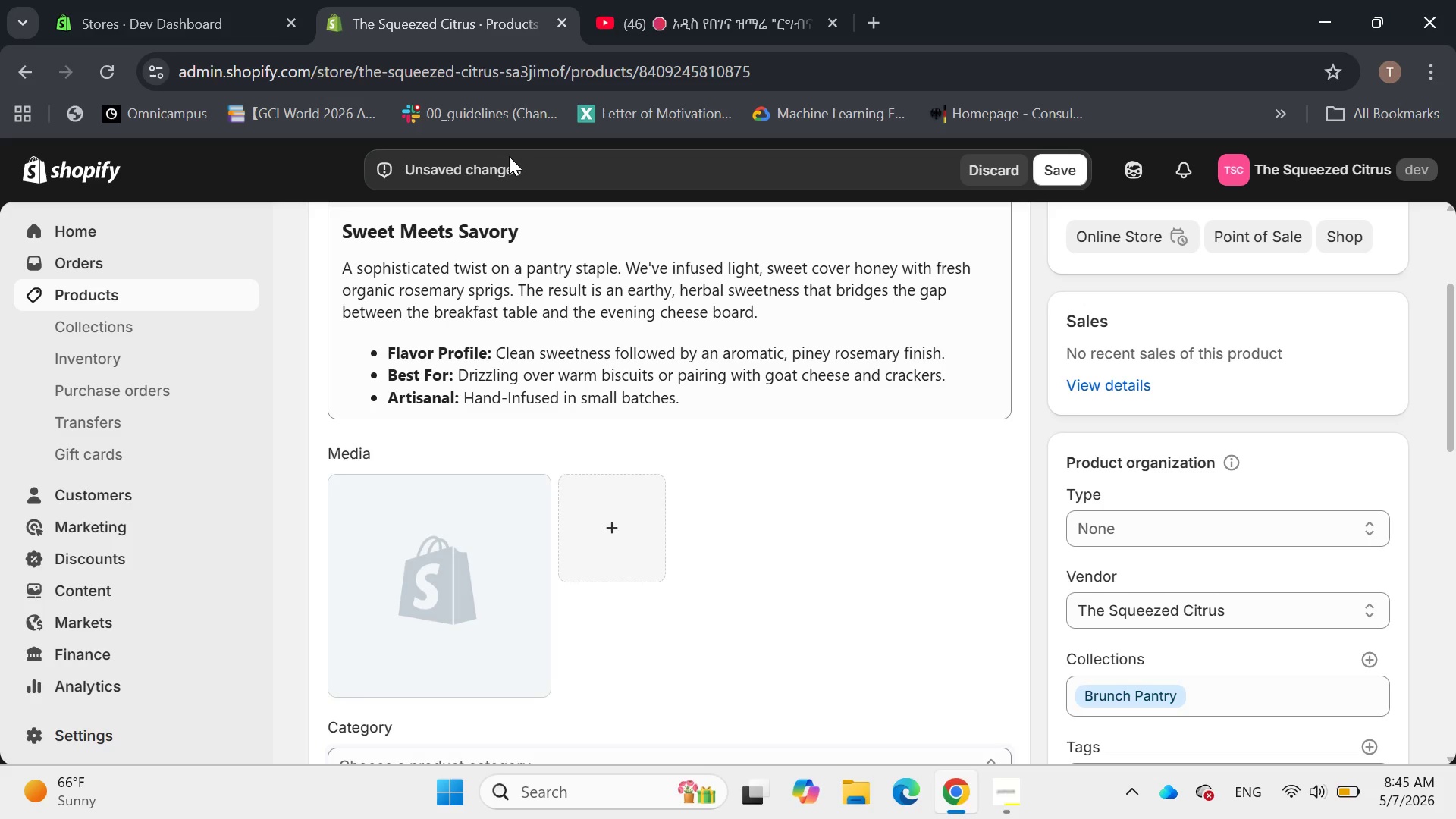 
left_click([465, 561])
 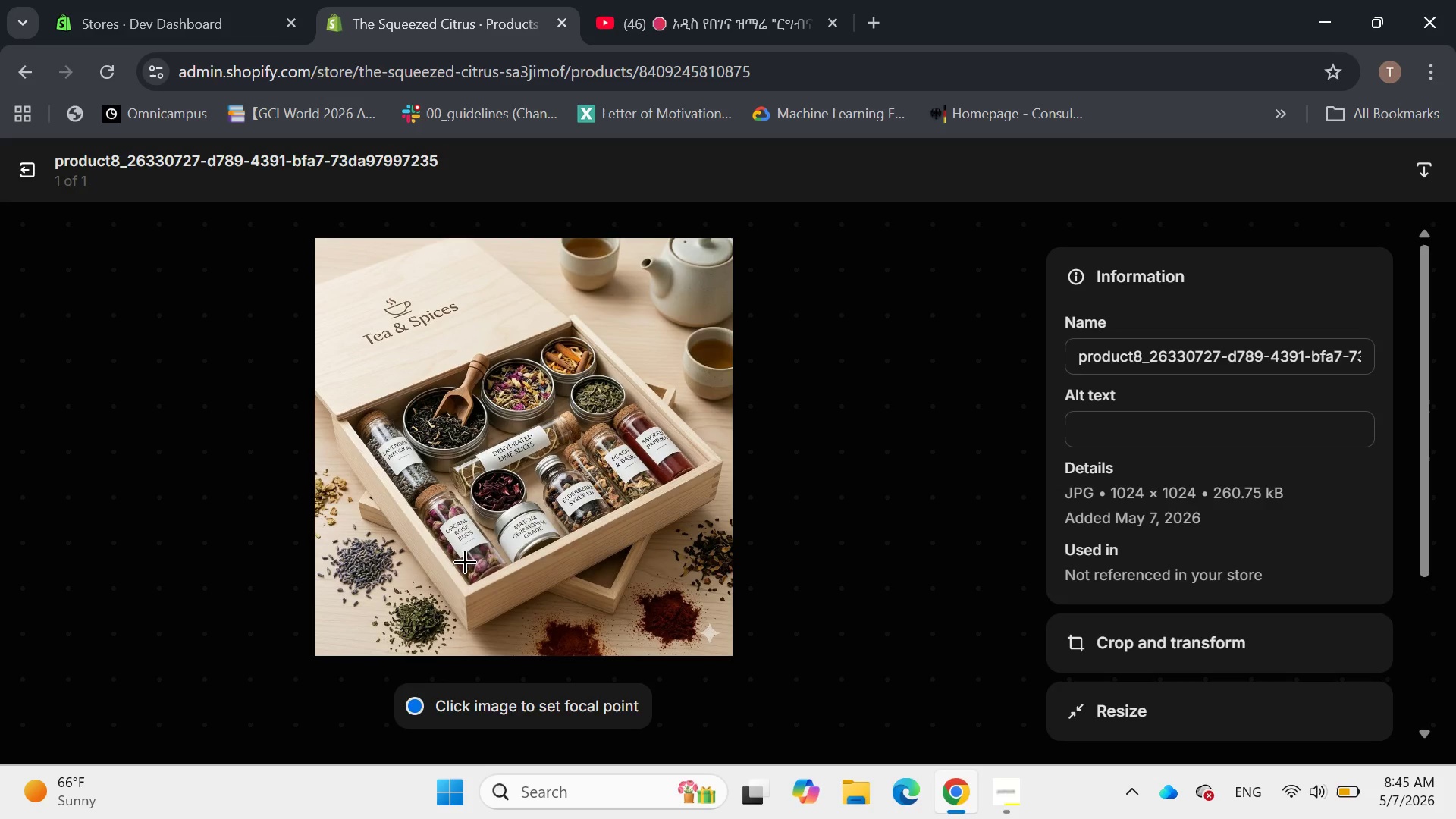 
wait(8.89)
 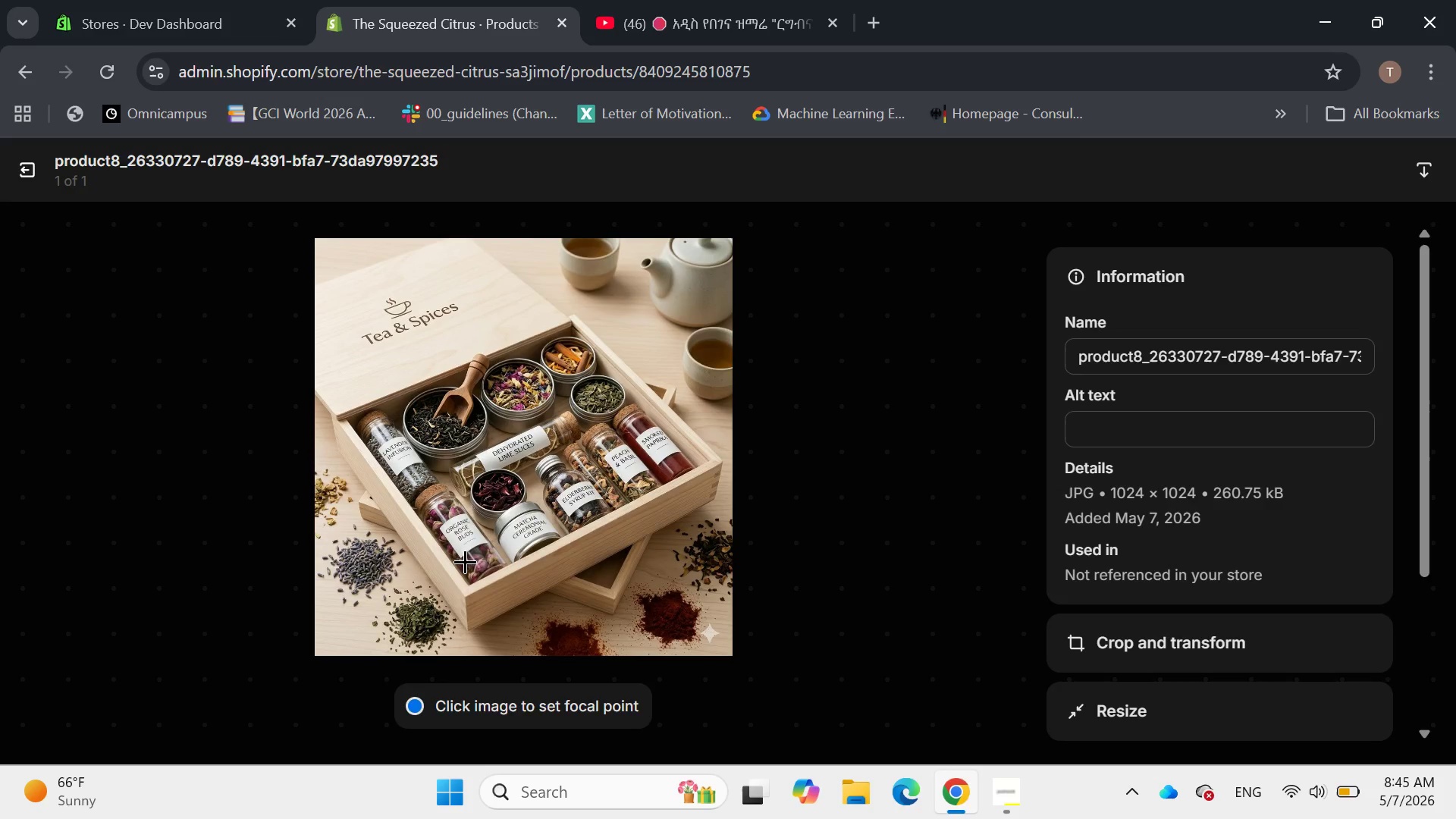 
left_click([1115, 428])
 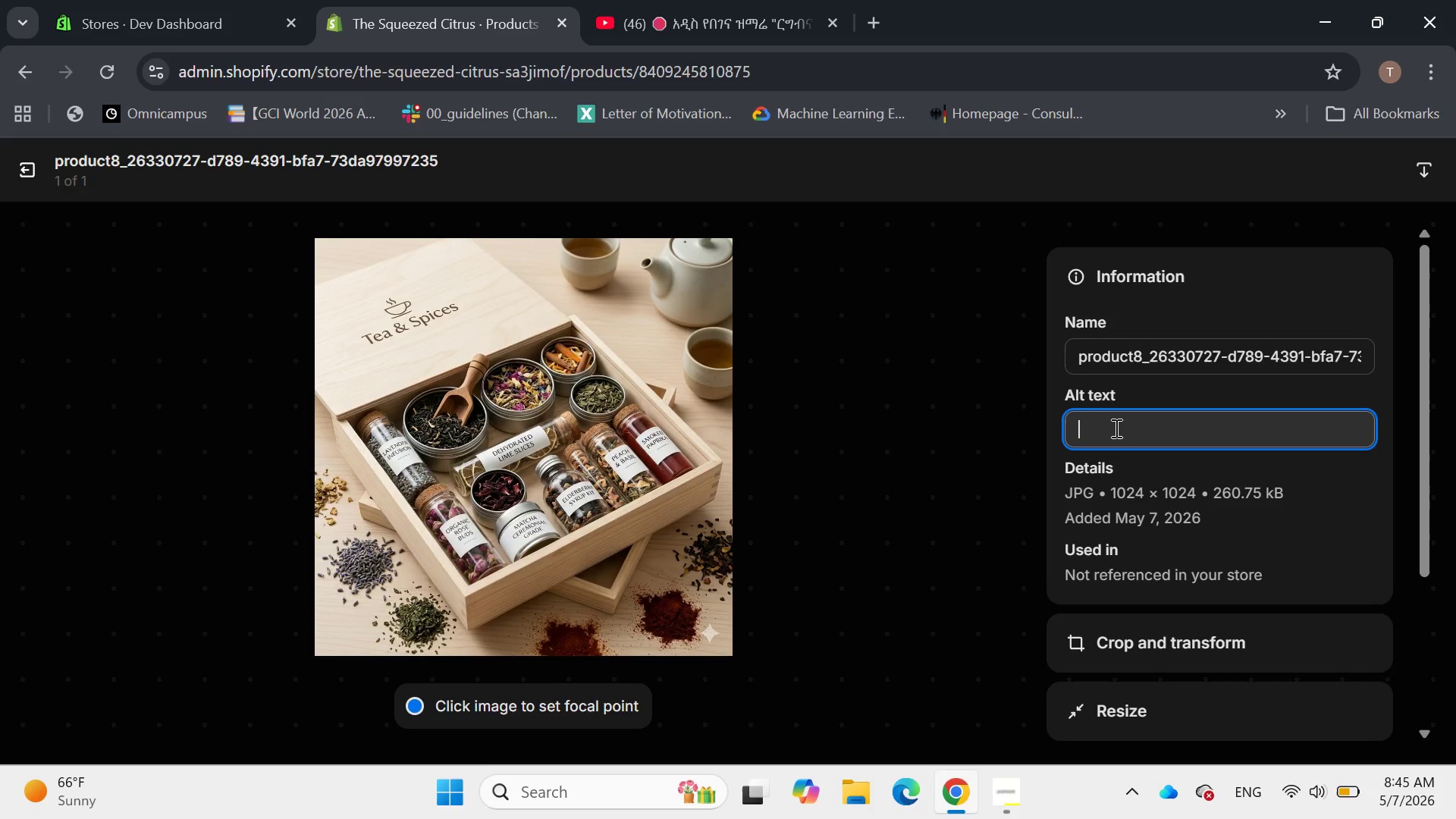 
wait(5.14)
 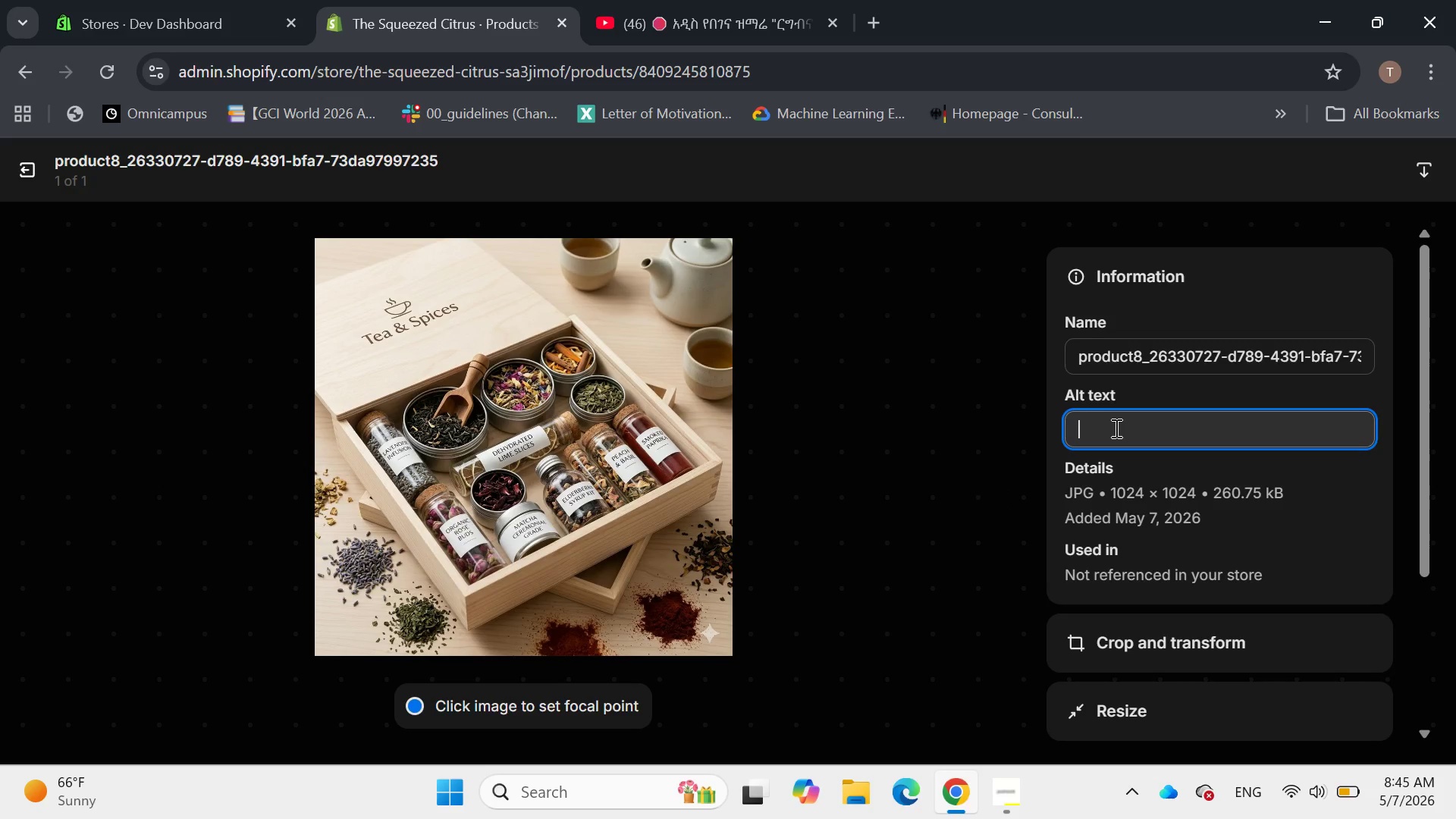 
type(Golden )
 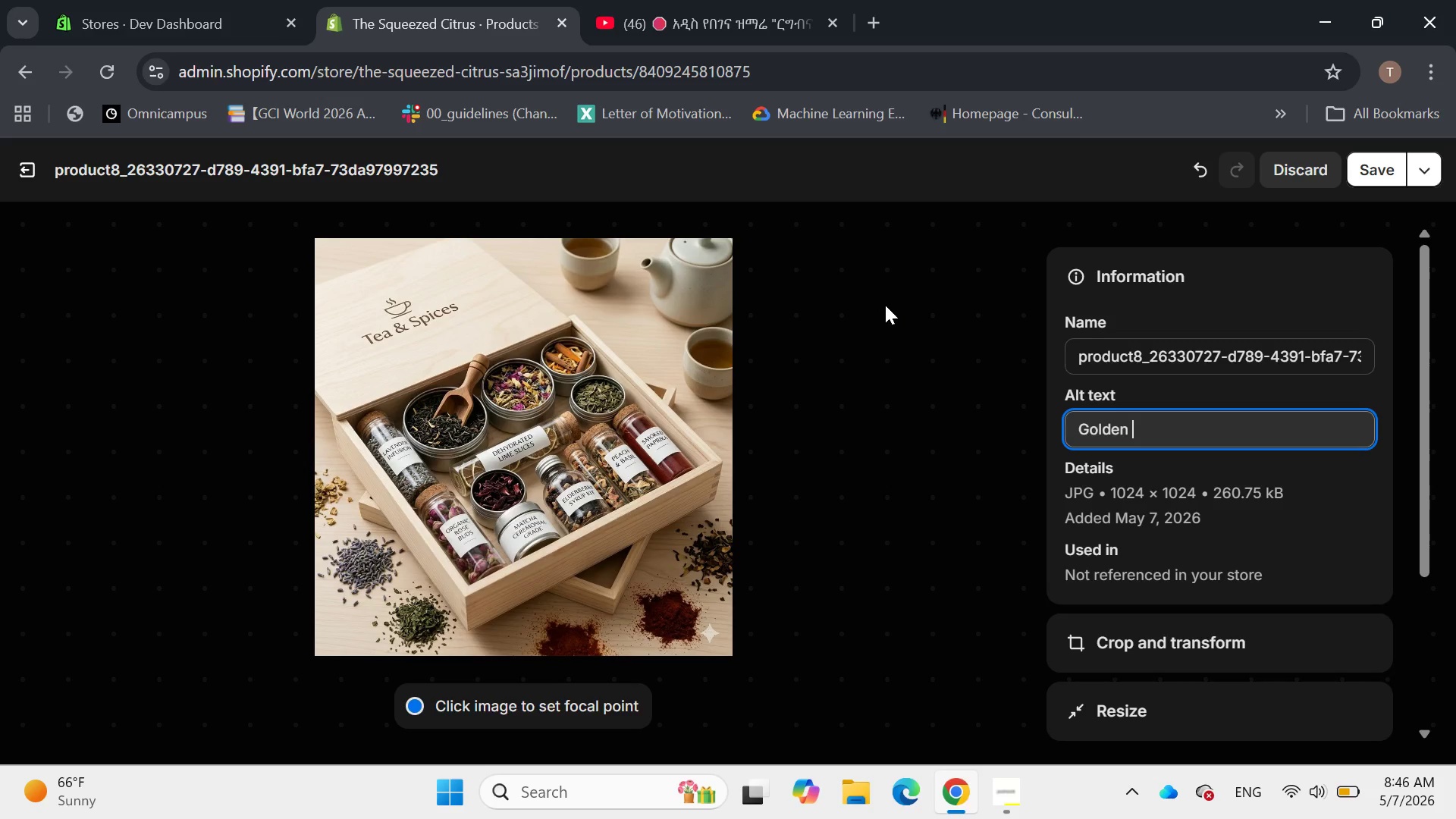 
type(honey beig)
key(Backspace)
type(ng drizzled )
 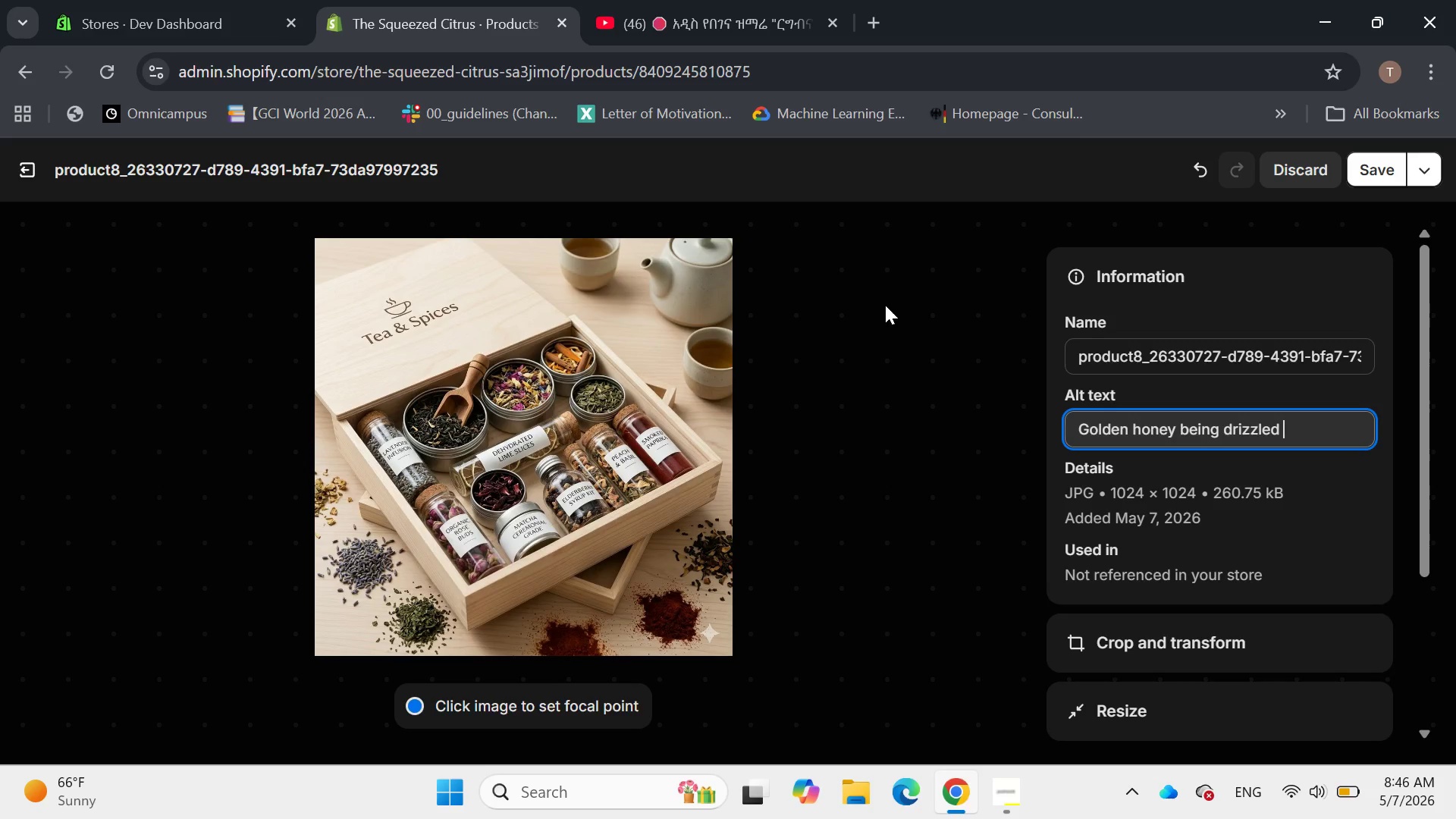 
type(over a fresh rosemary sprig and a we)
 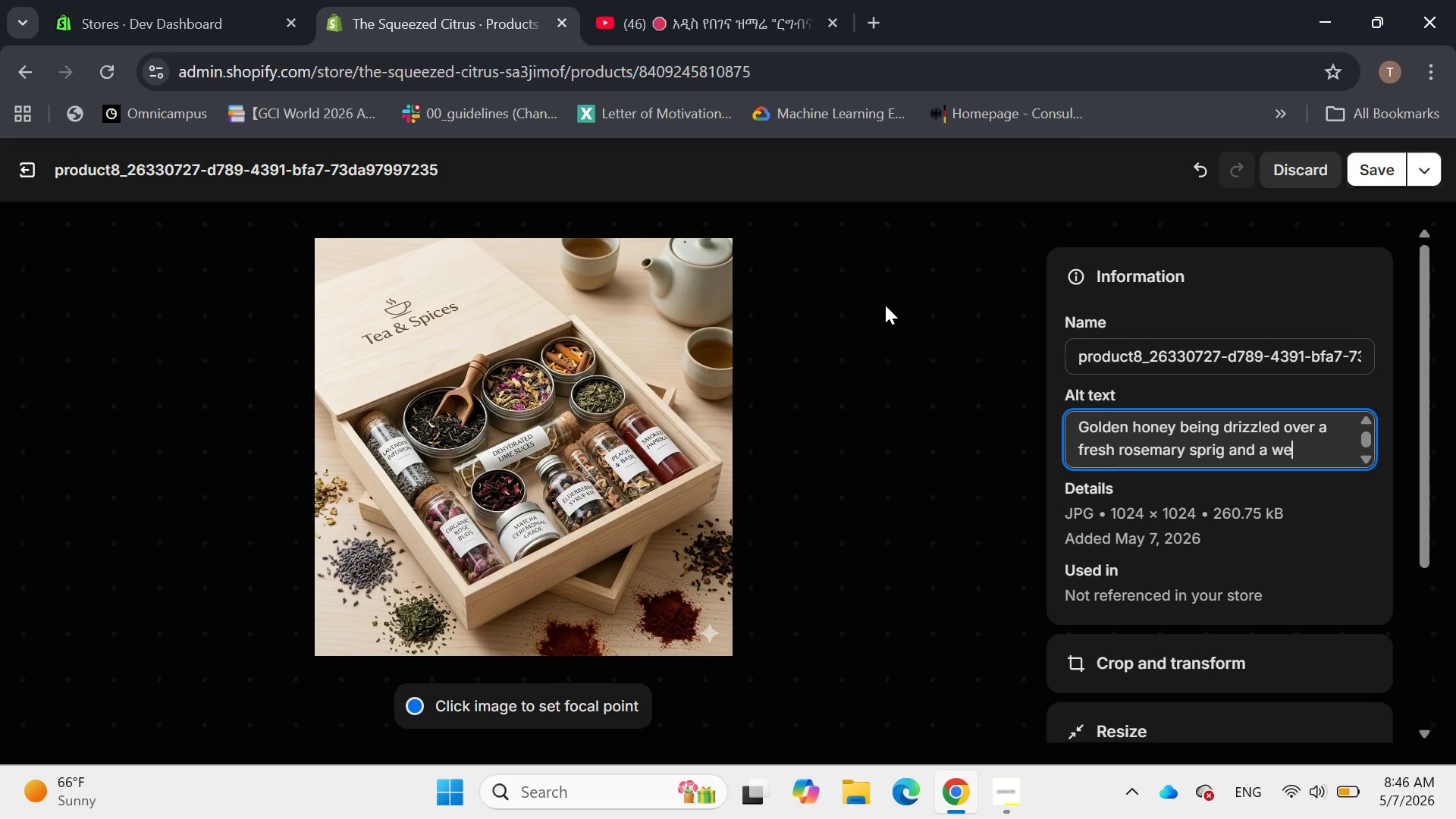 
type(dge of brie cheese.)
 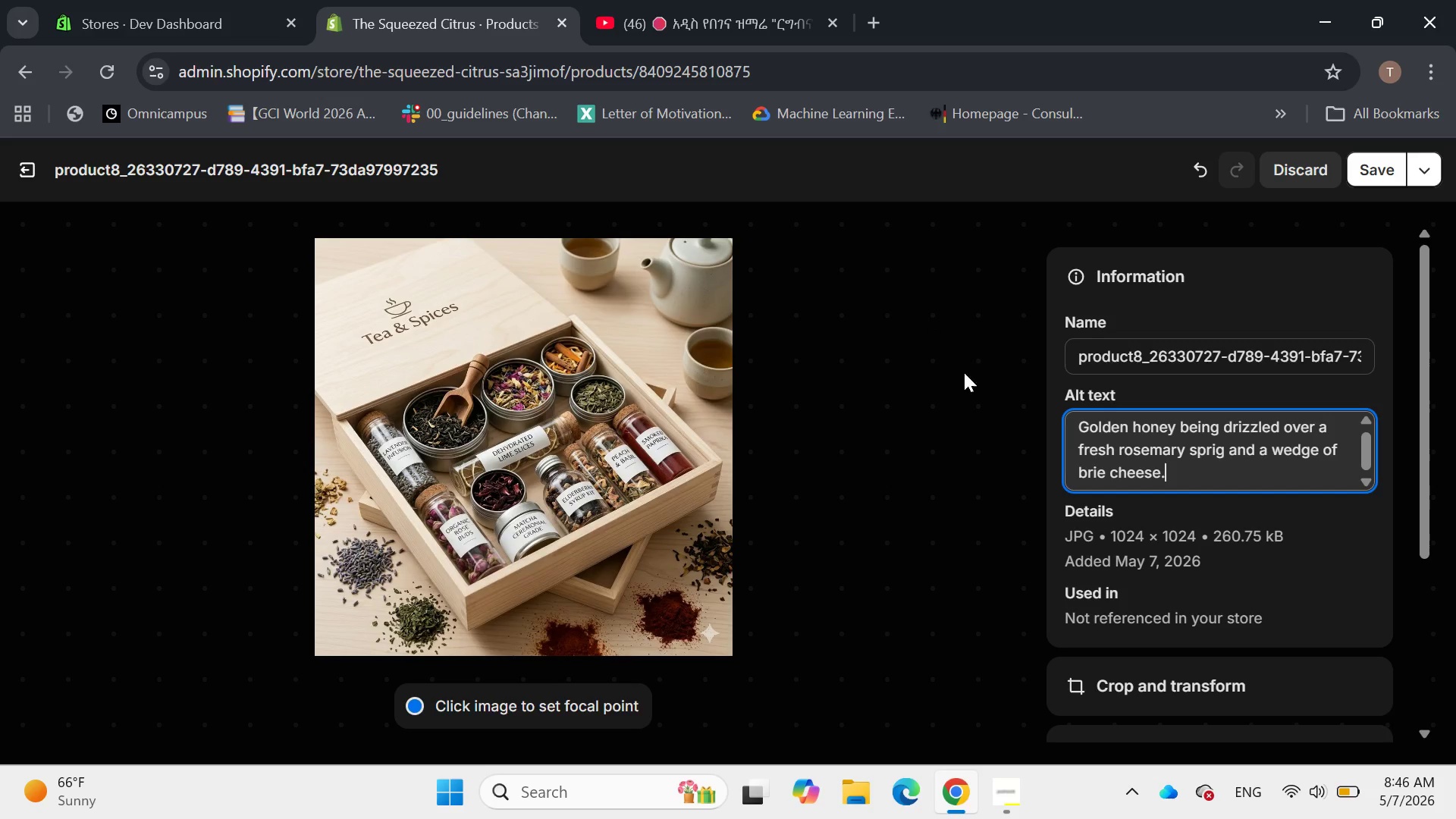 
left_click([948, 393])
 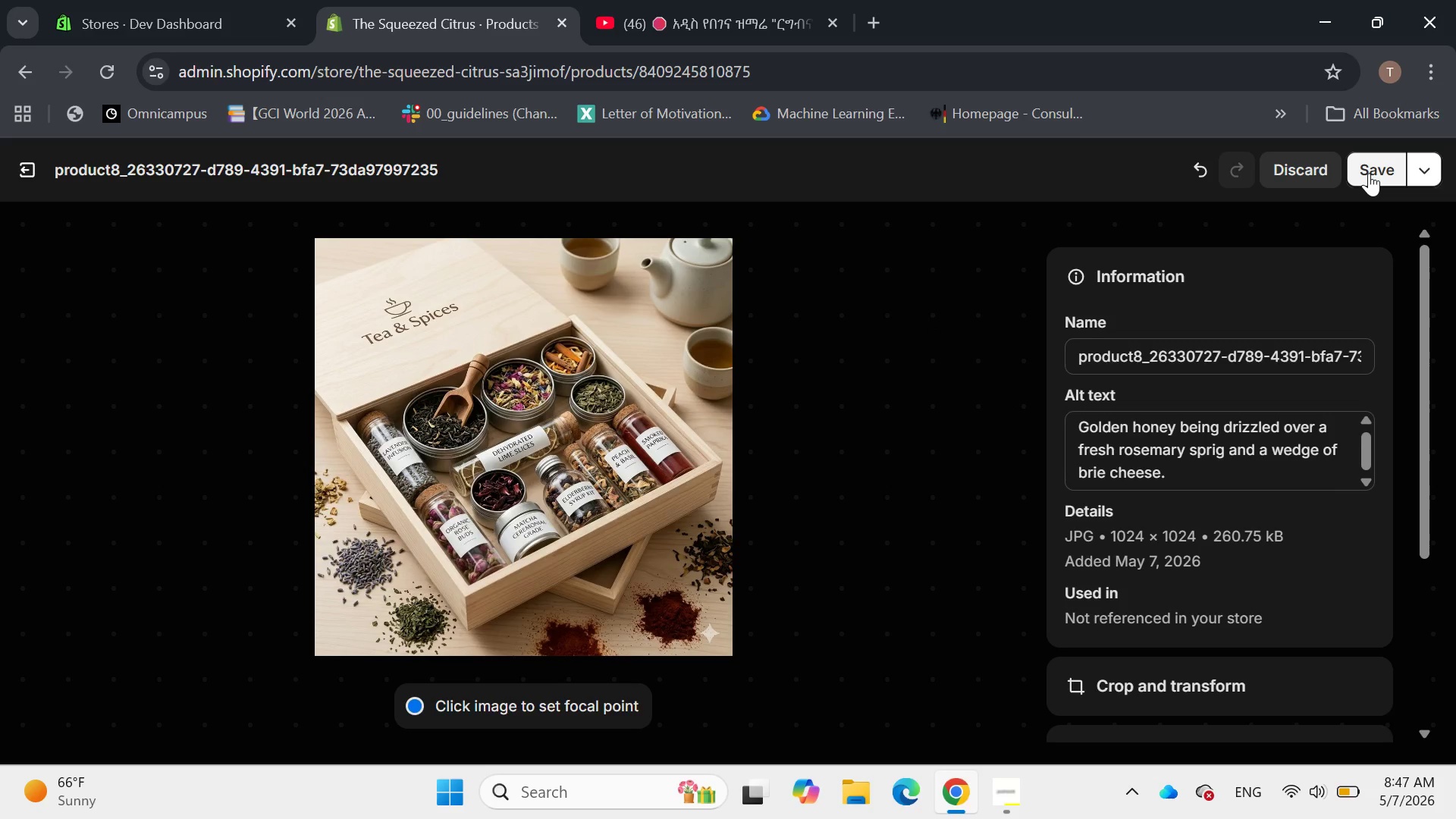 
wait(6.14)
 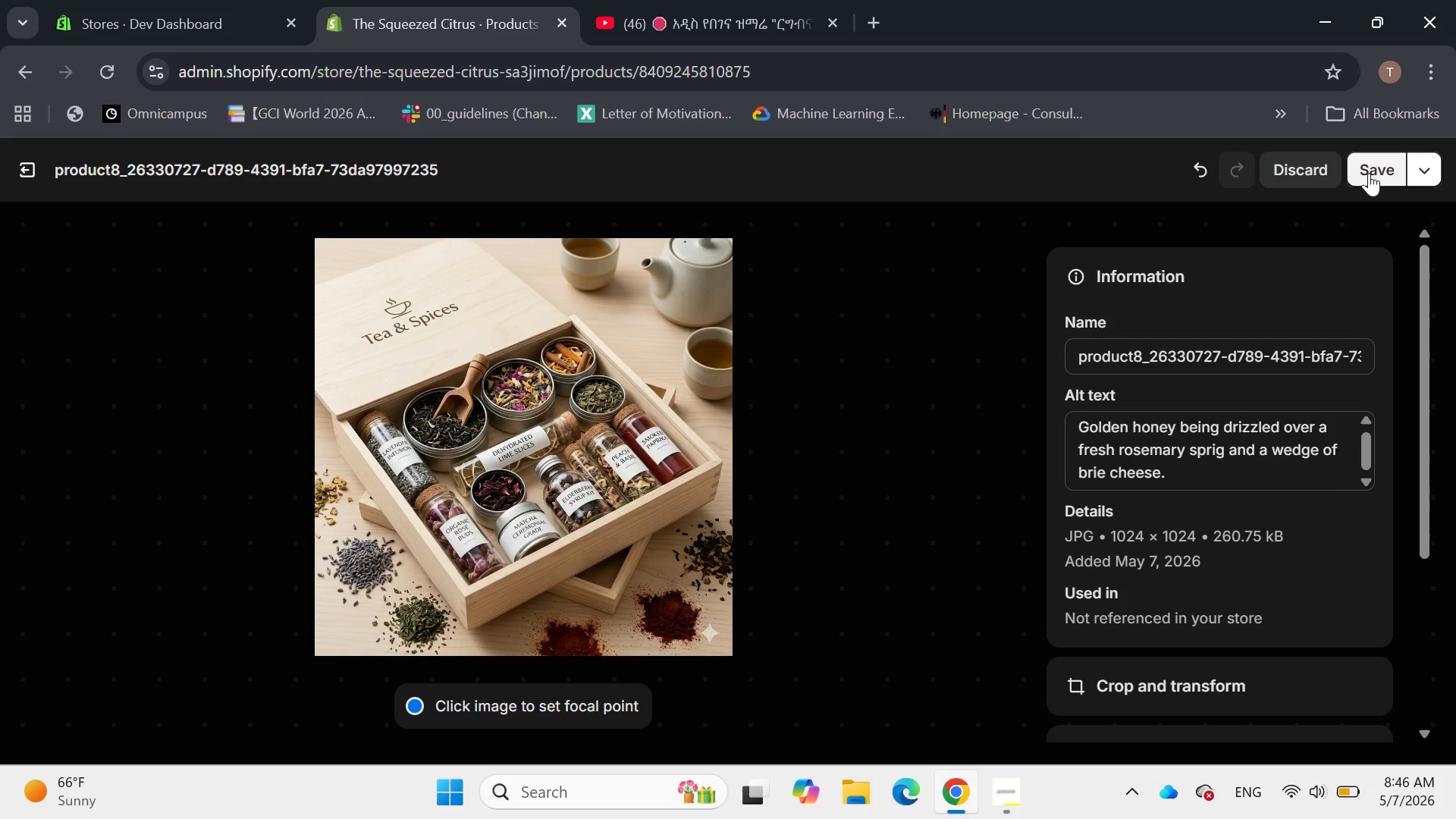 
left_click([1369, 173])
 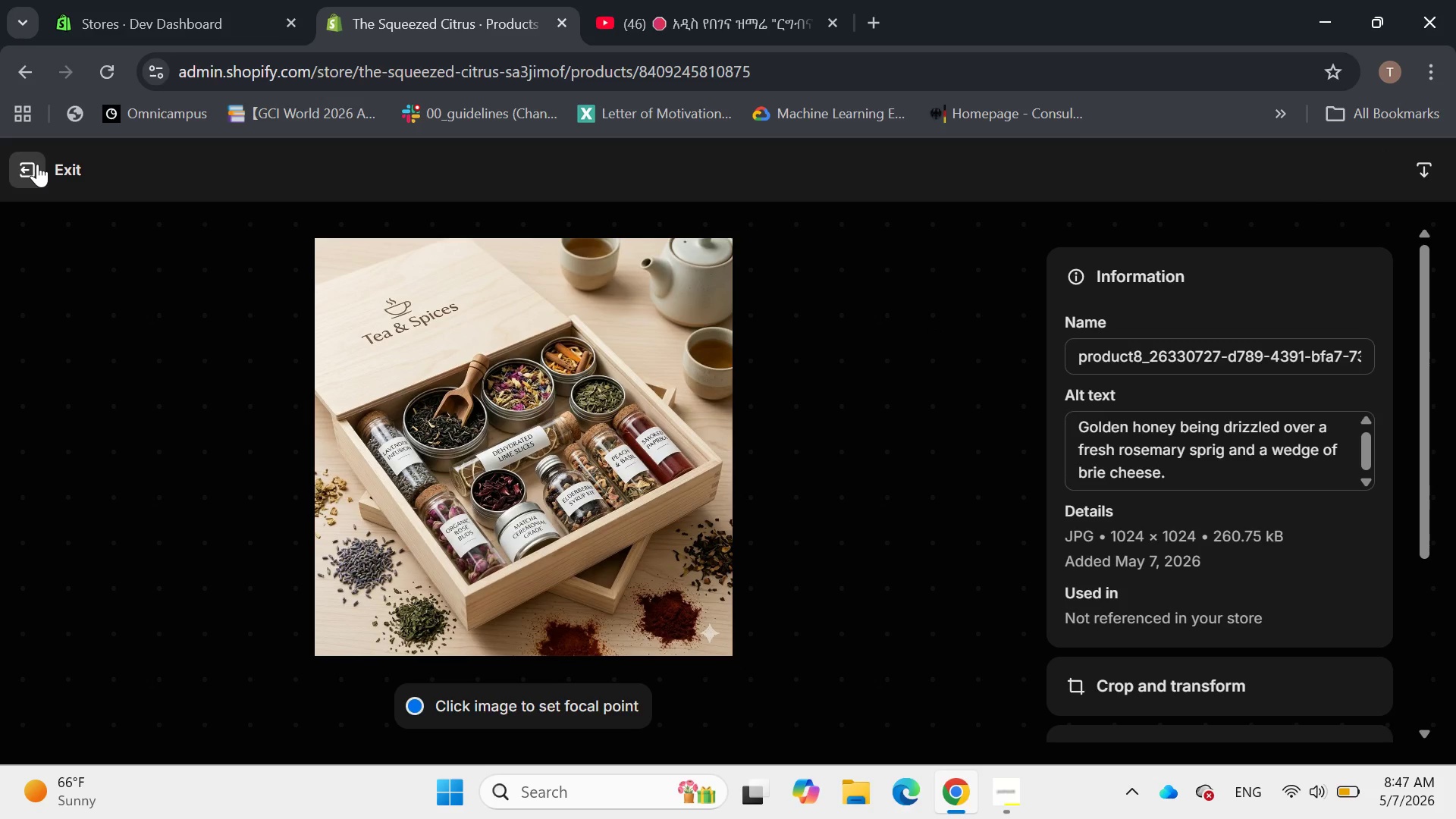 
wait(6.03)
 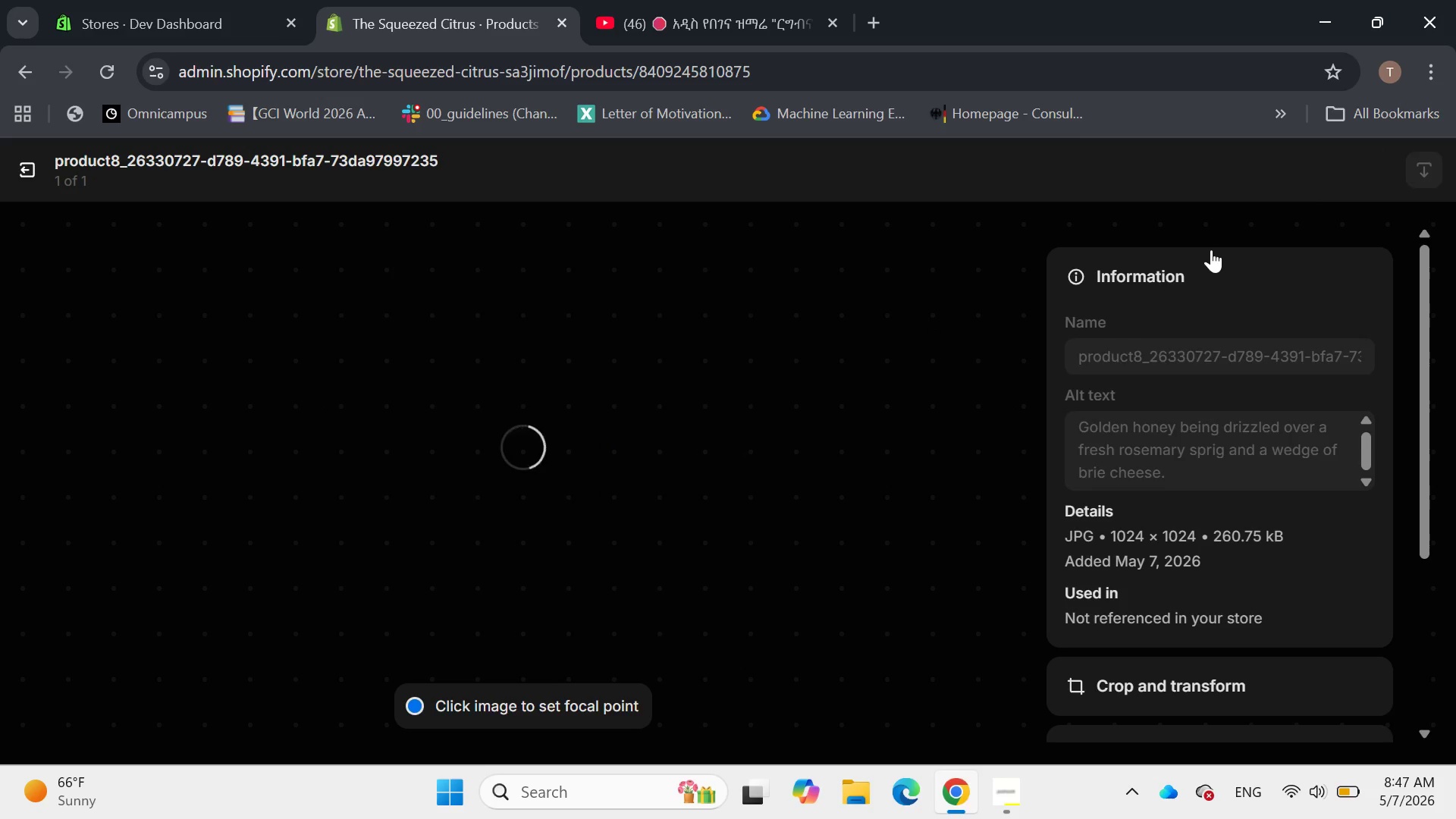 
left_click([37, 164])
 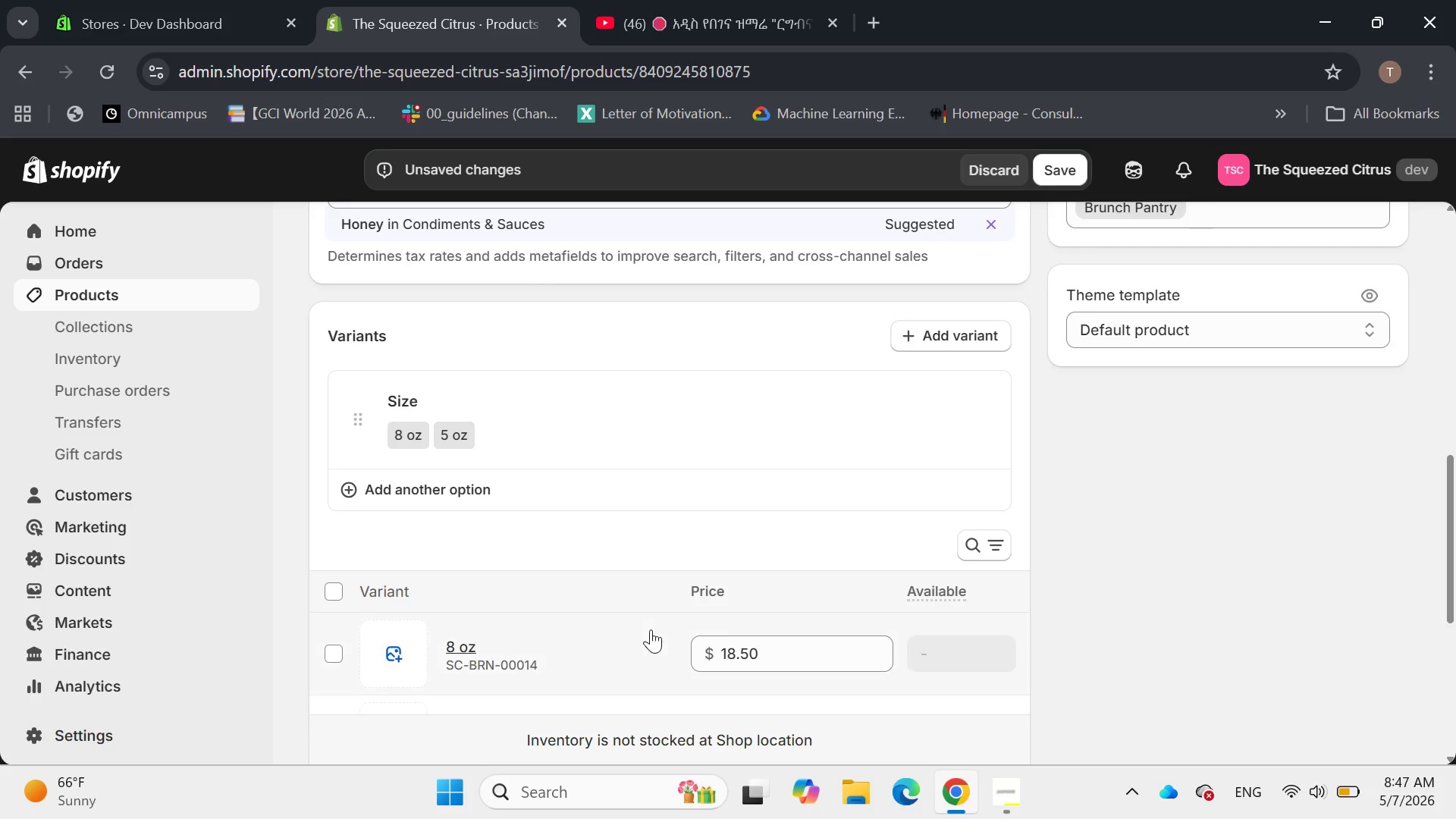 
wait(16.3)
 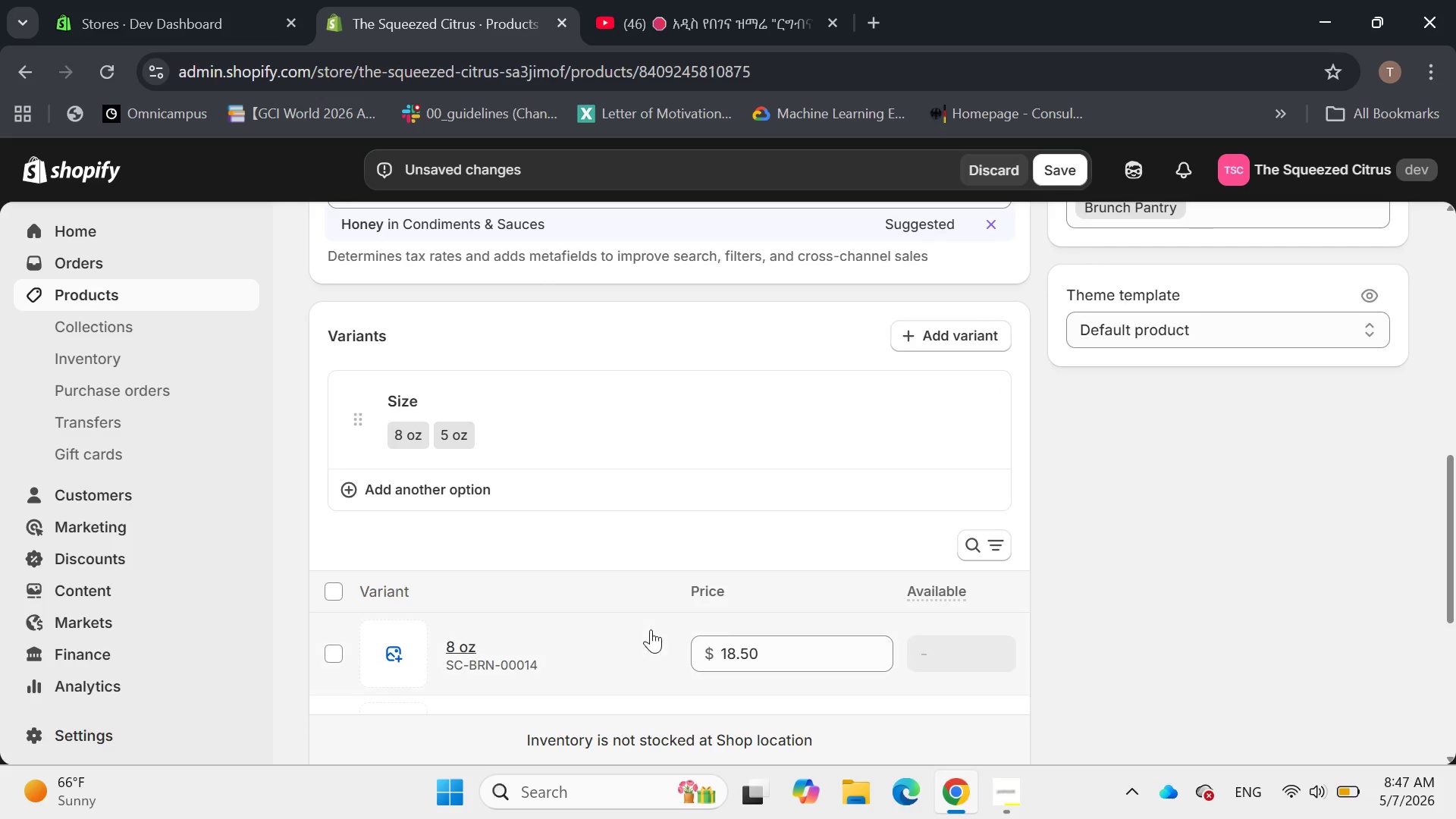 
left_click([459, 479])
 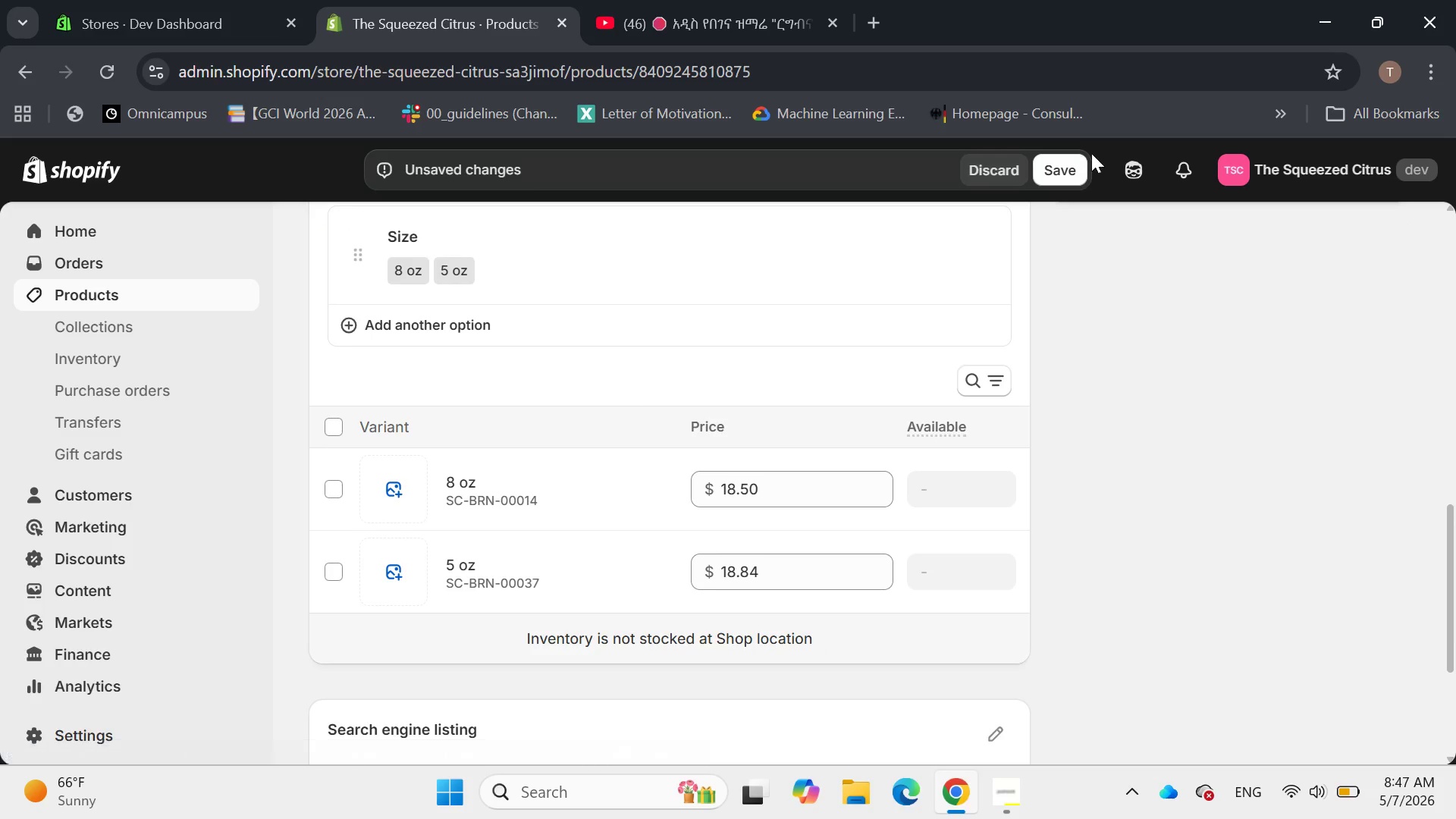 
left_click([1058, 169])
 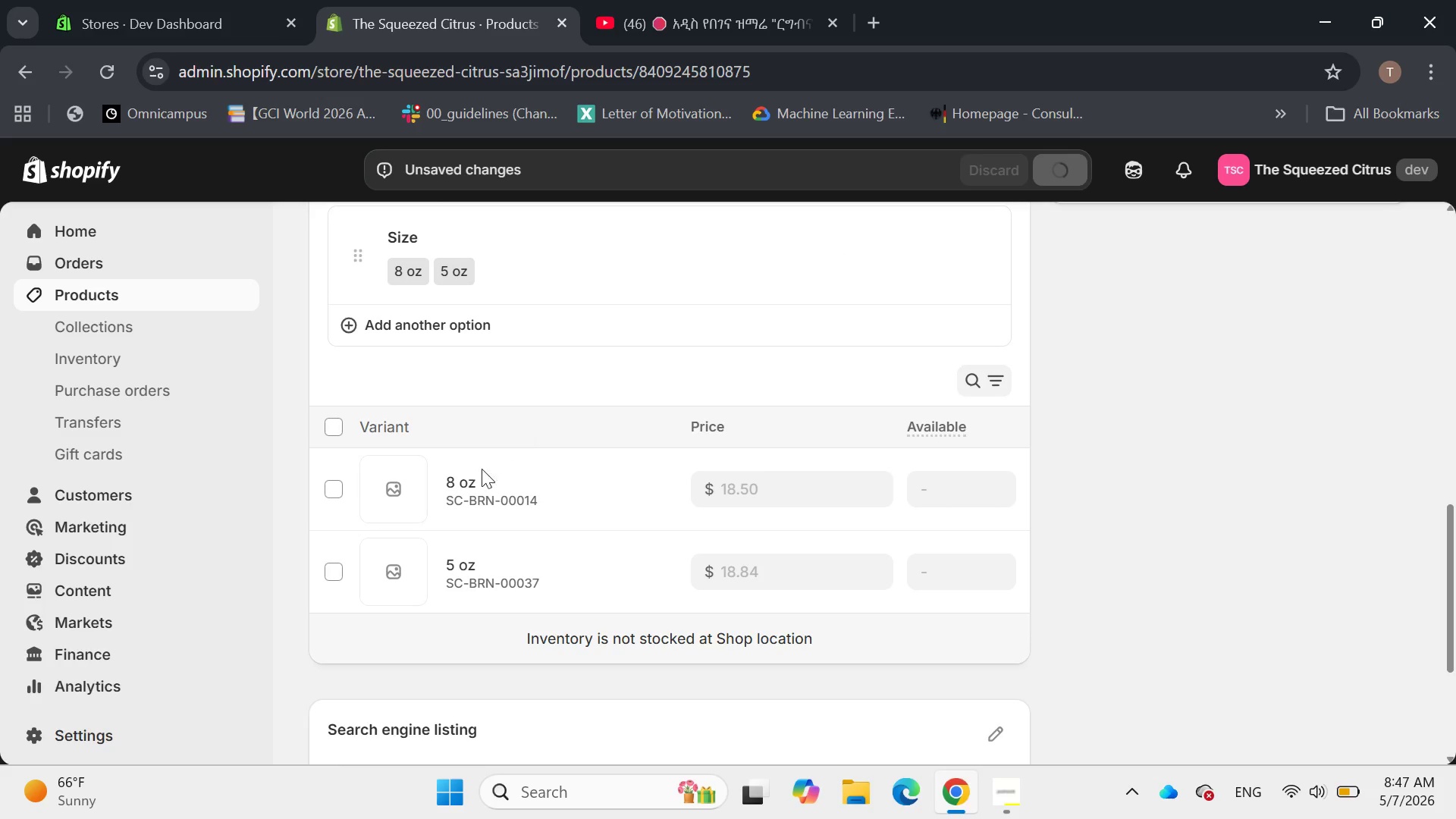 
left_click([460, 473])
 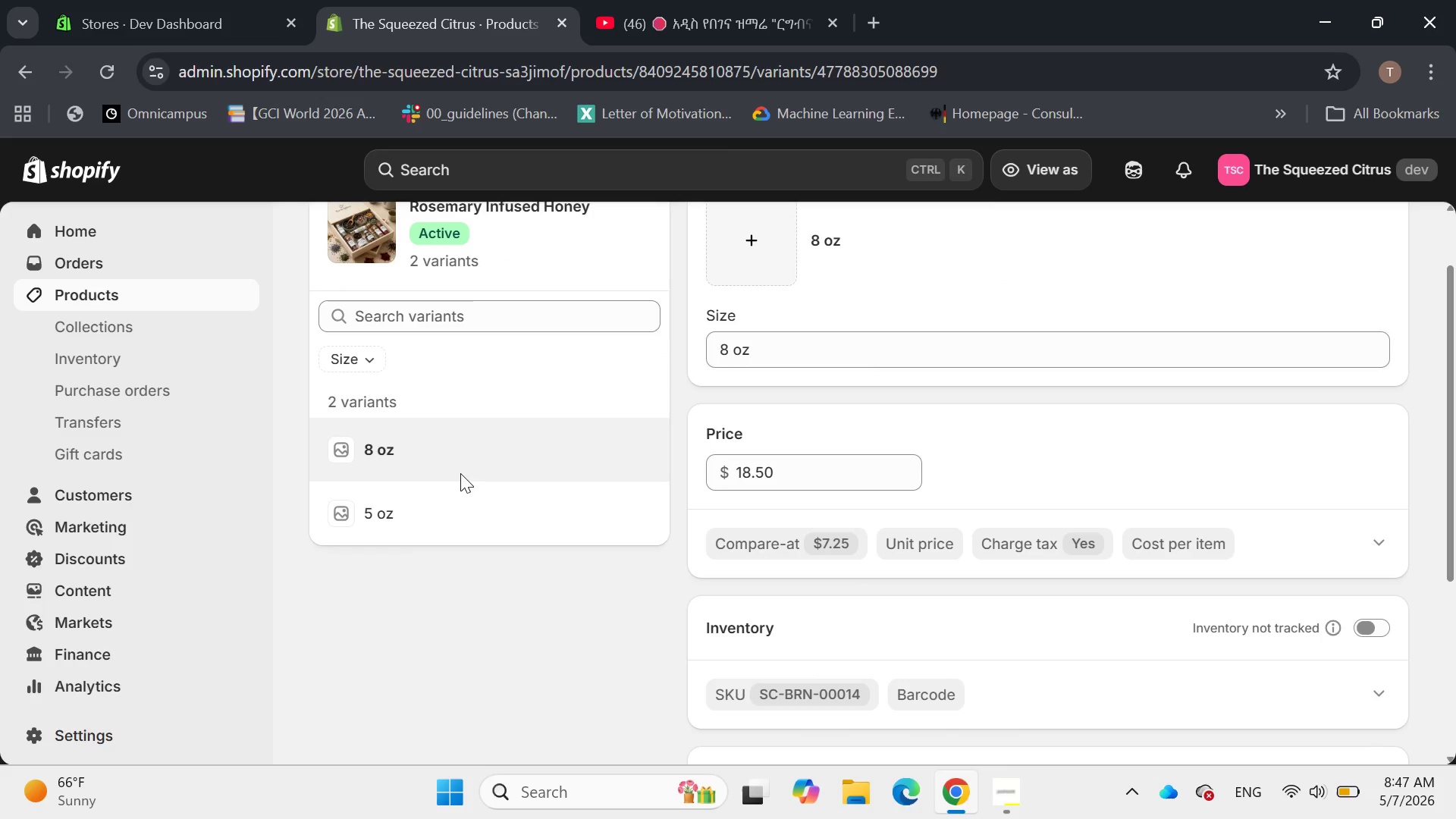 
wait(7.56)
 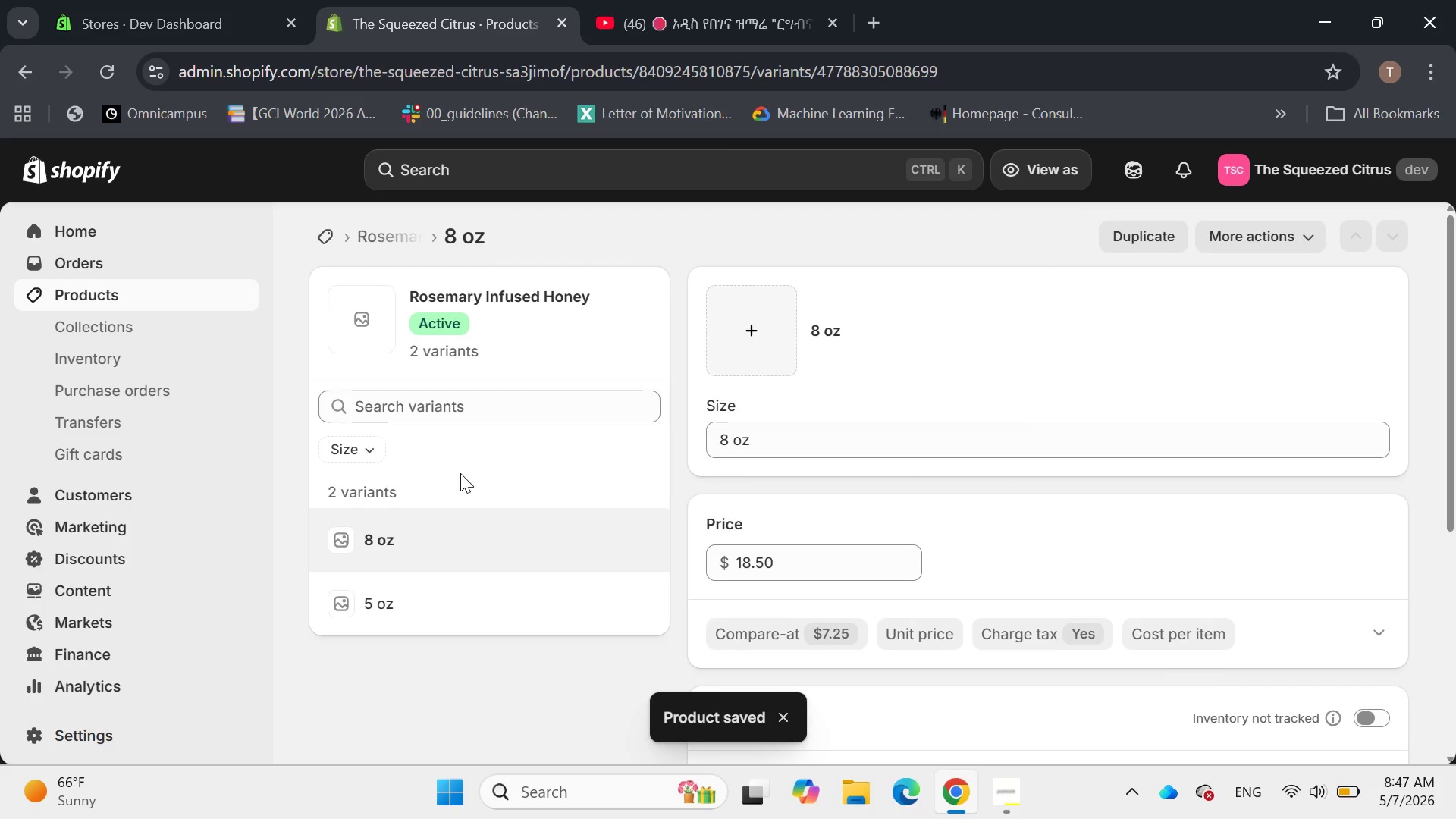 
left_click([1357, 469])
 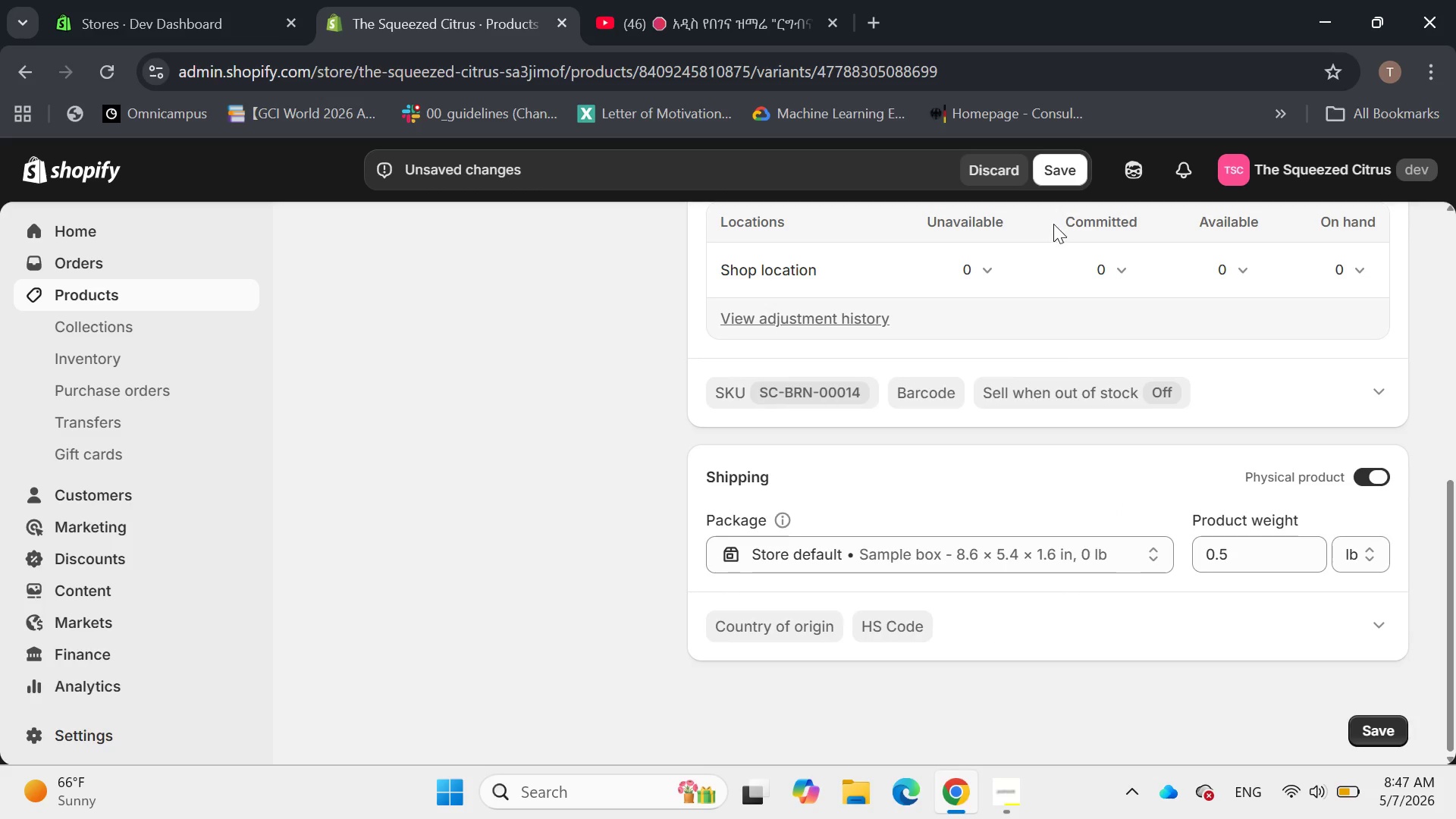 
left_click([1058, 172])
 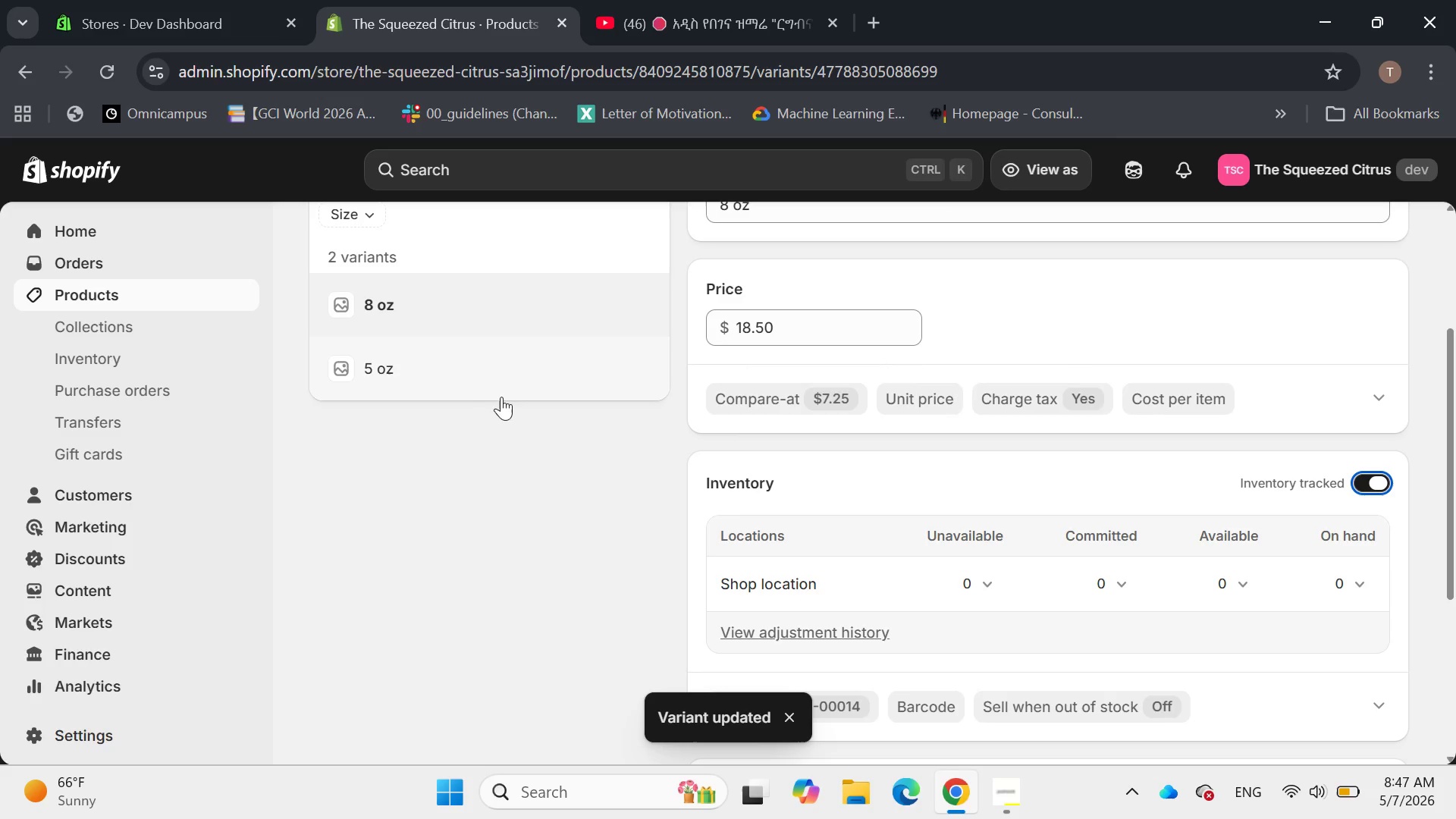 
left_click([379, 372])
 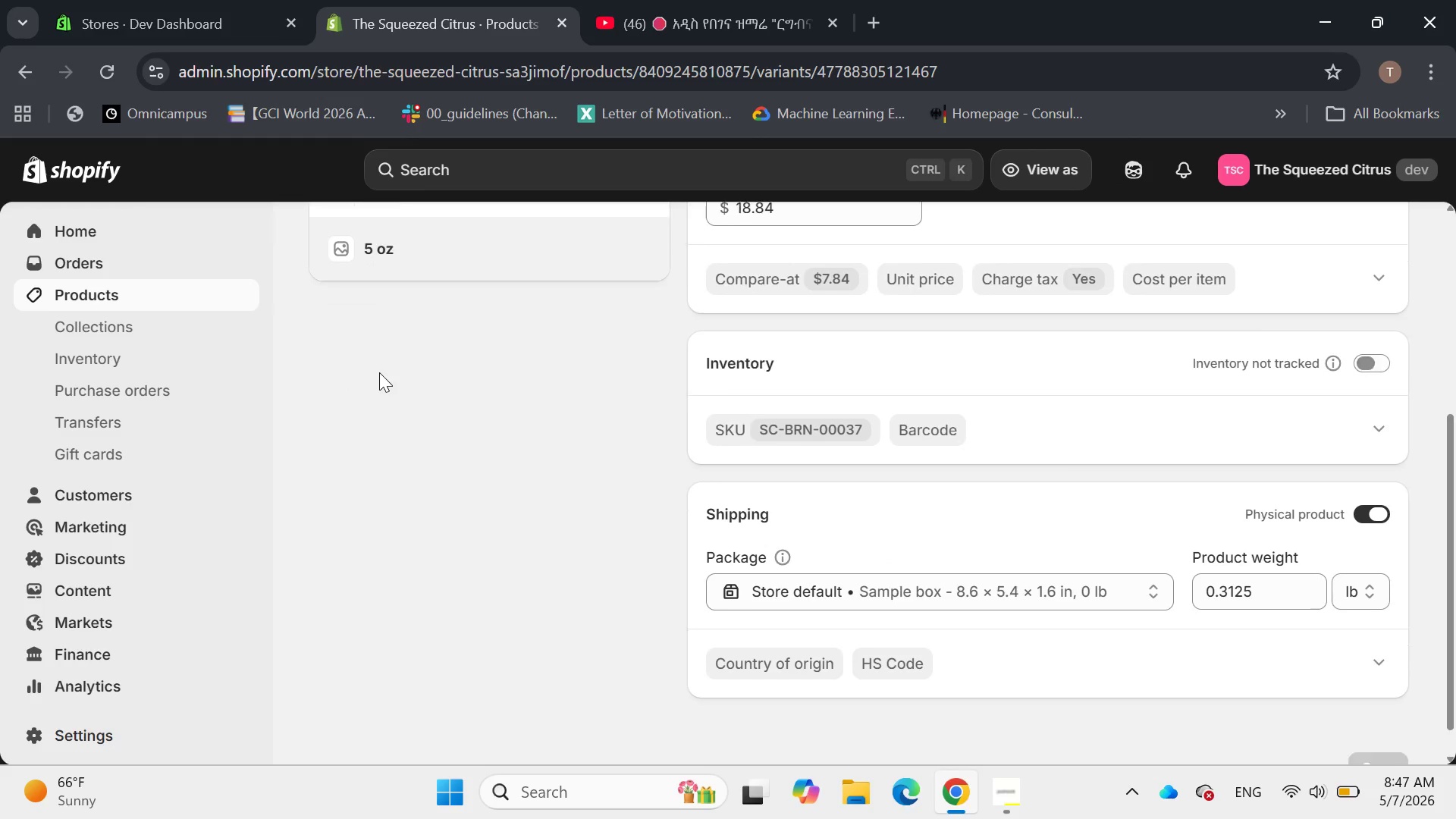 
wait(5.2)
 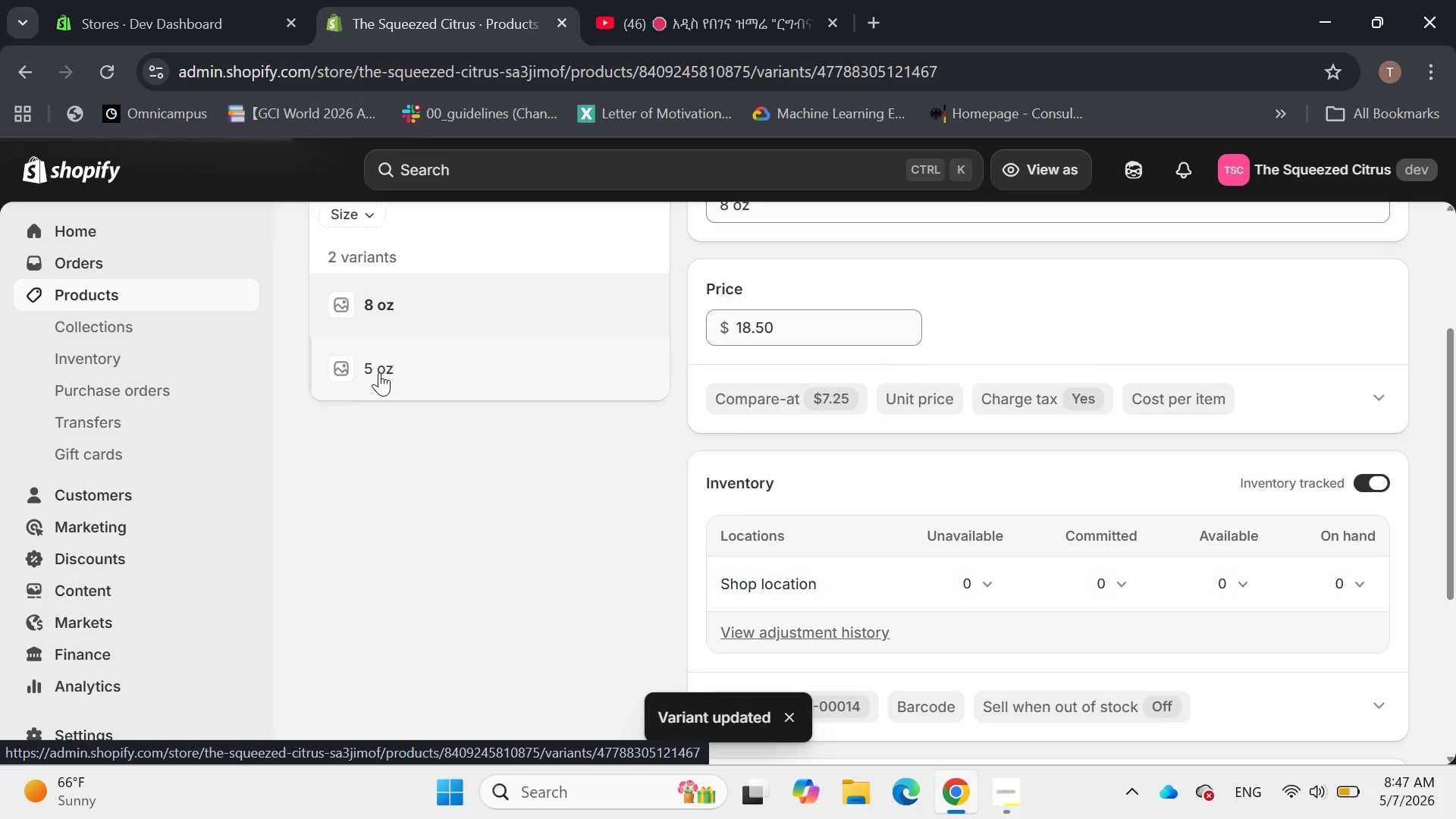 
left_click([1370, 350])
 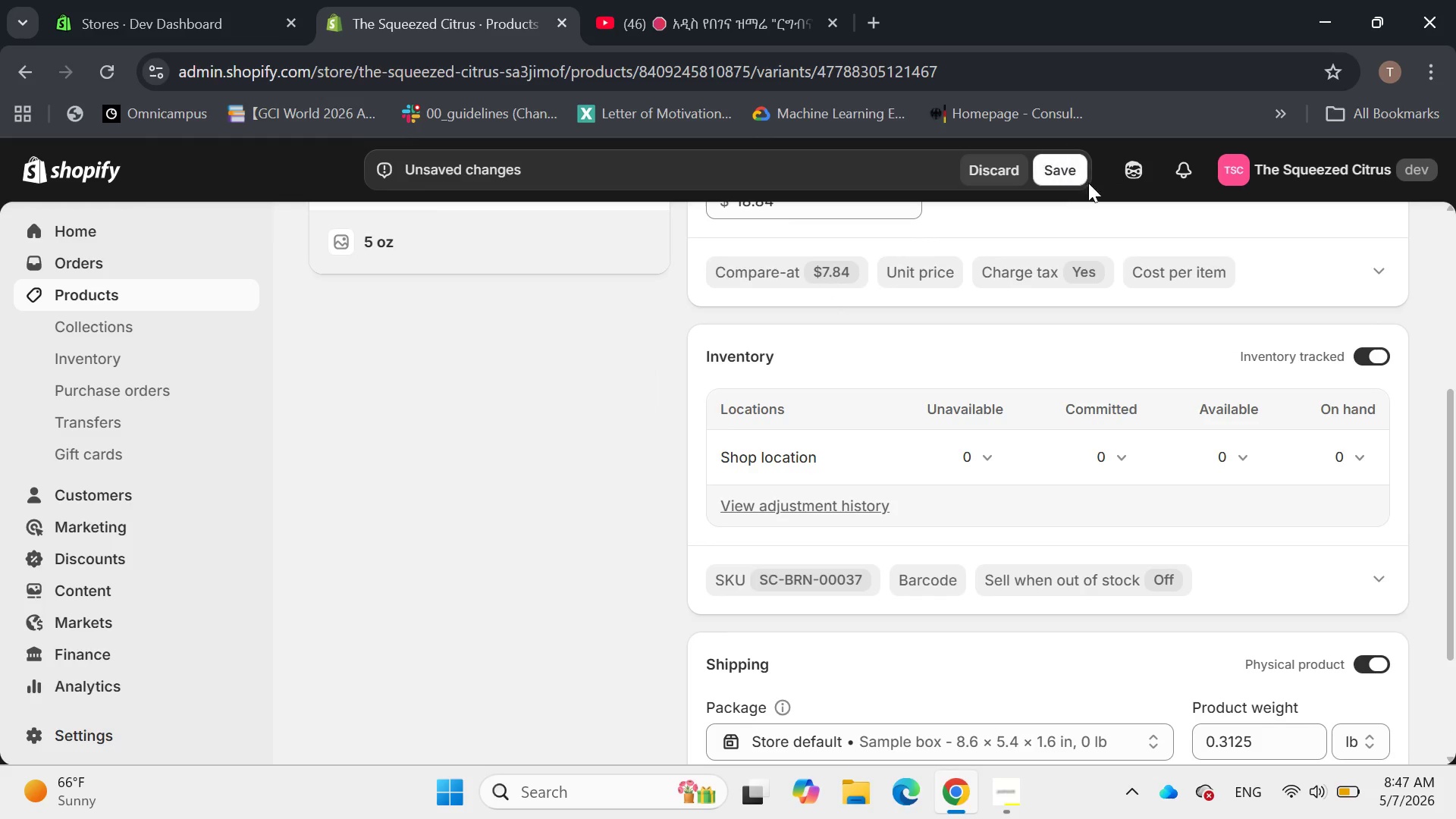 
left_click([1041, 160])
 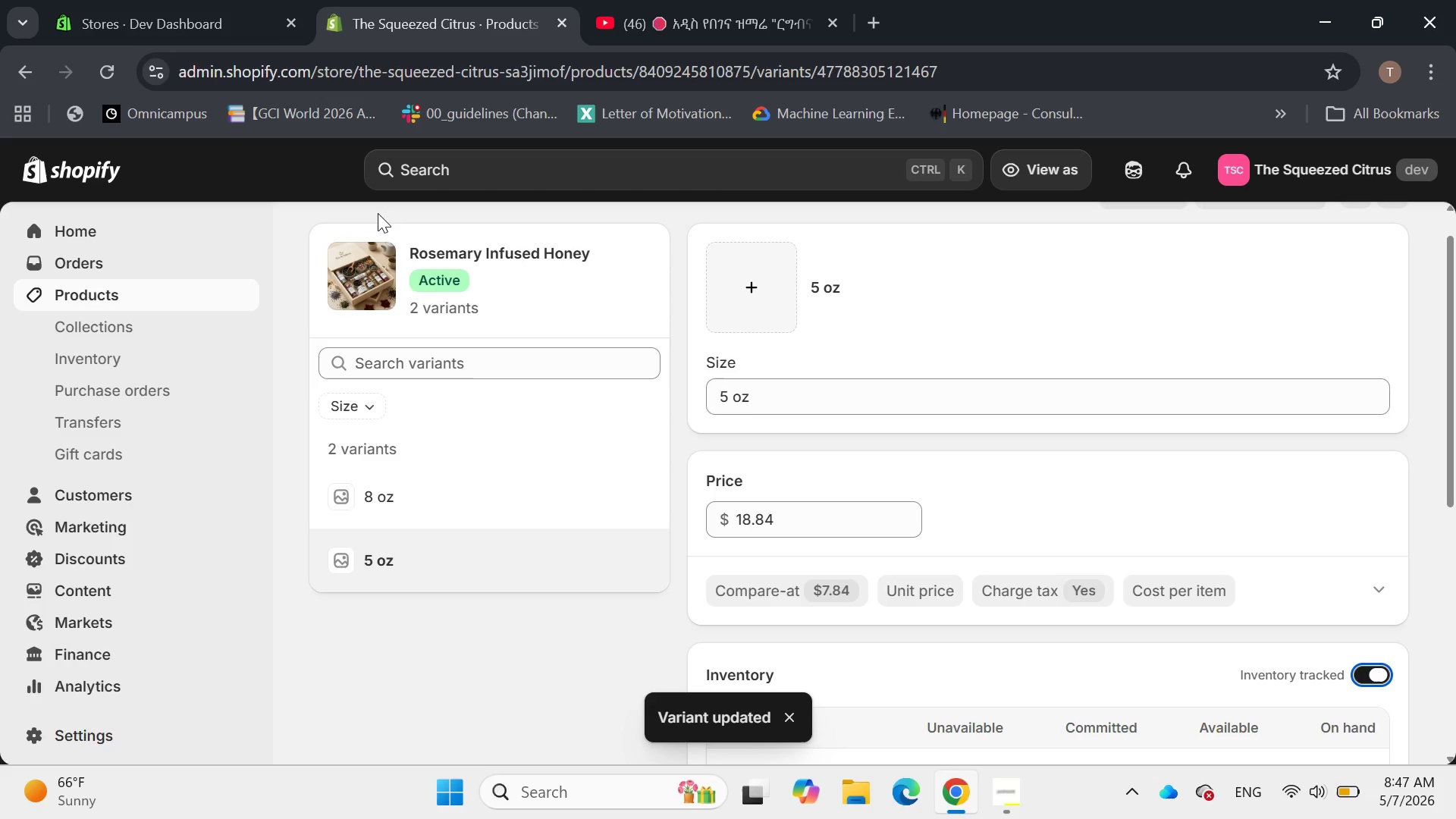 
wait(6.64)
 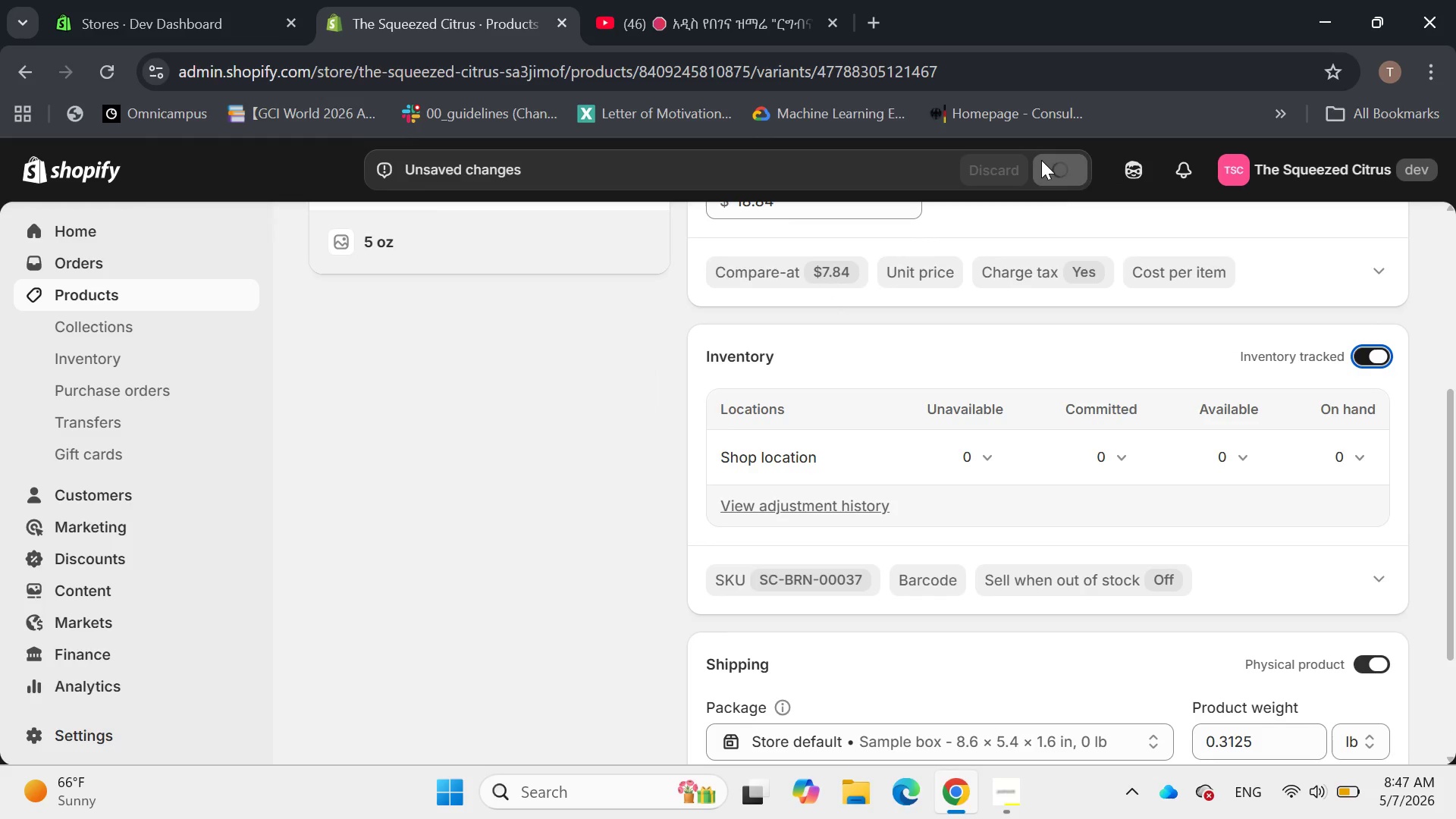 
left_click([391, 233])
 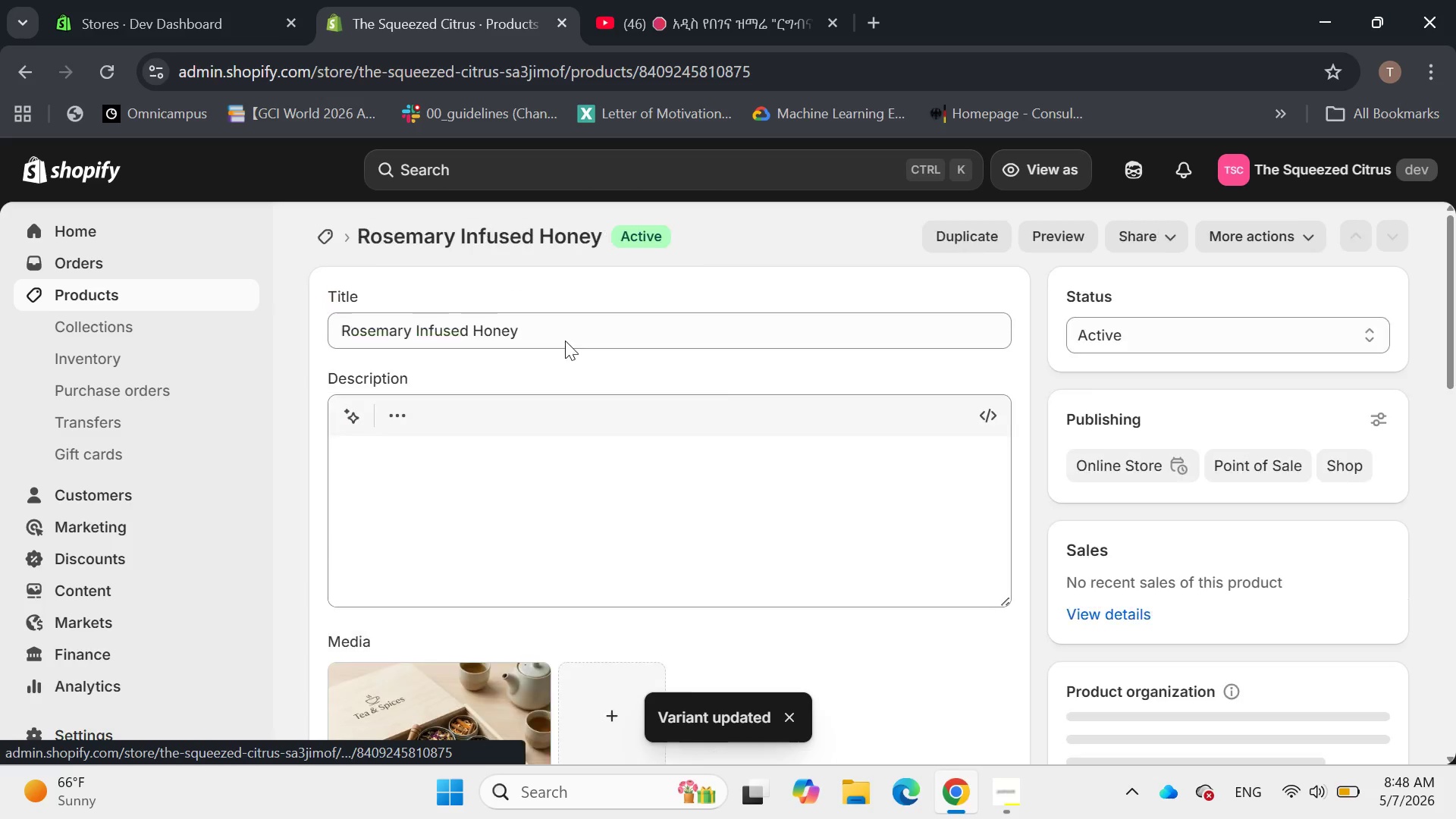 
mouse_move([541, 406])
 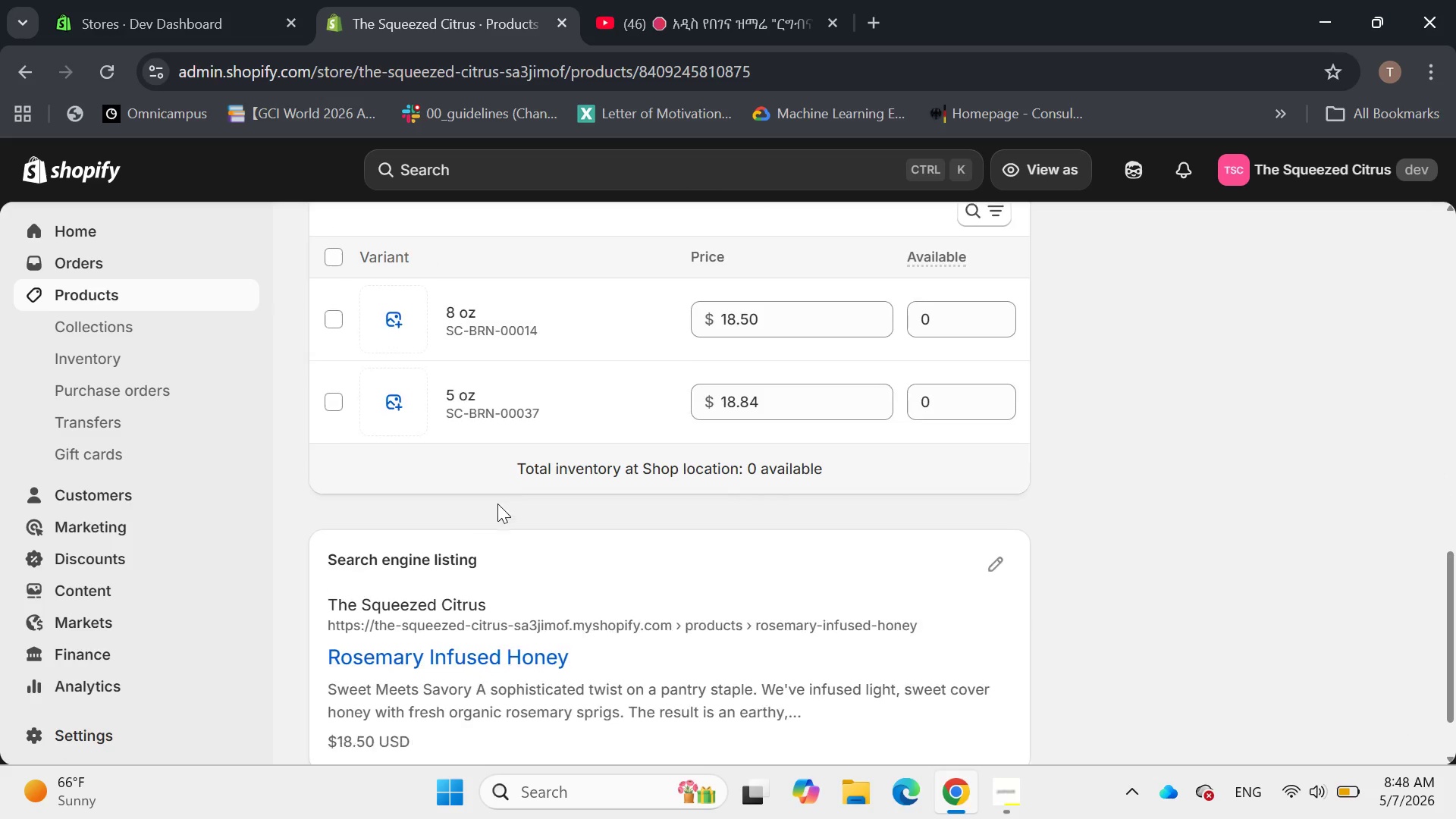 
mouse_move([739, 431])
 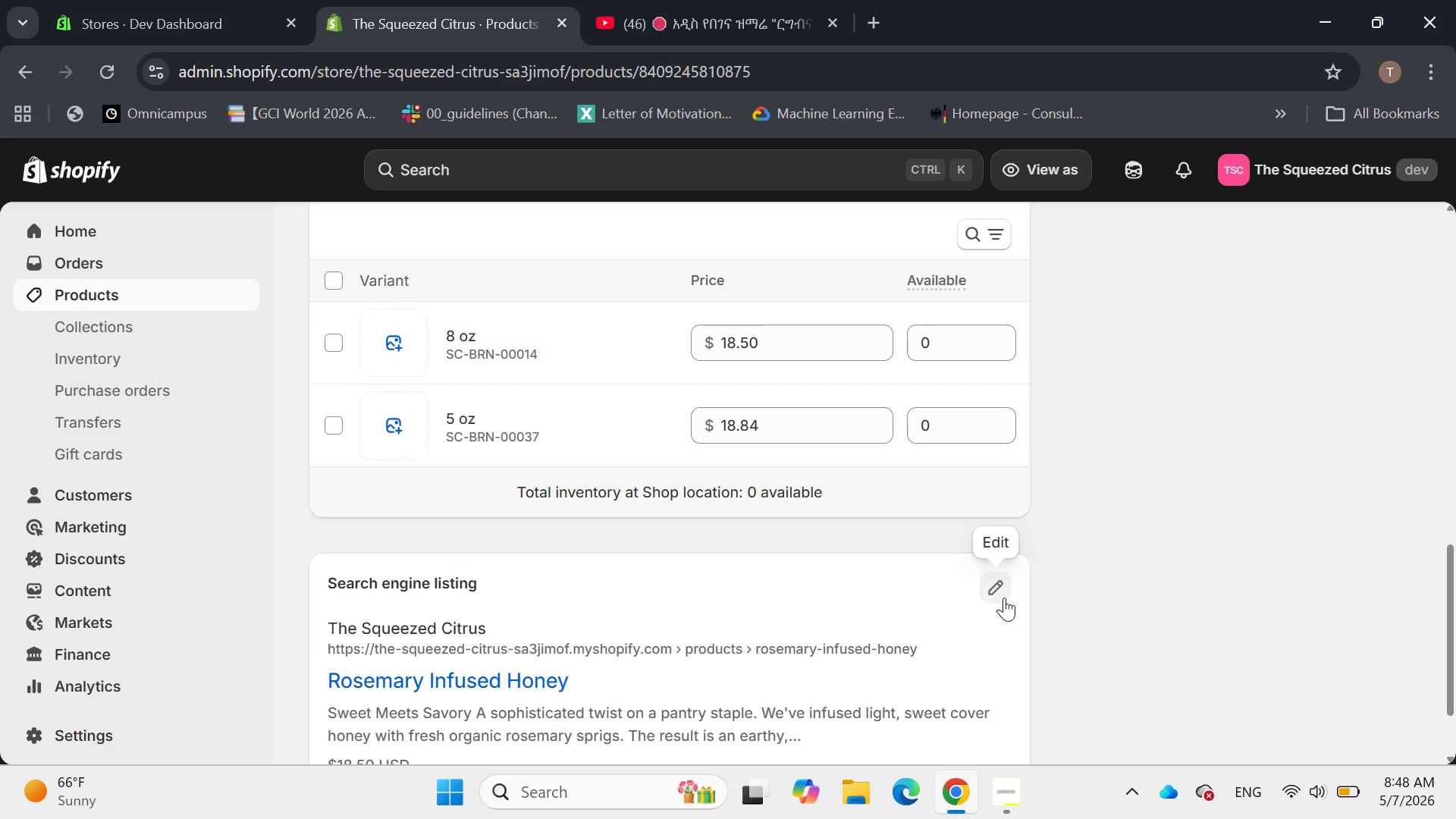 
left_click([998, 591])
 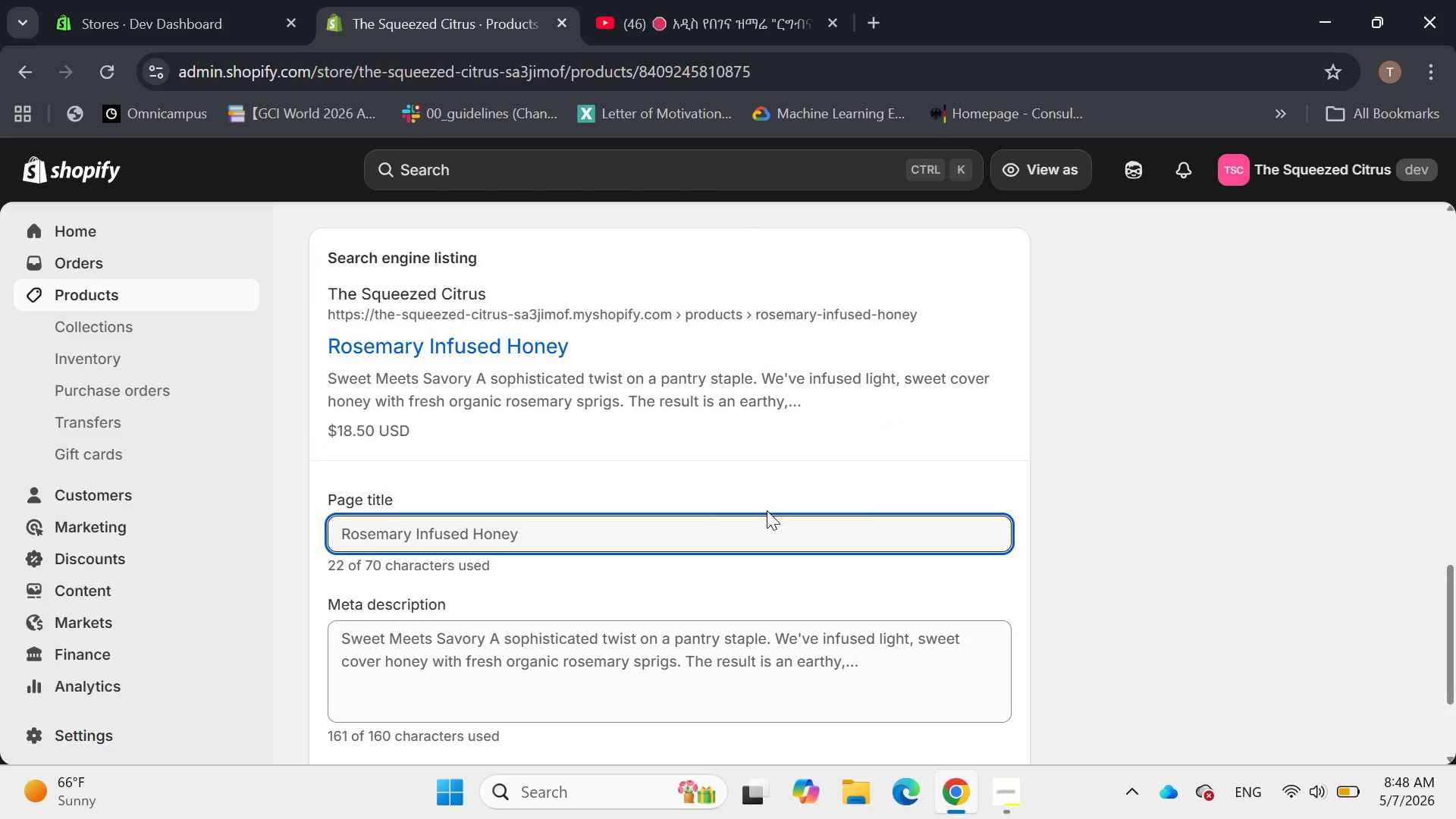 
left_click([690, 535])
 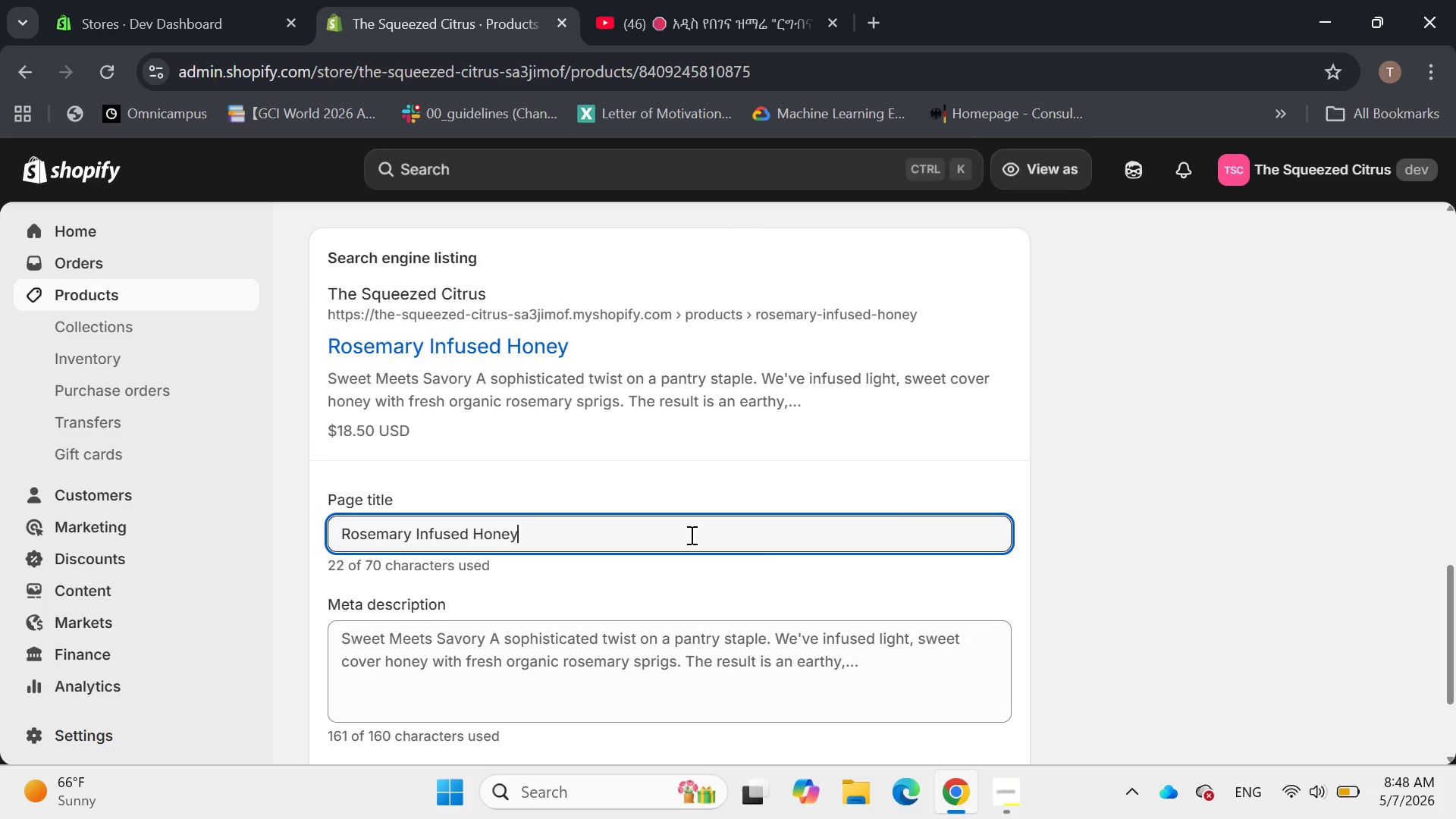 
key(Space)
 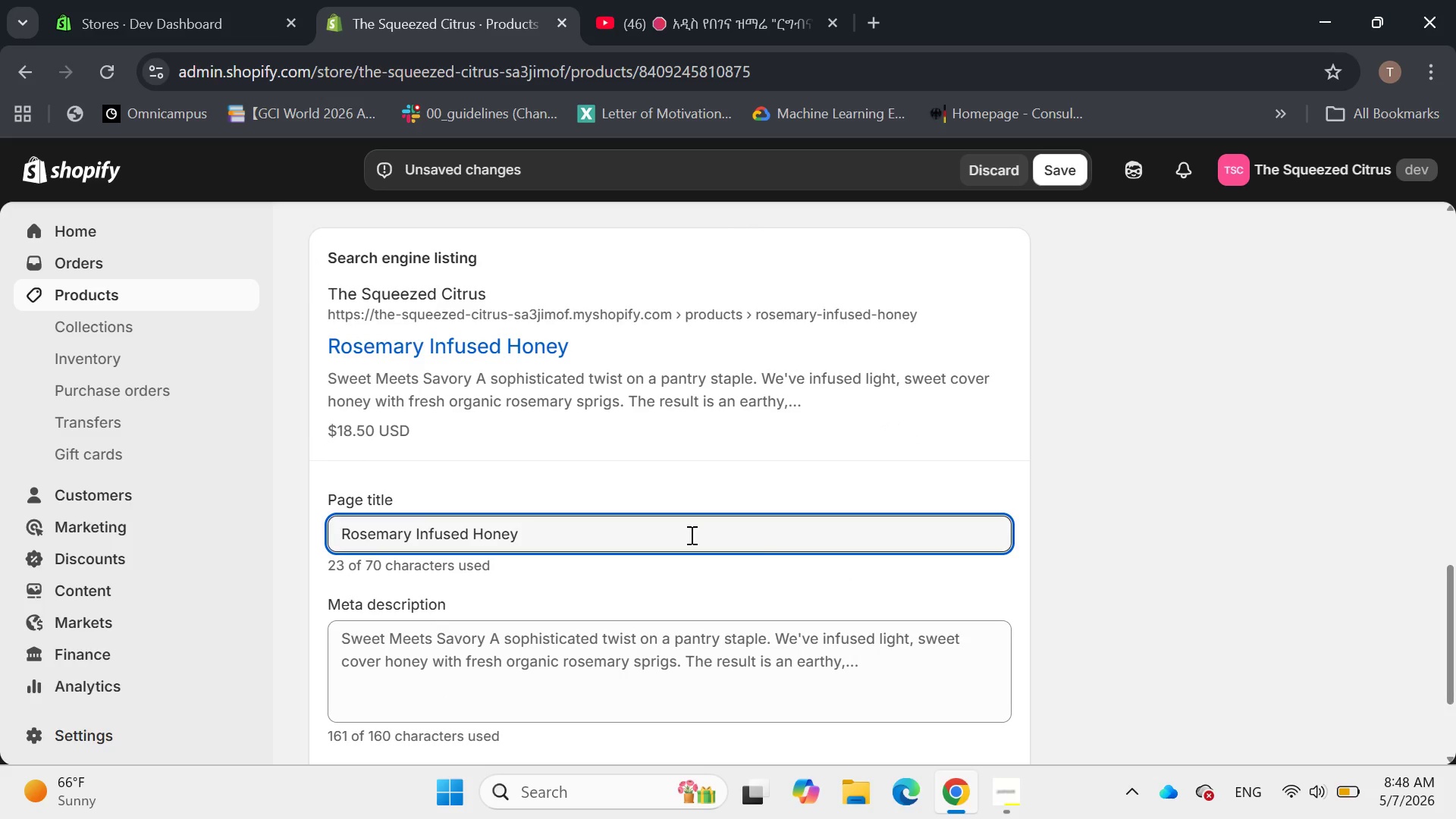 
key(Shift+Backslash)
 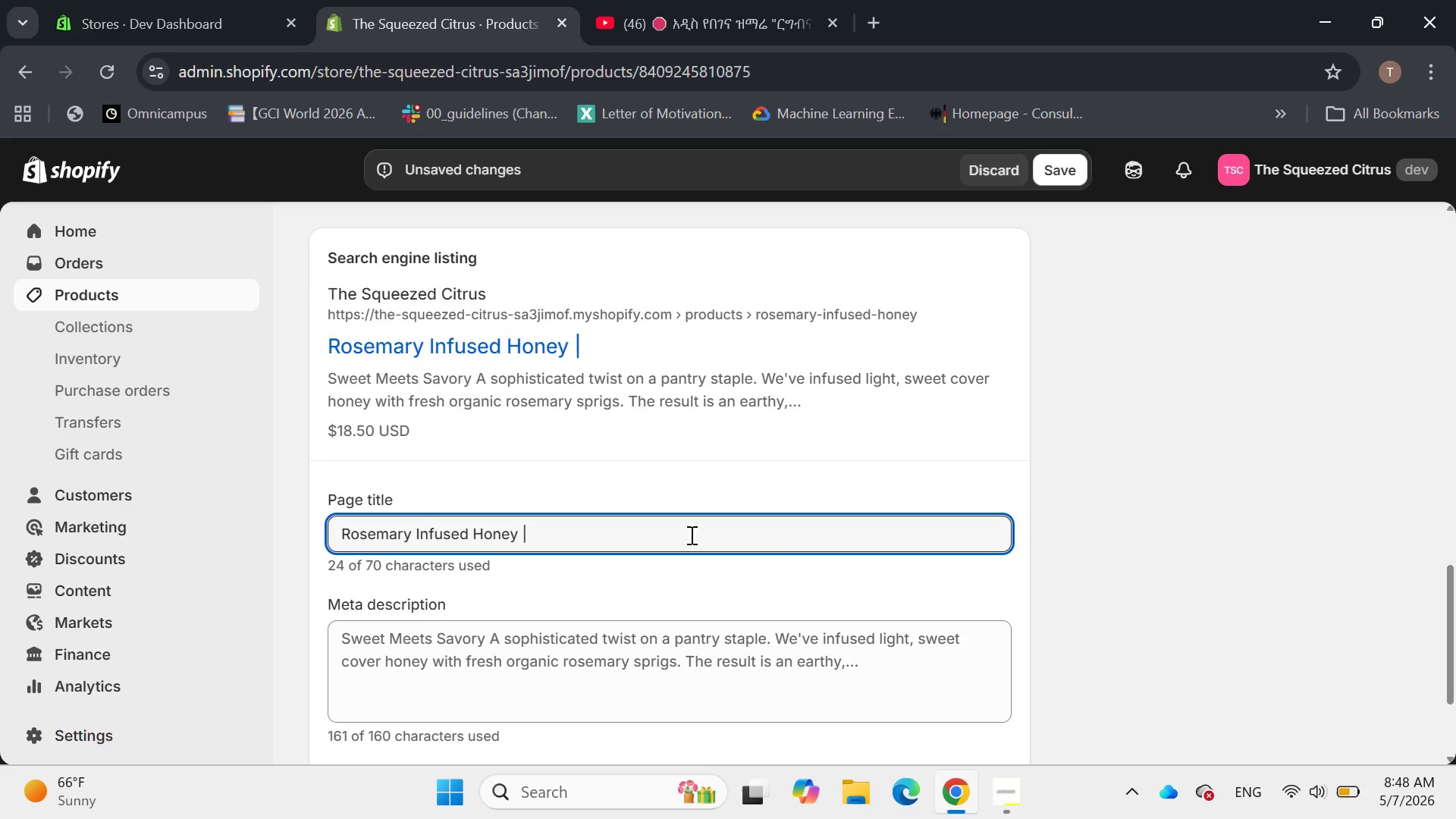 
key(Space)
 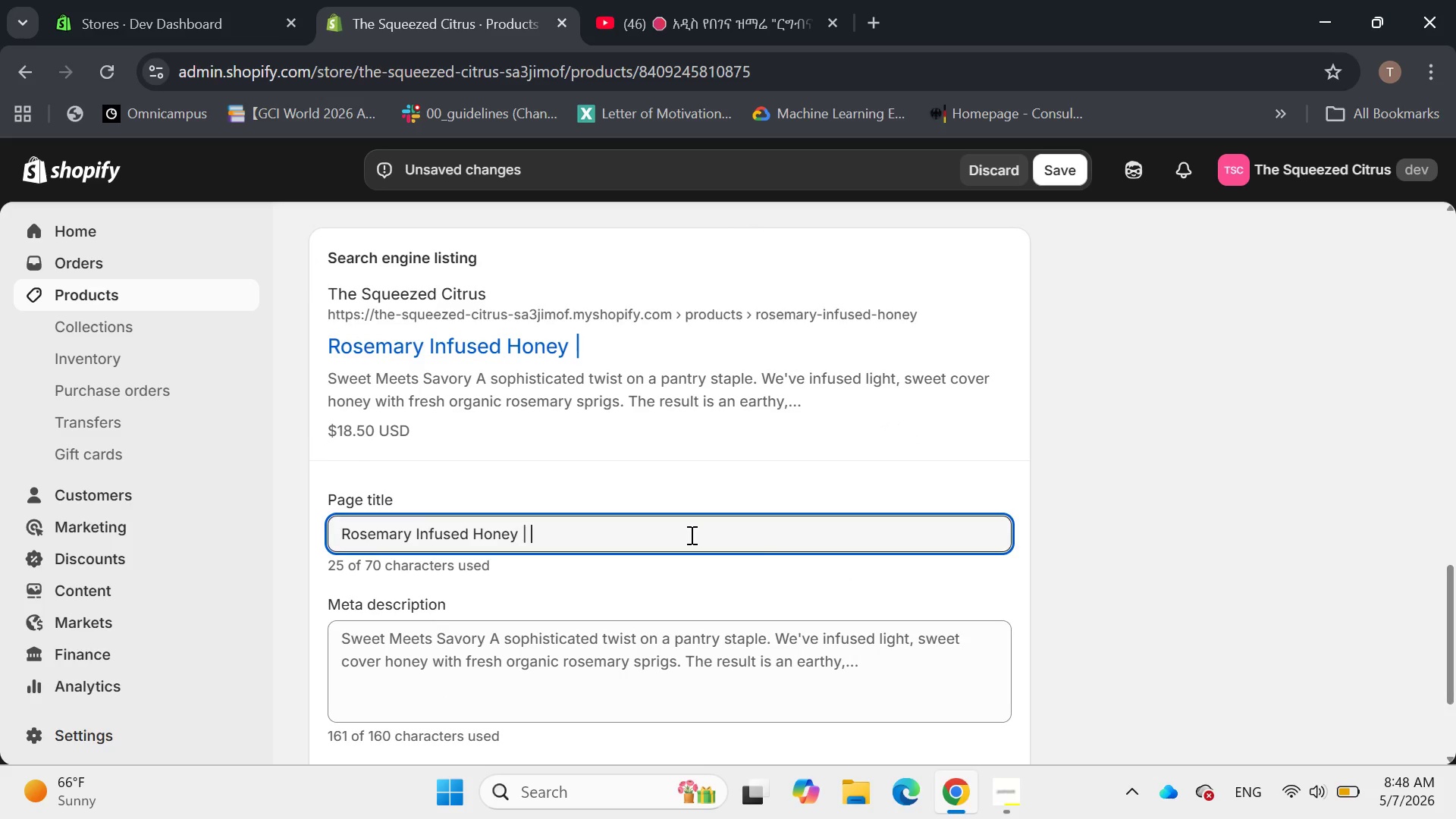 
type(Savory & Sweet Artisana)
 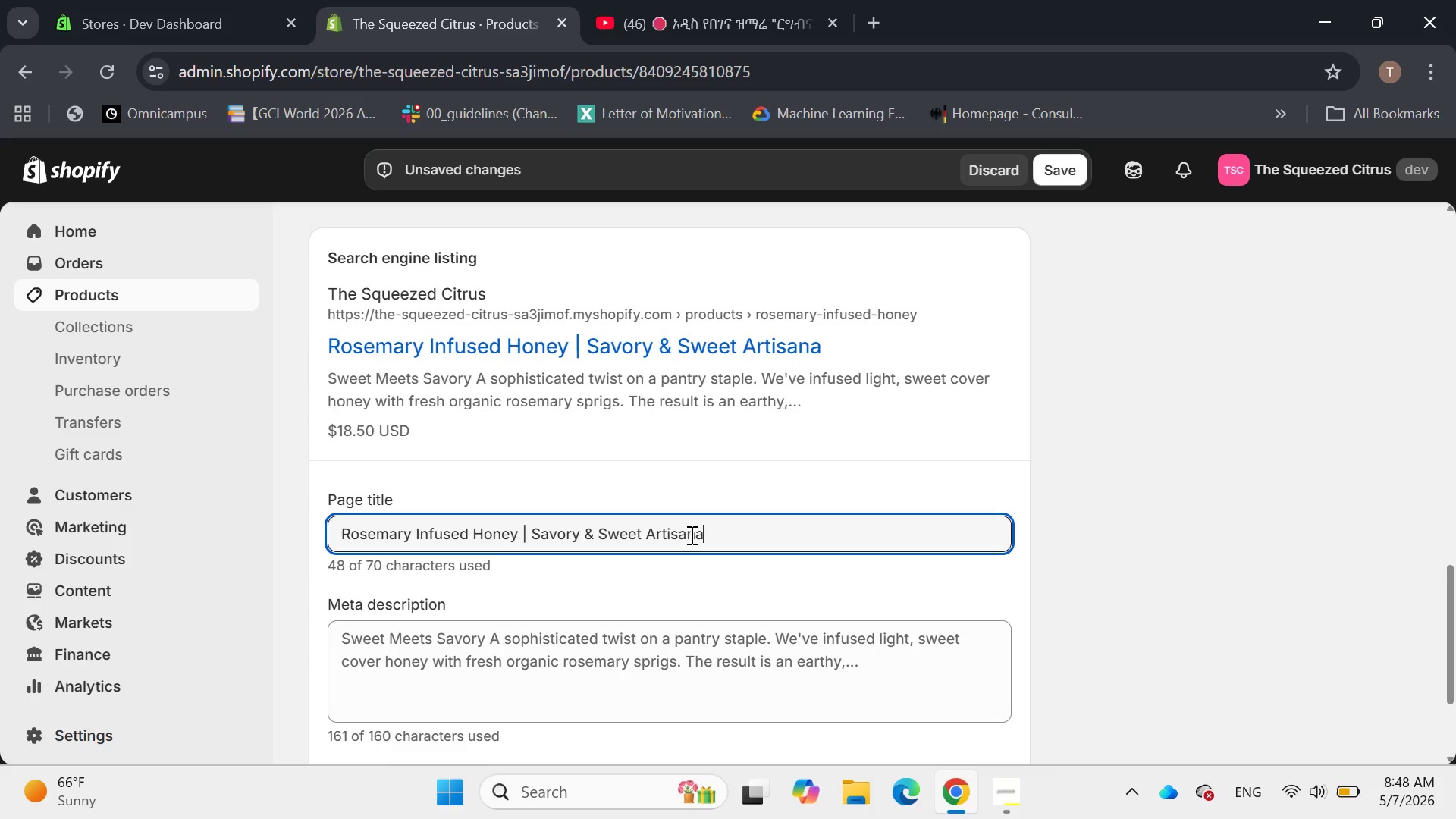 
type(l Honey)
 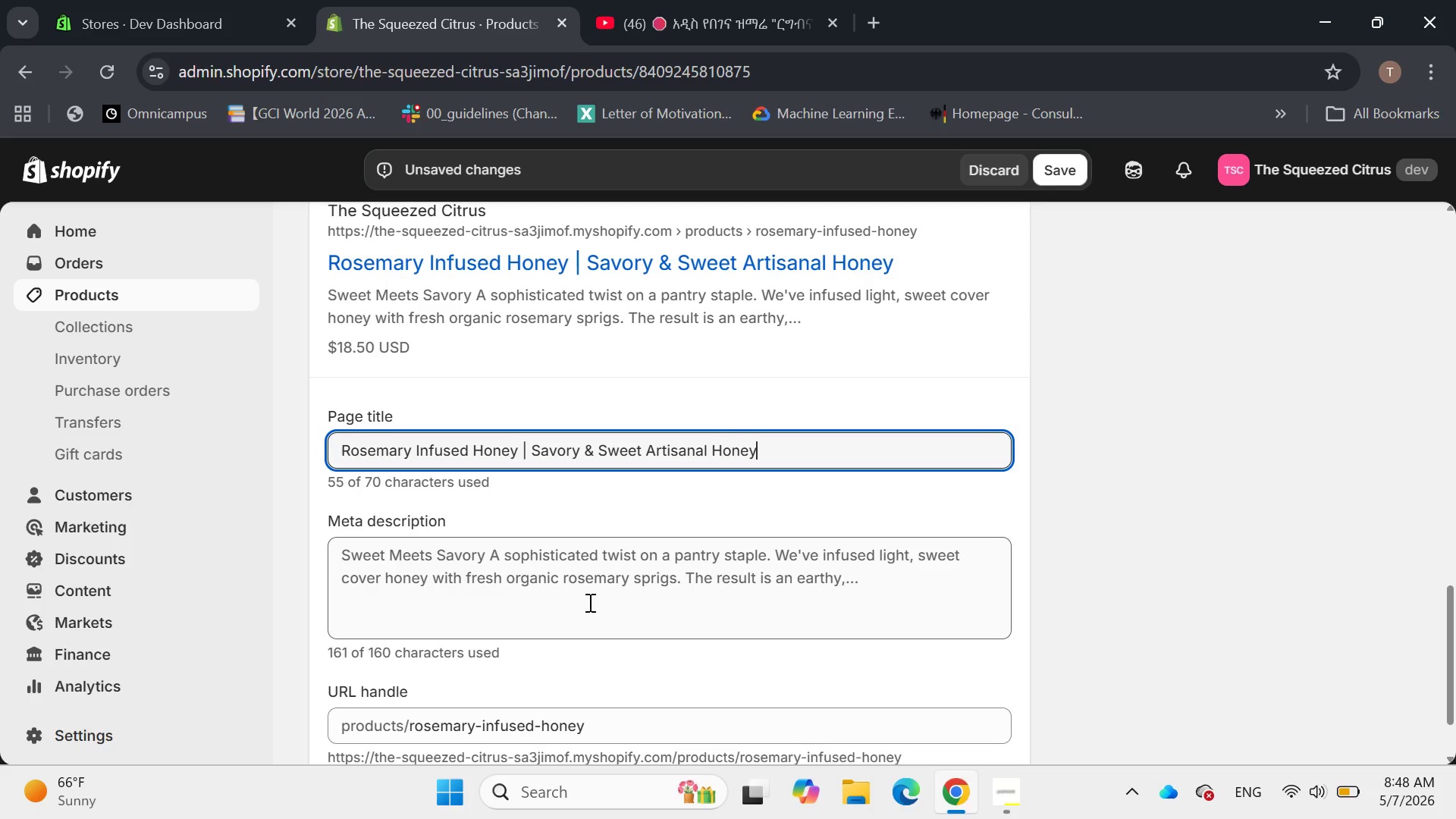 
left_click([585, 597])
 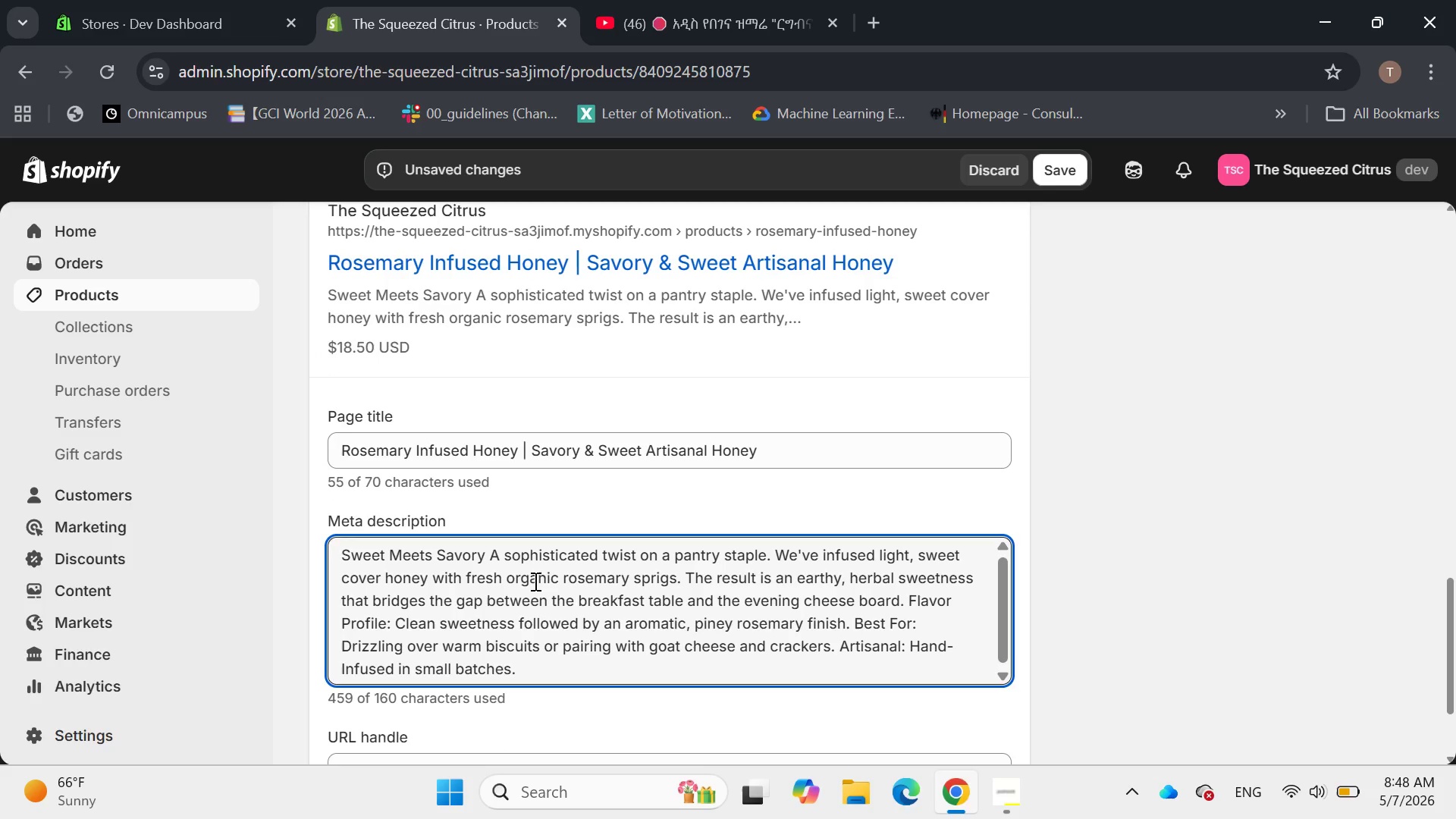 
left_click([534, 581])
 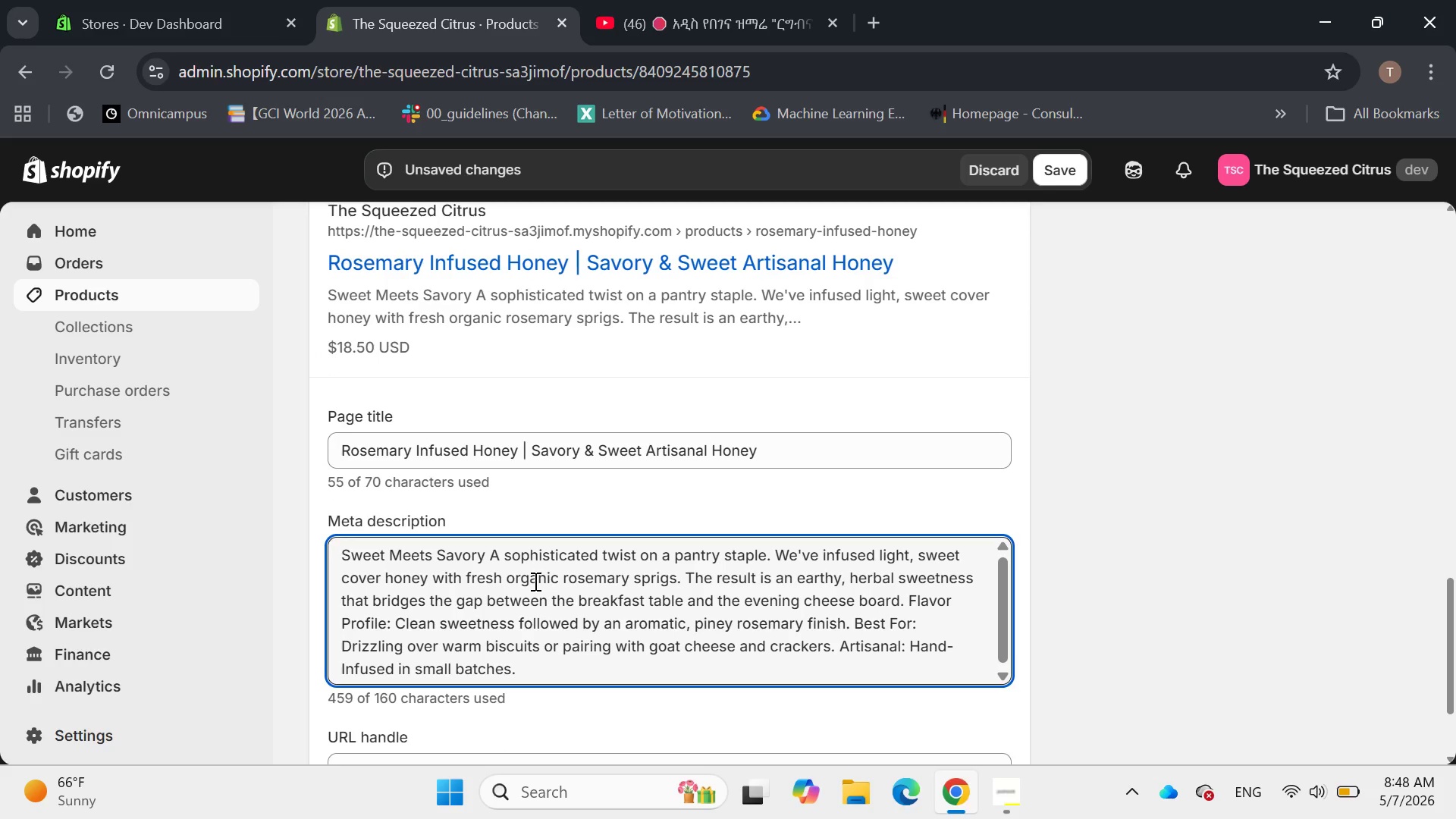 
key(Control+A)
 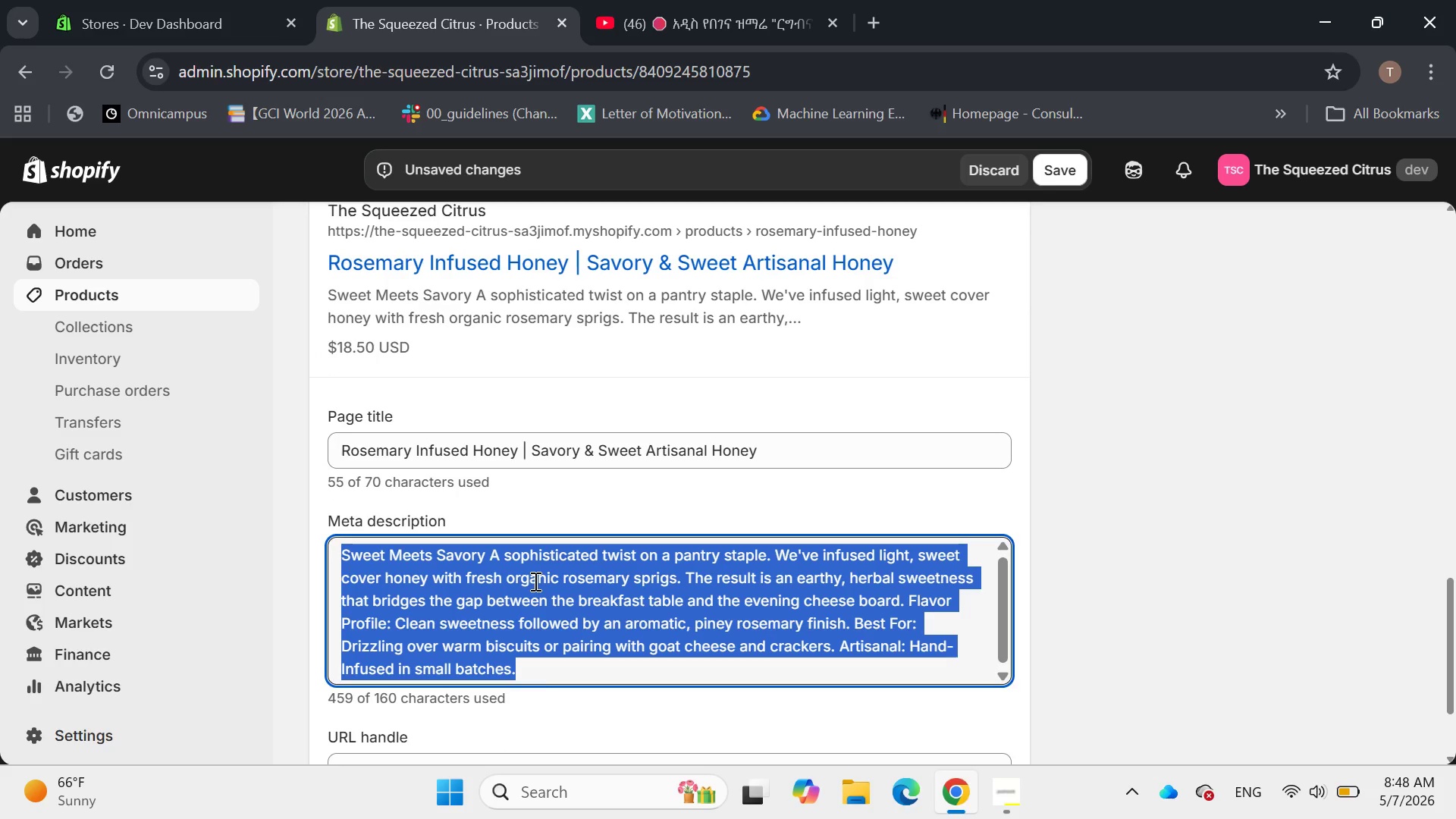 
key(Backspace)
 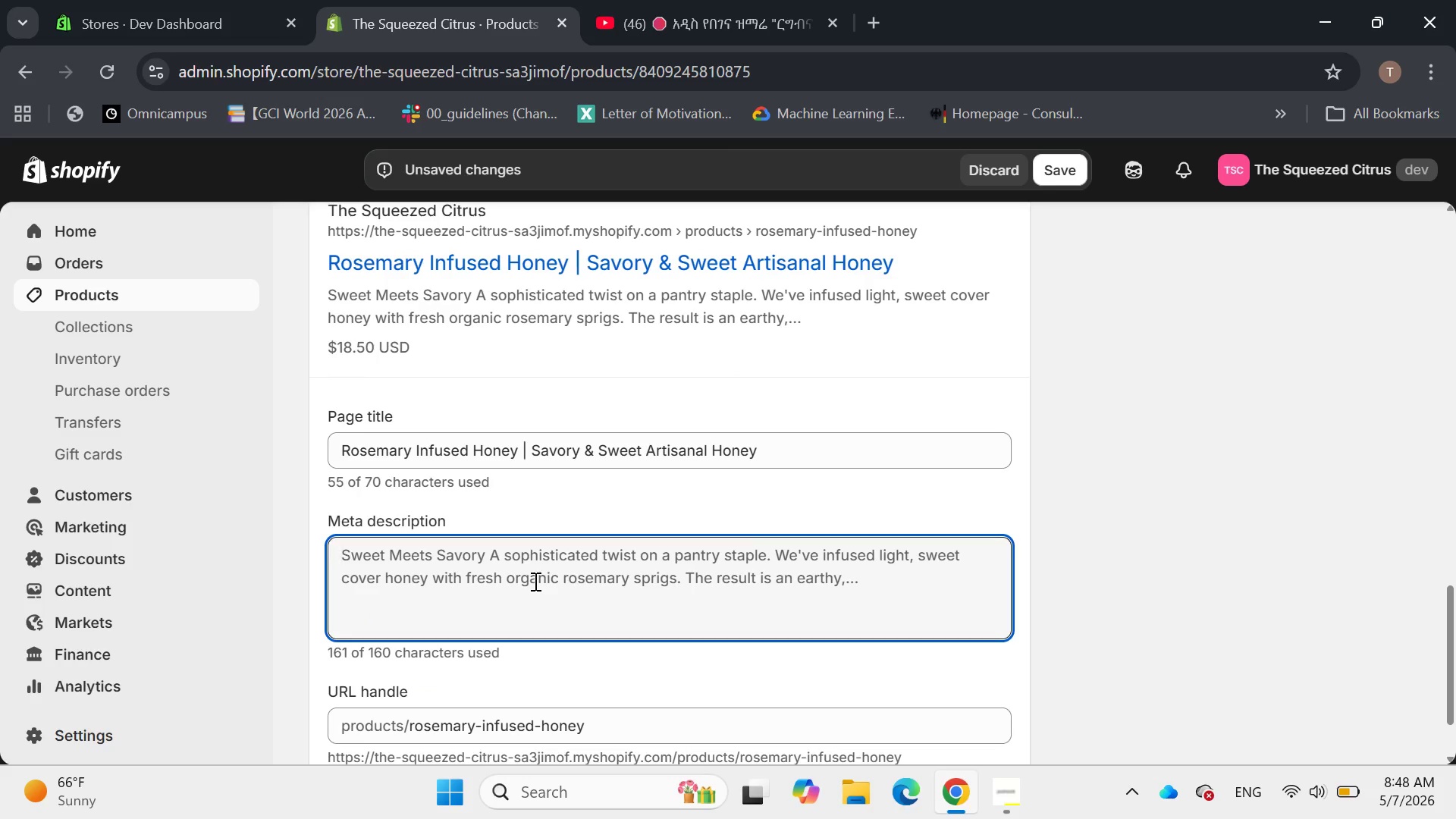 
key(Shift+W)
 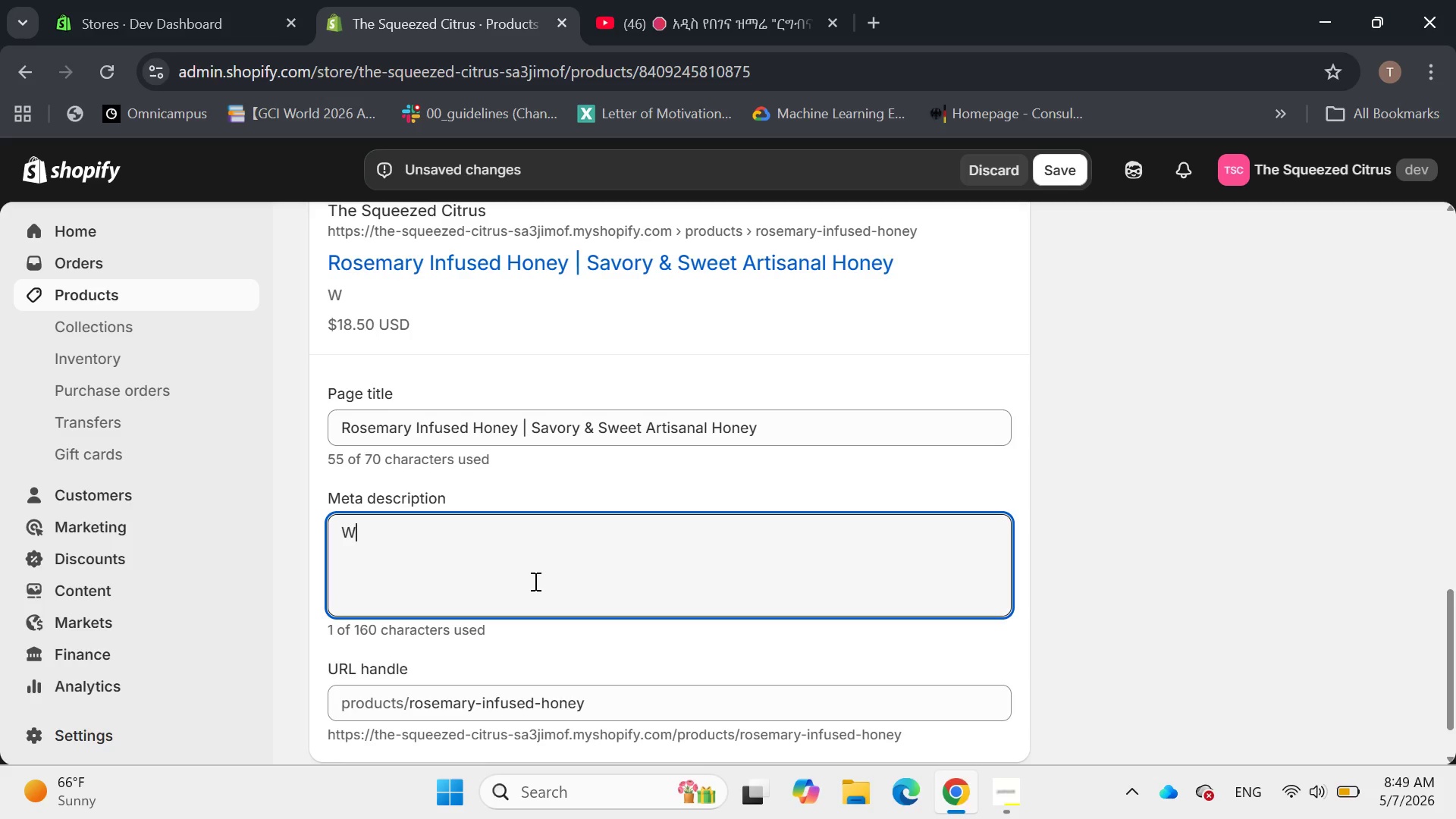 
wait(15.97)
 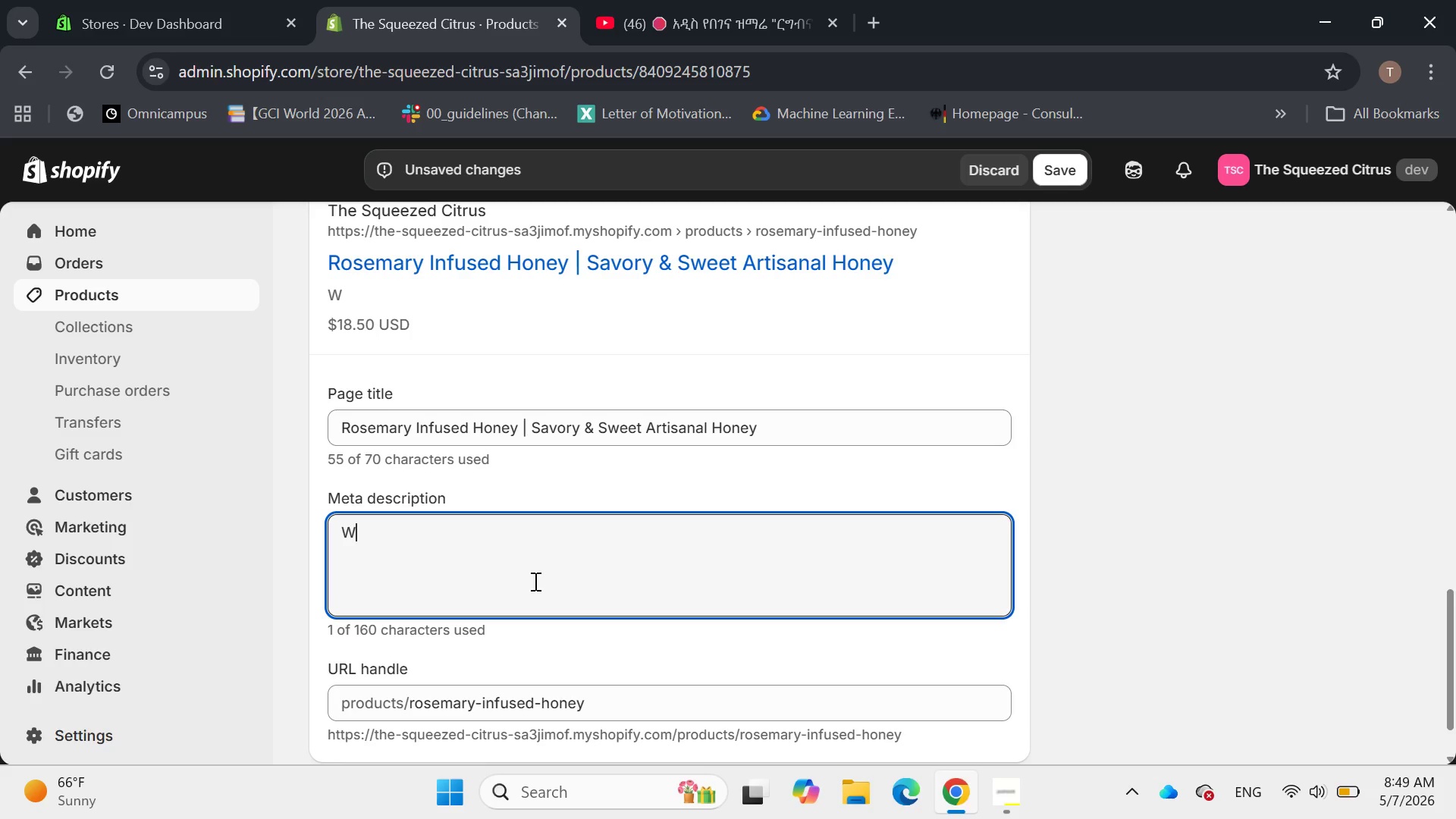 
key(Backspace)
type(Discr)
key(Backspace)
type(oc)
key(Backspace)
type(ver the ear)
 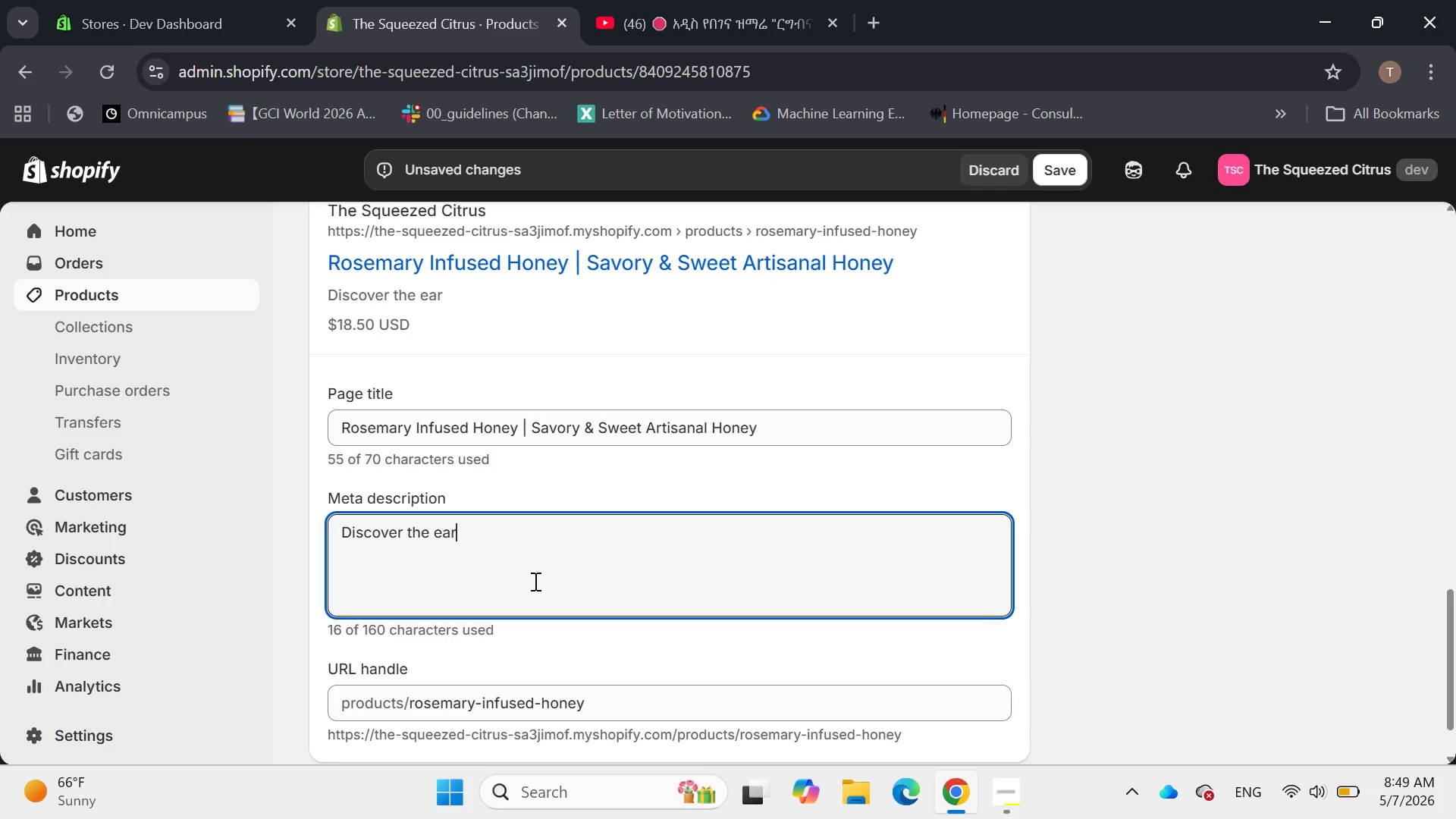 
type(thy flavor of Rosemary )
 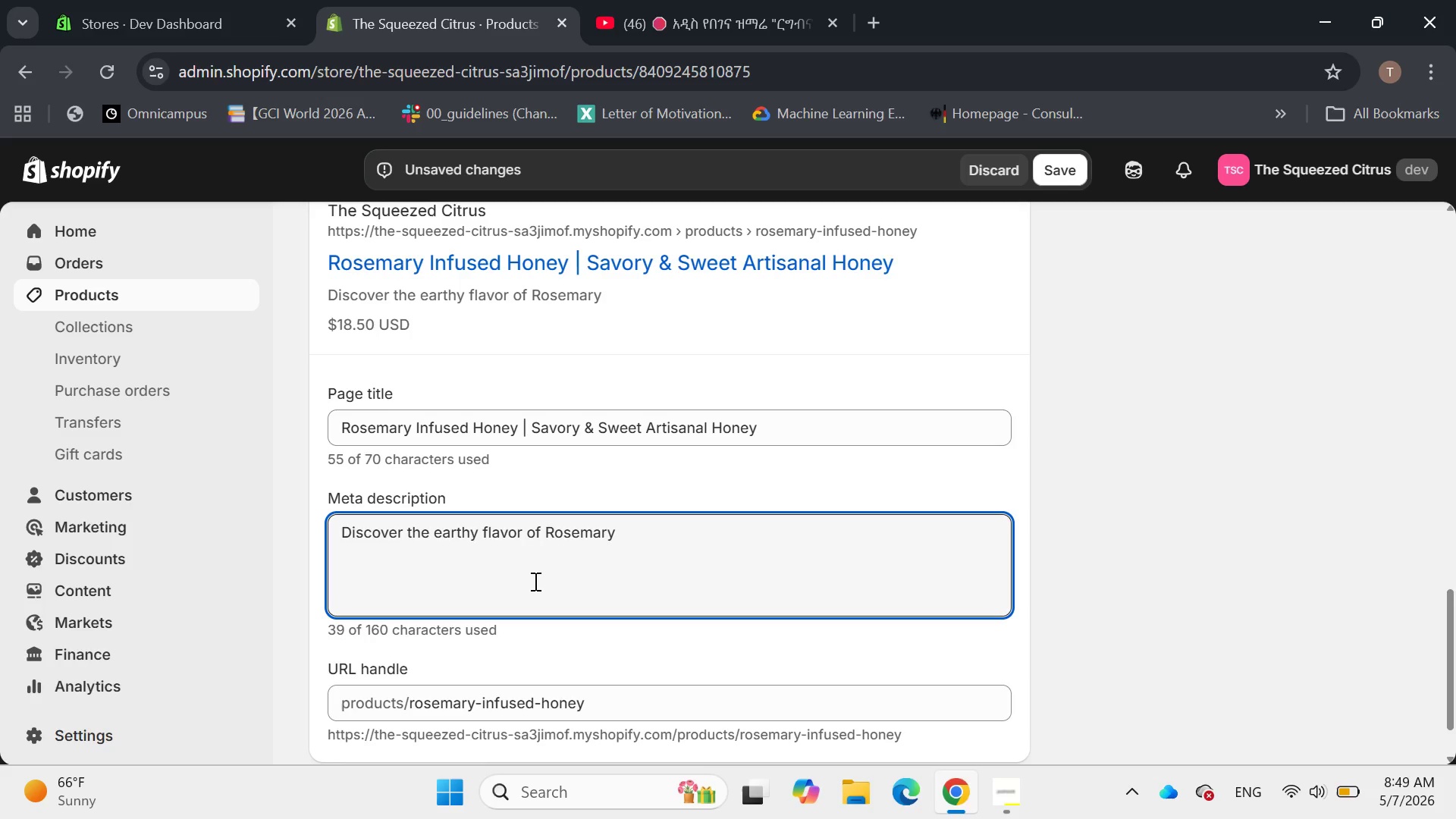 
wait(5.42)
 